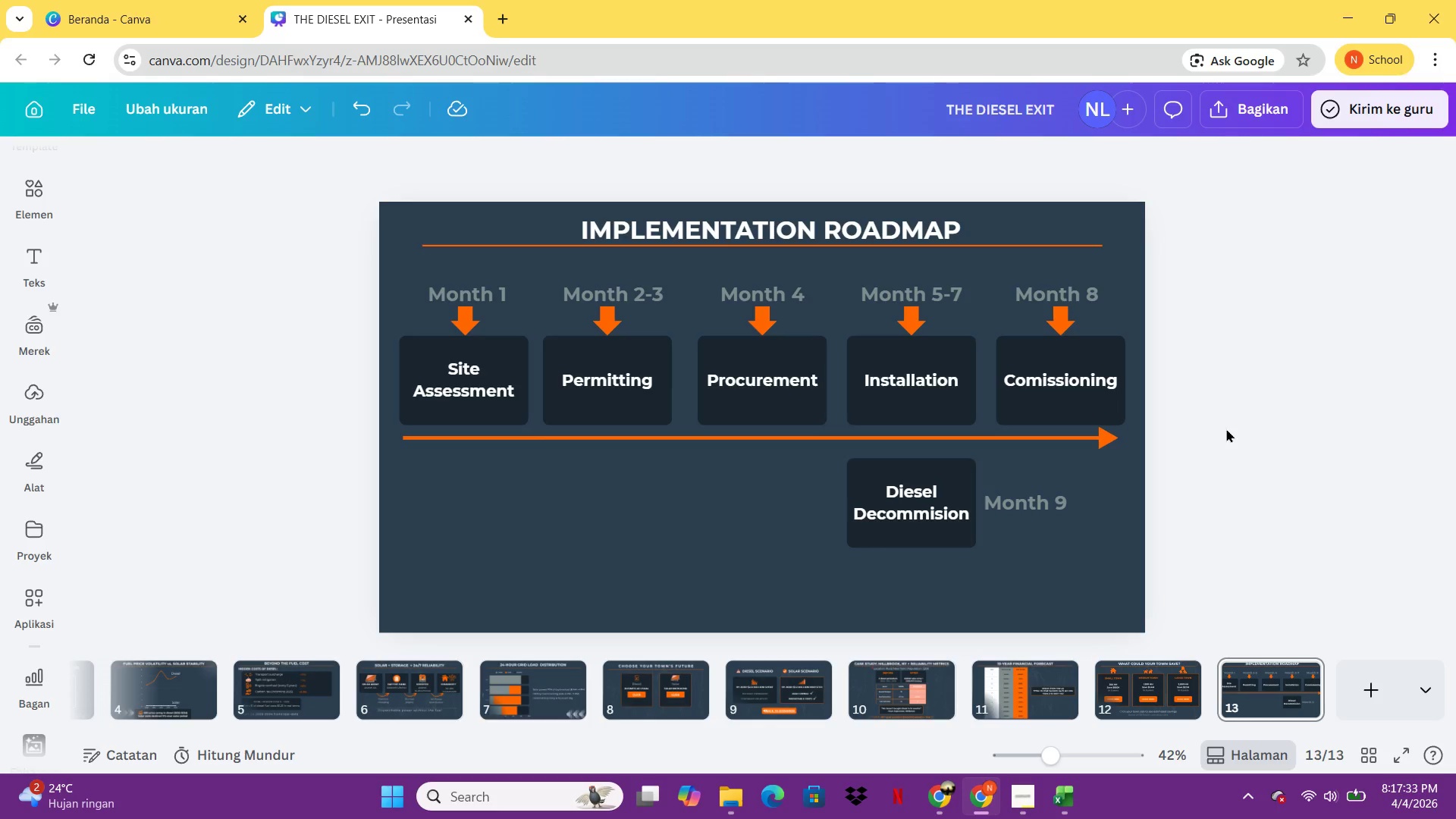 
wait(10.91)
 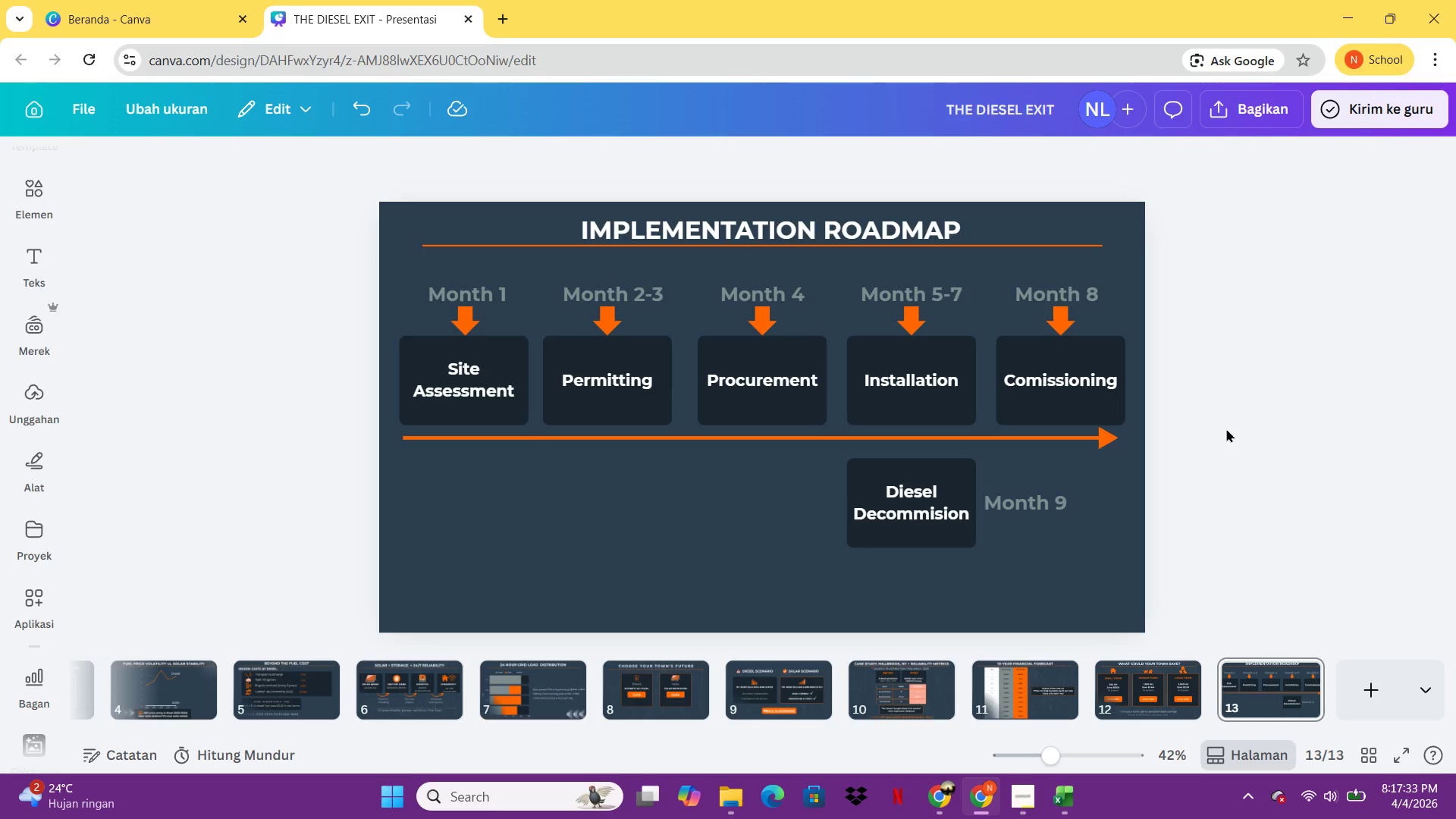 
left_click([704, 221])
 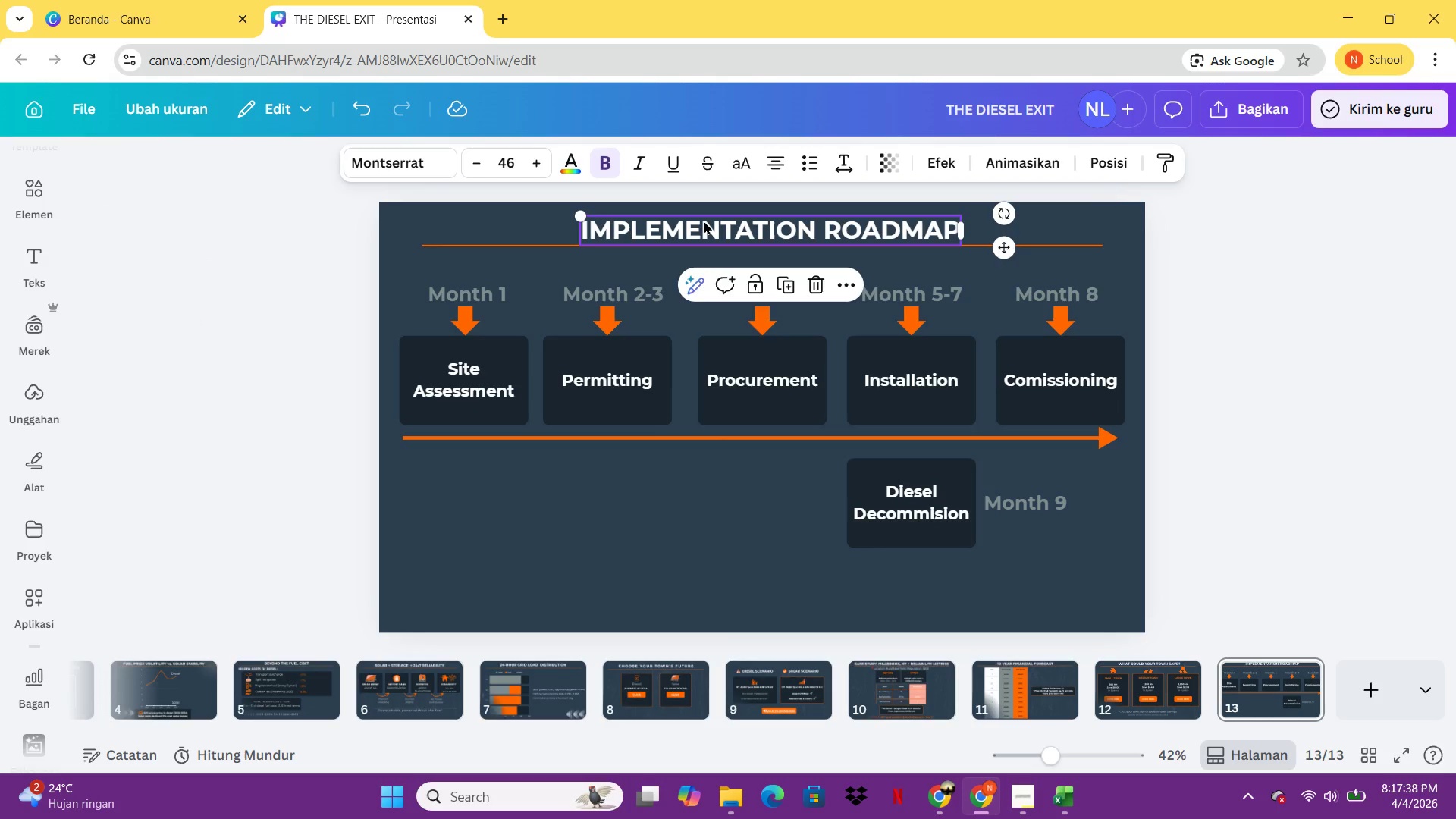 
key(Control+C)
 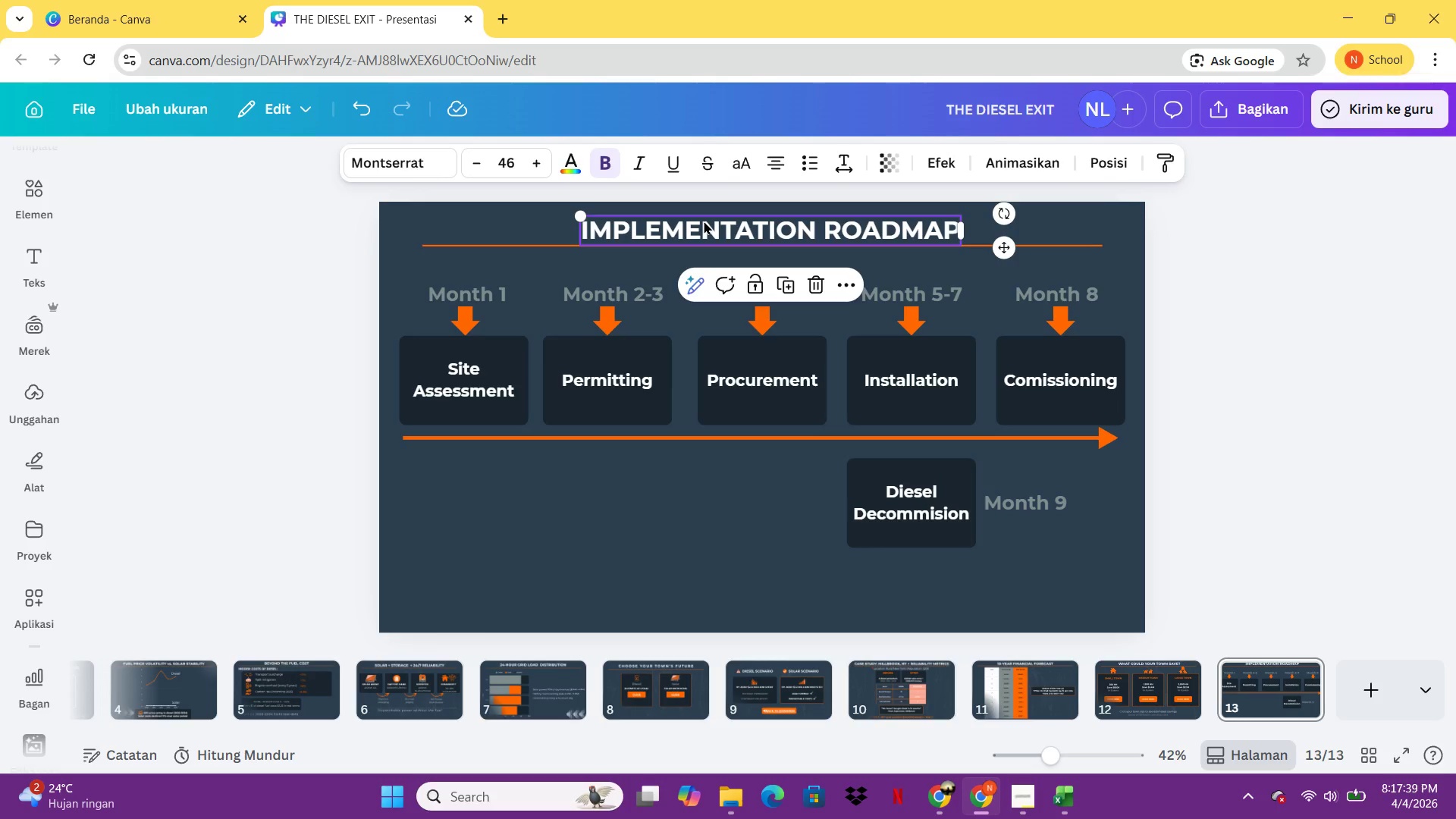 
key(Control+V)
 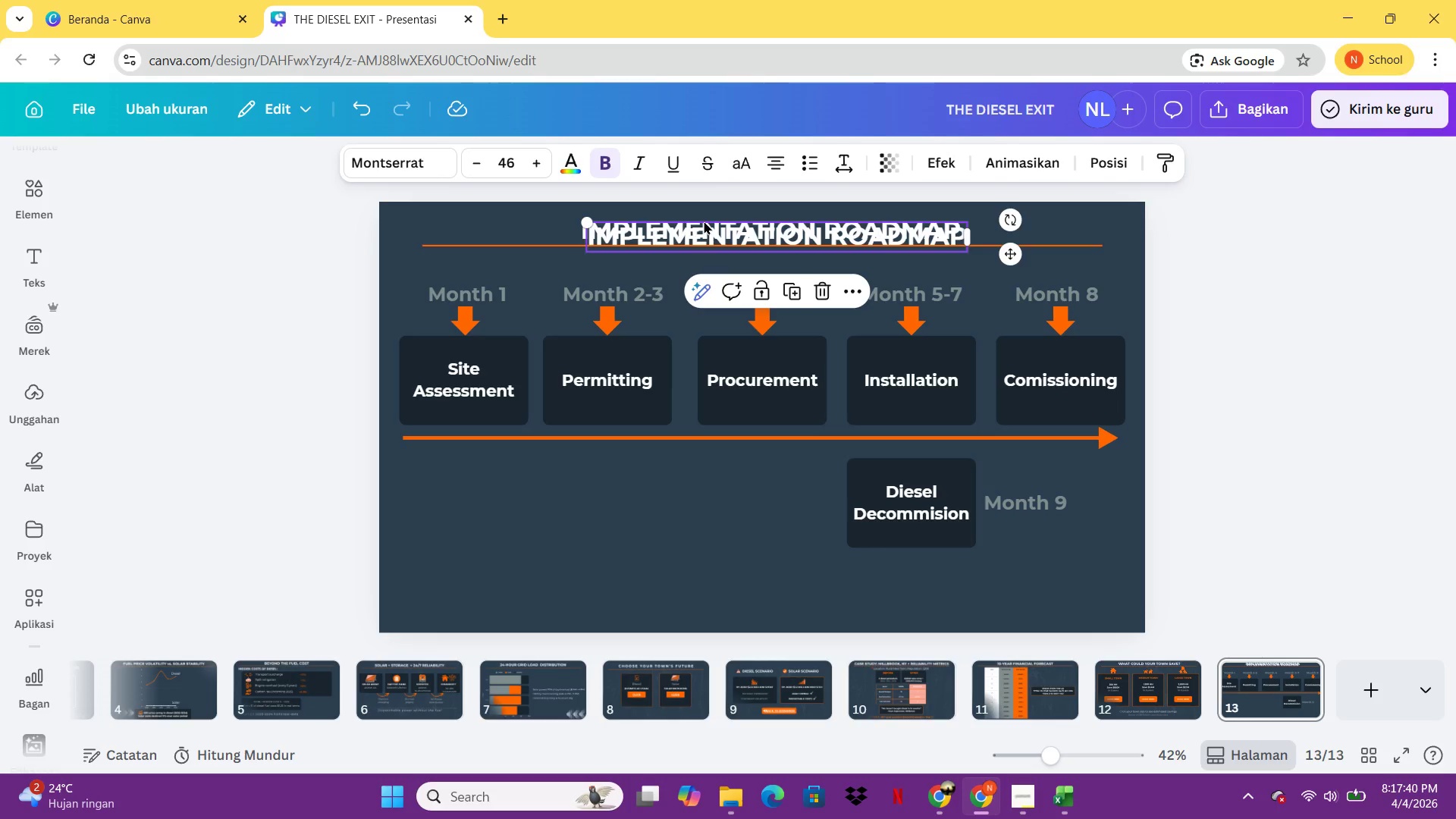 
left_click_drag(start_coordinate=[704, 221], to_coordinate=[669, 440])
 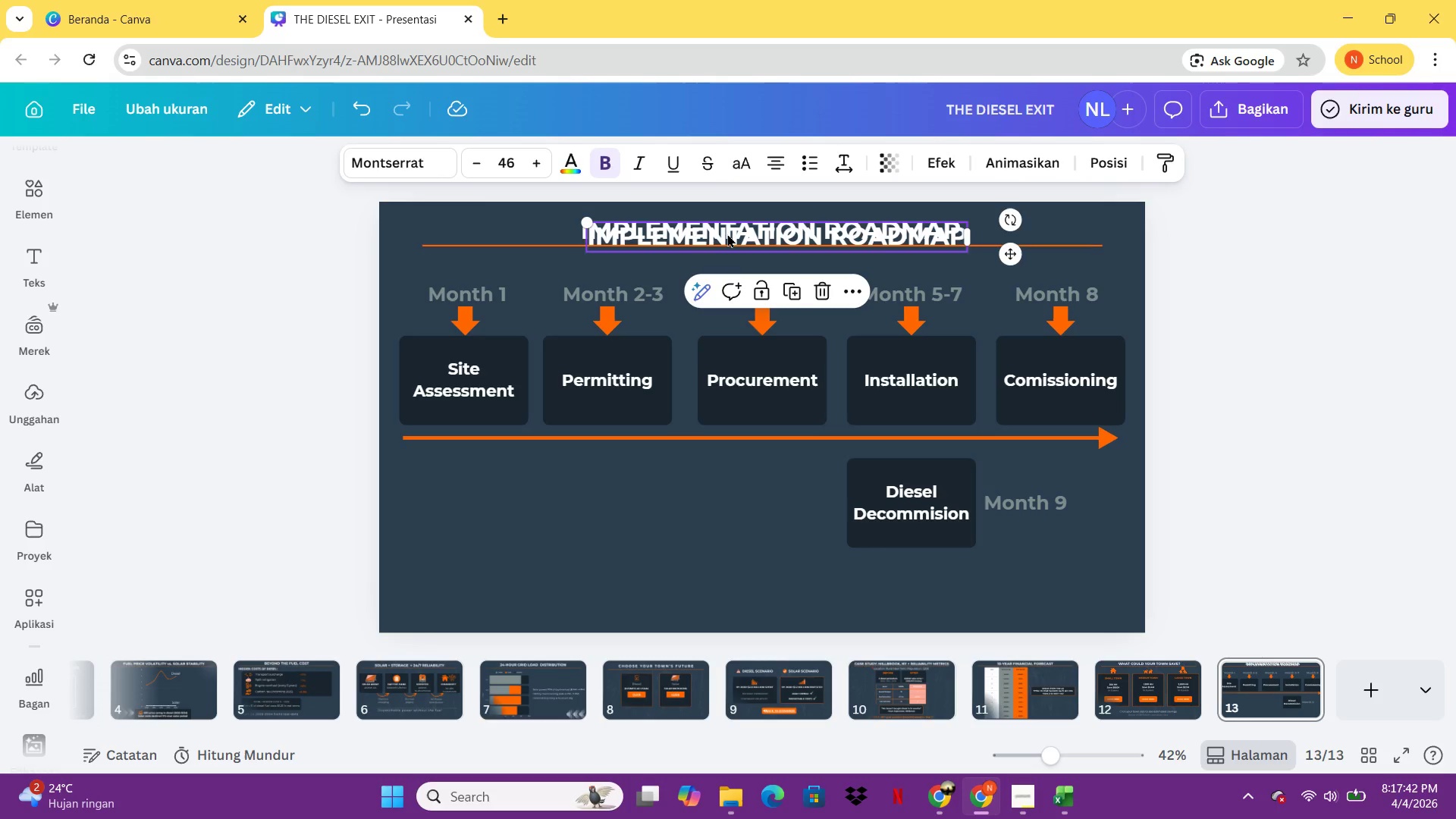 
left_click_drag(start_coordinate=[727, 235], to_coordinate=[645, 569])
 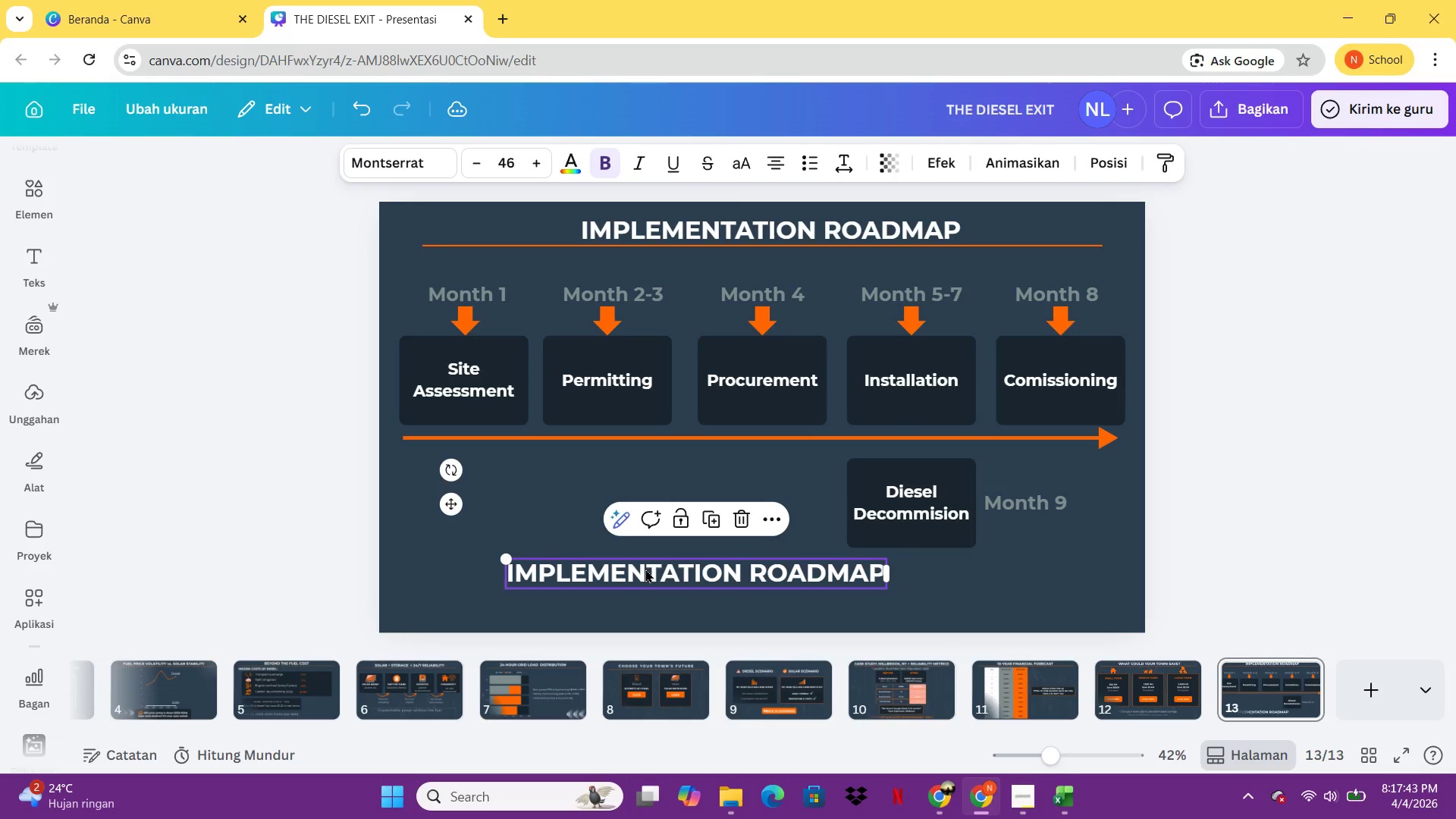 
double_click([645, 569])
 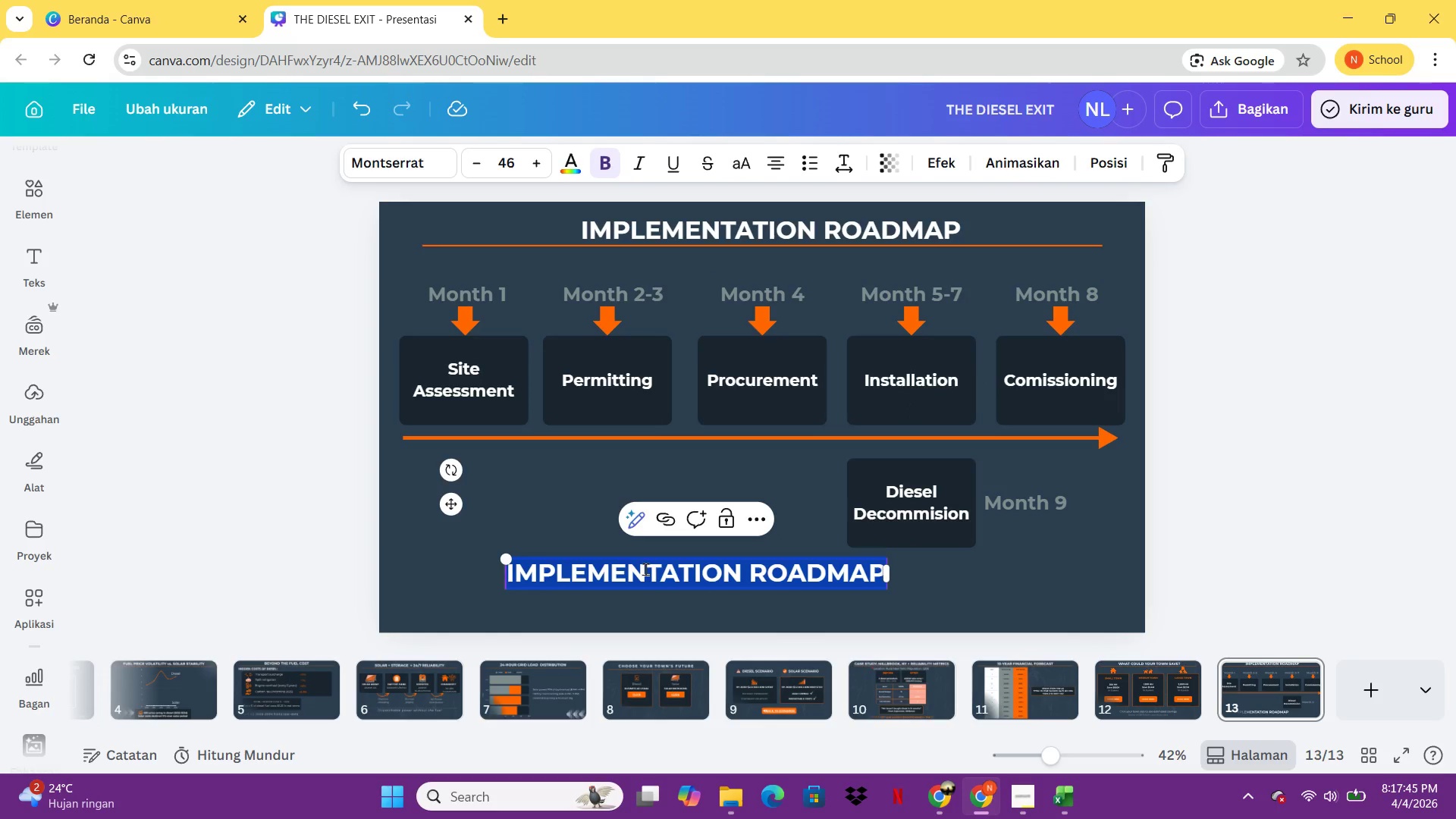 
type(Total timelo)
key(Backspace)
type(ine: 9 mot)
key(Backspace)
type(ntha)
key(Backspace)
type(s to full operation)
 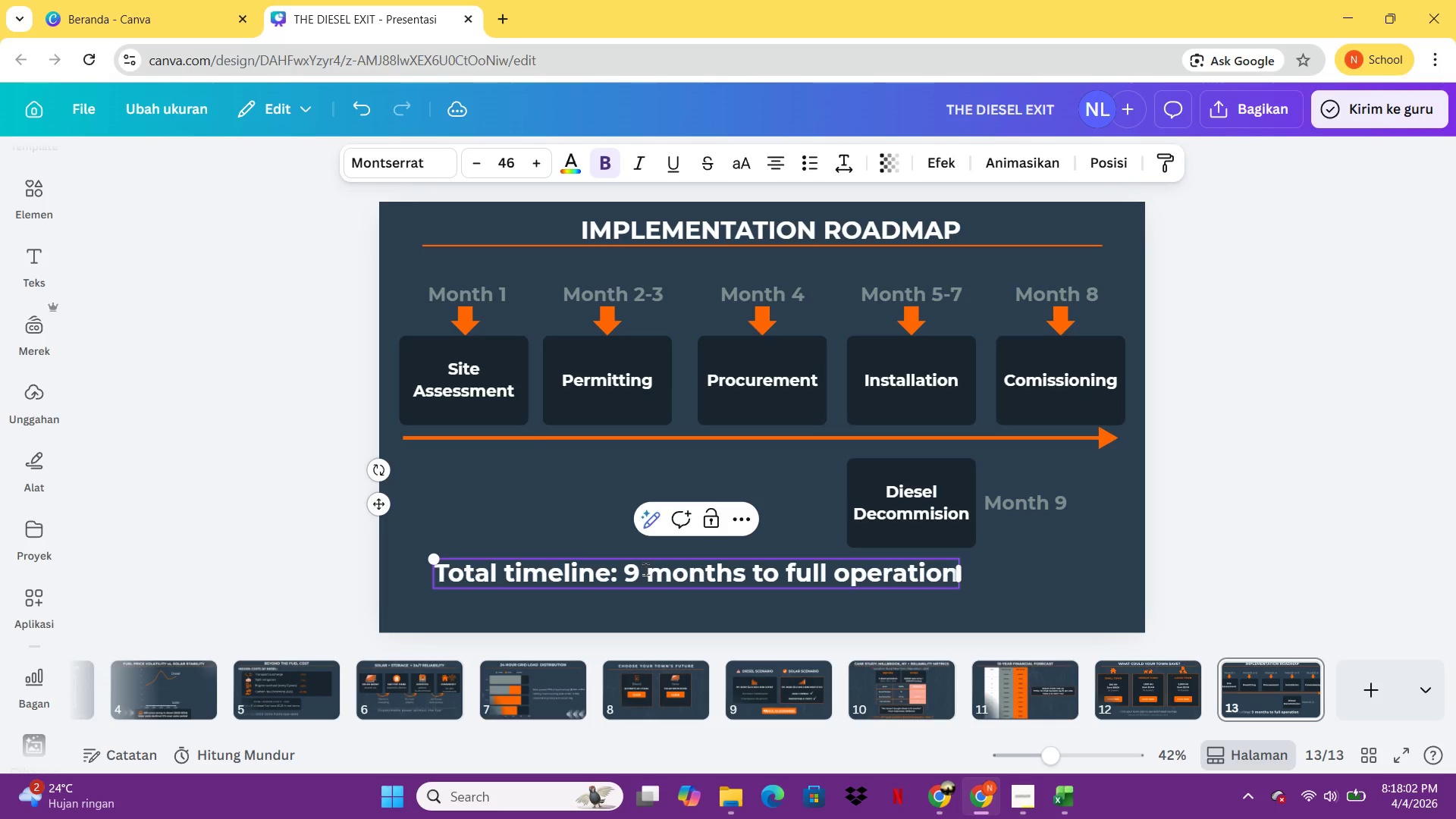 
double_click([475, 158])
 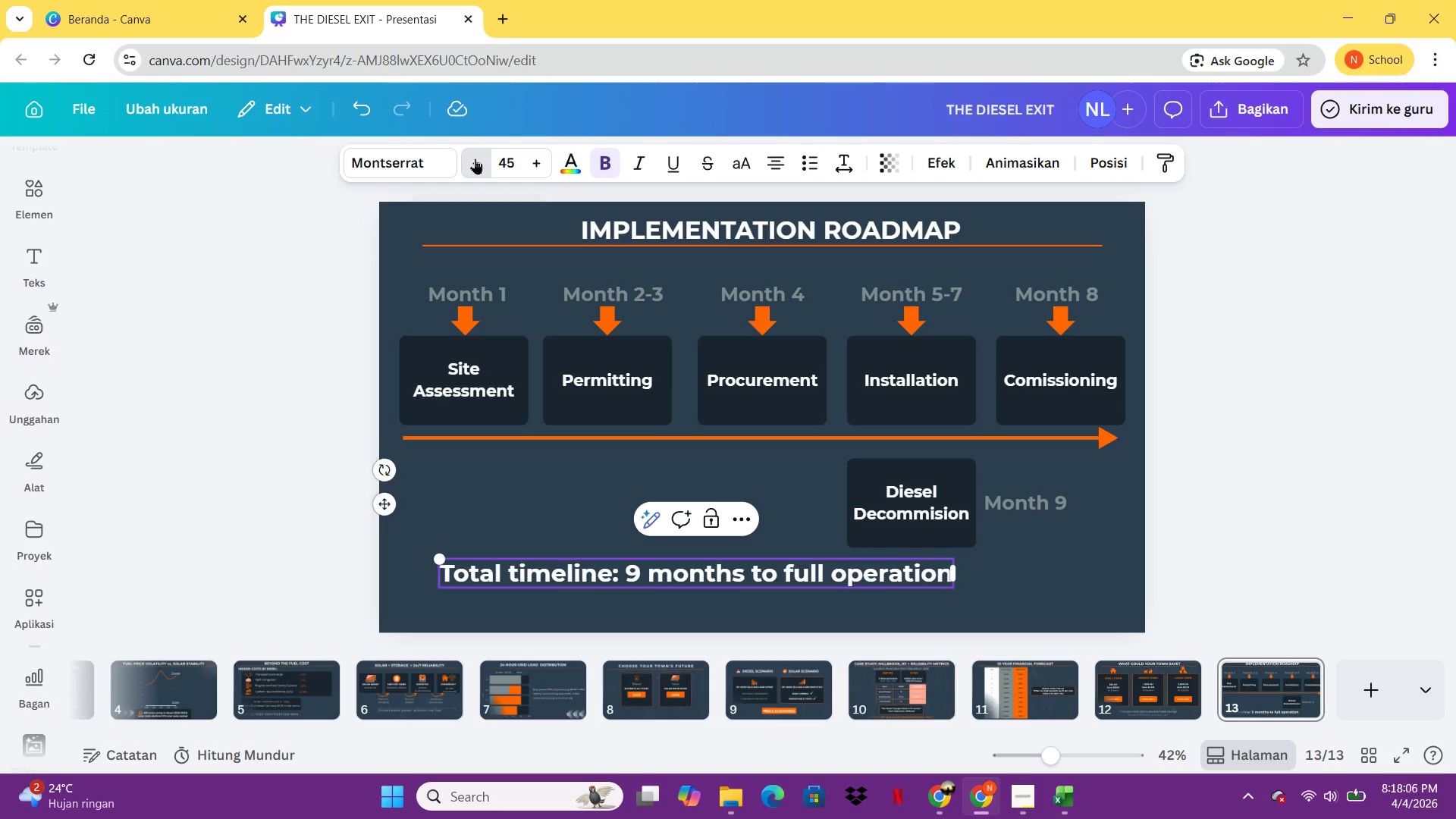 
triple_click([475, 158])
 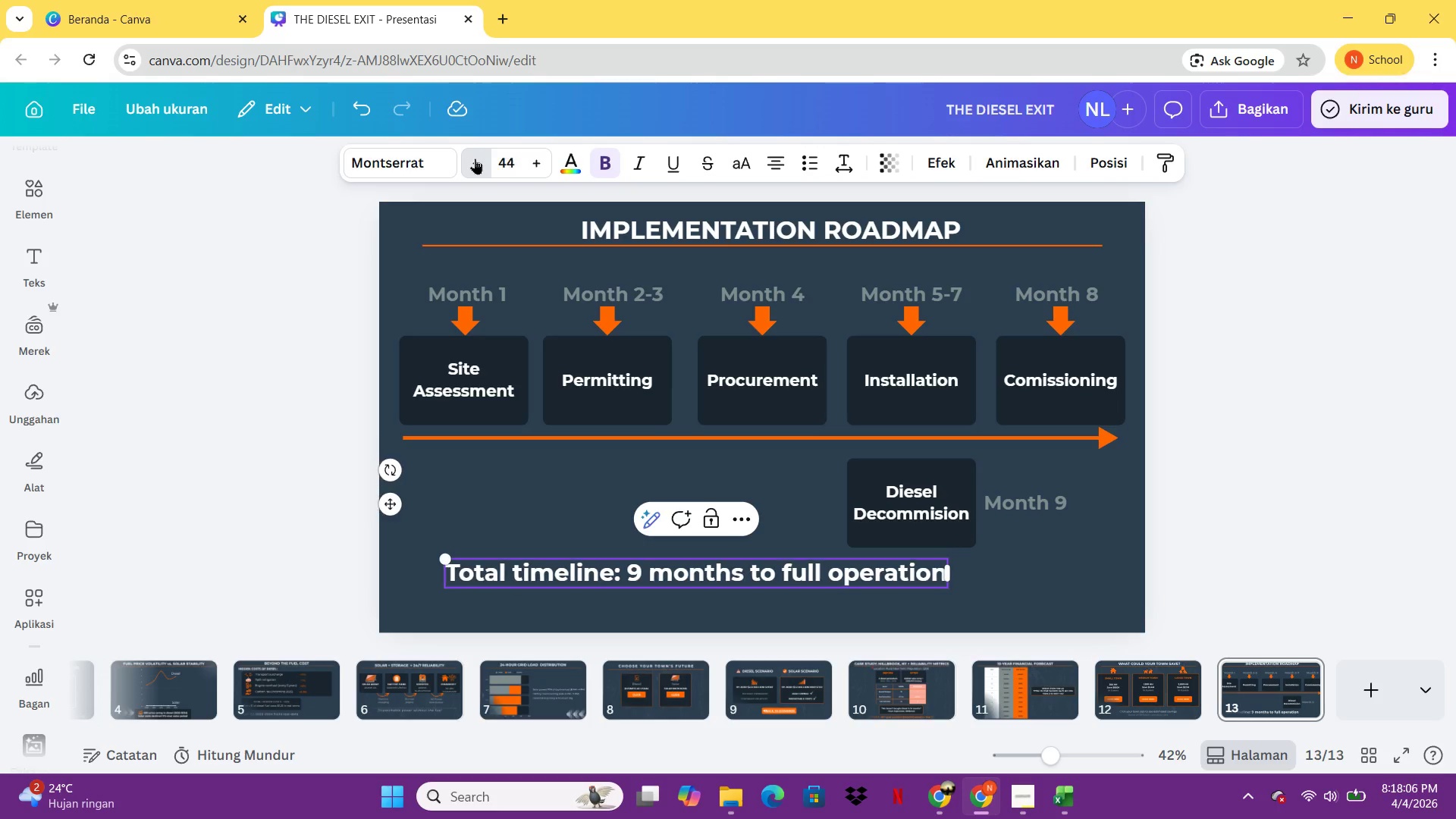 
triple_click([475, 158])
 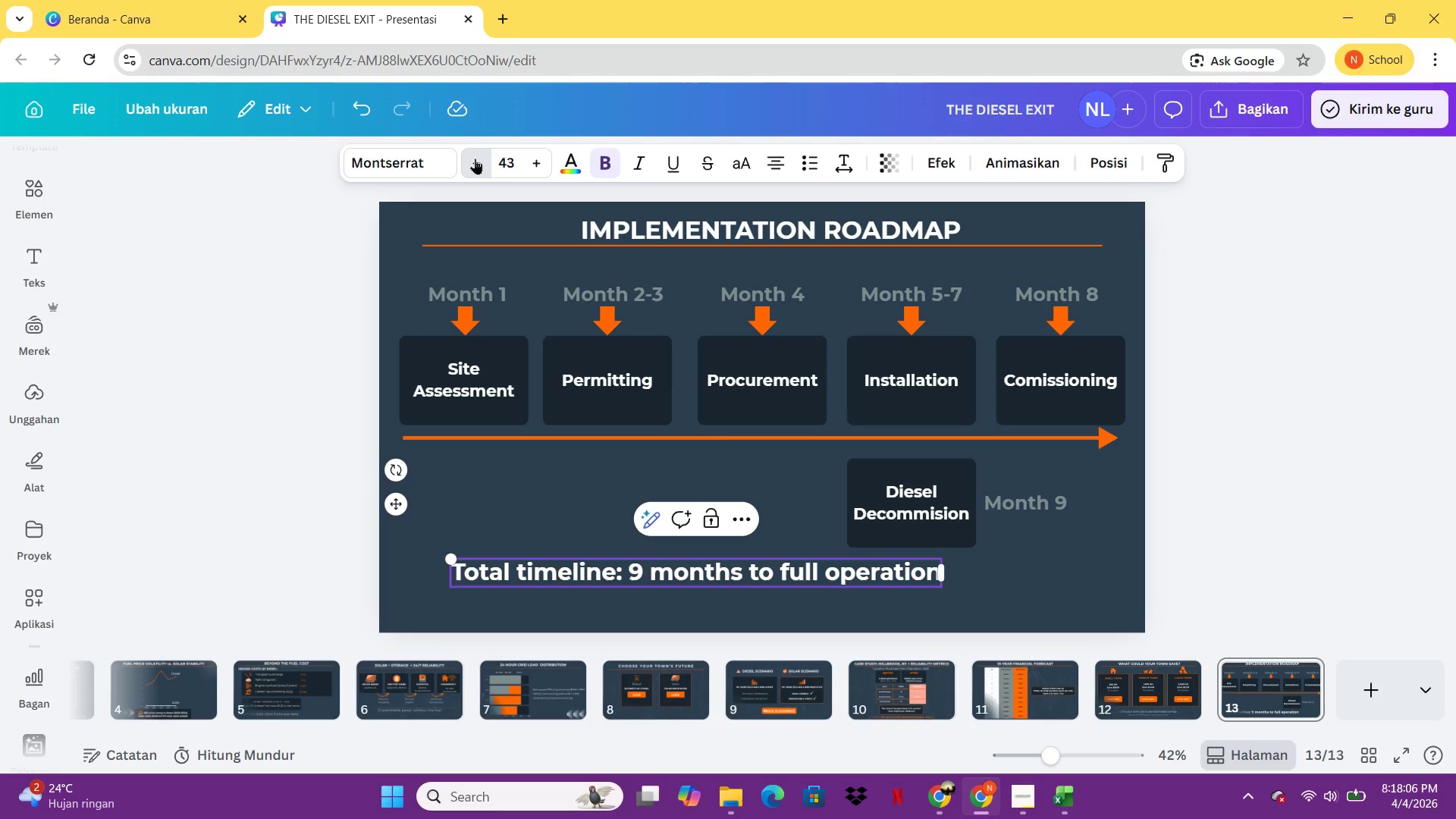 
triple_click([475, 158])
 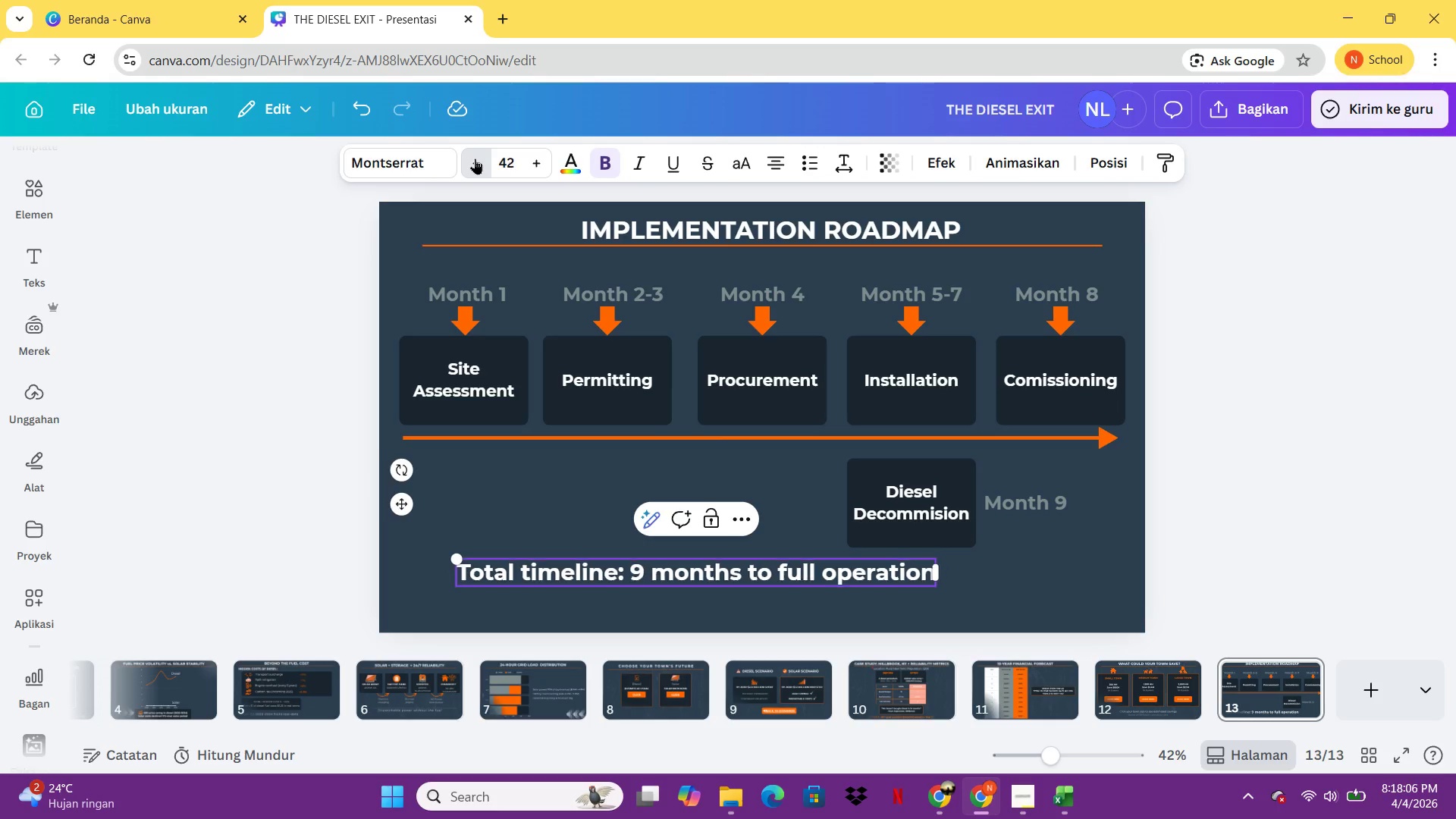 
left_click_drag(start_coordinate=[475, 158], to_coordinate=[611, 167])
 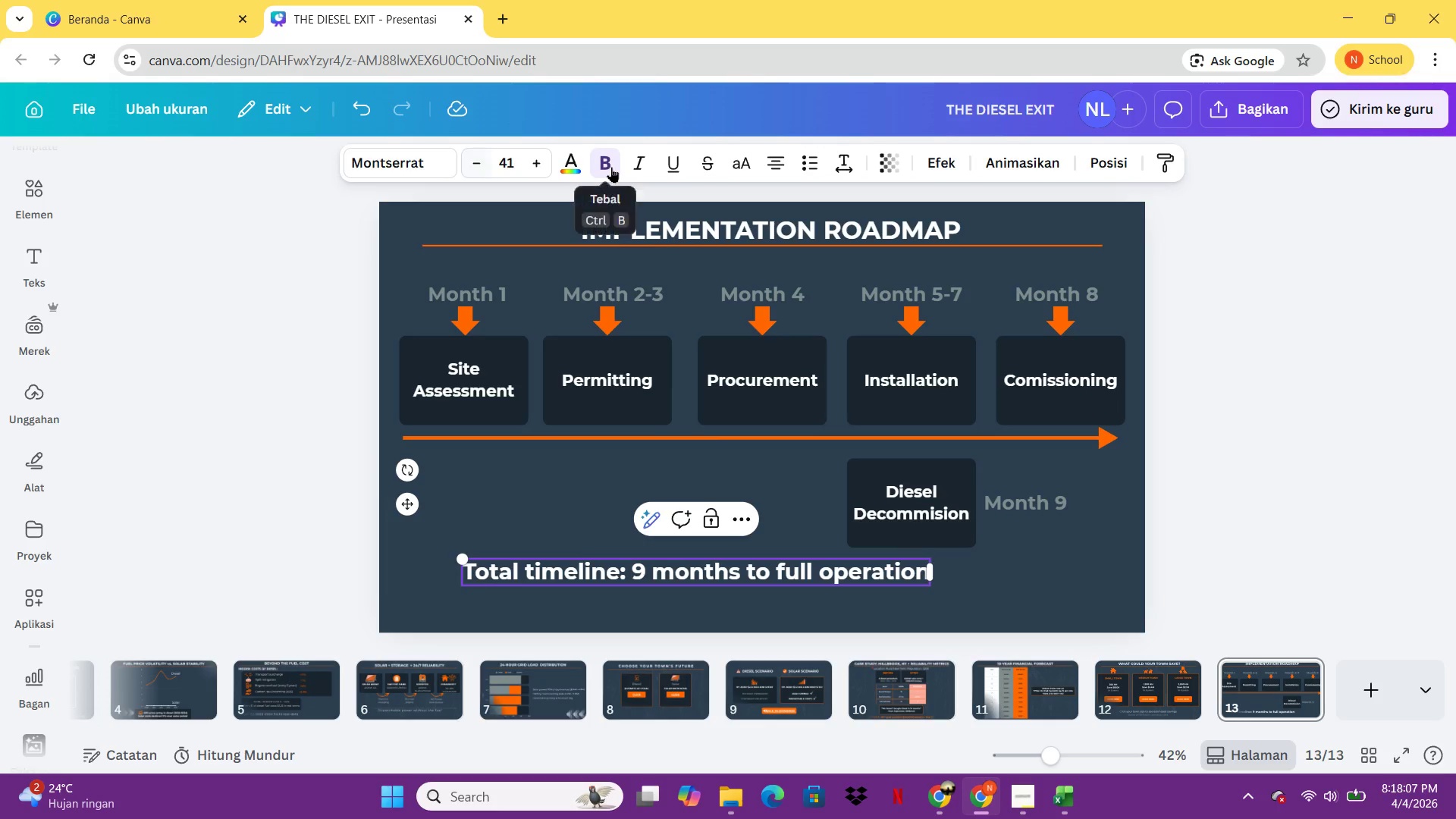 
left_click([611, 167])
 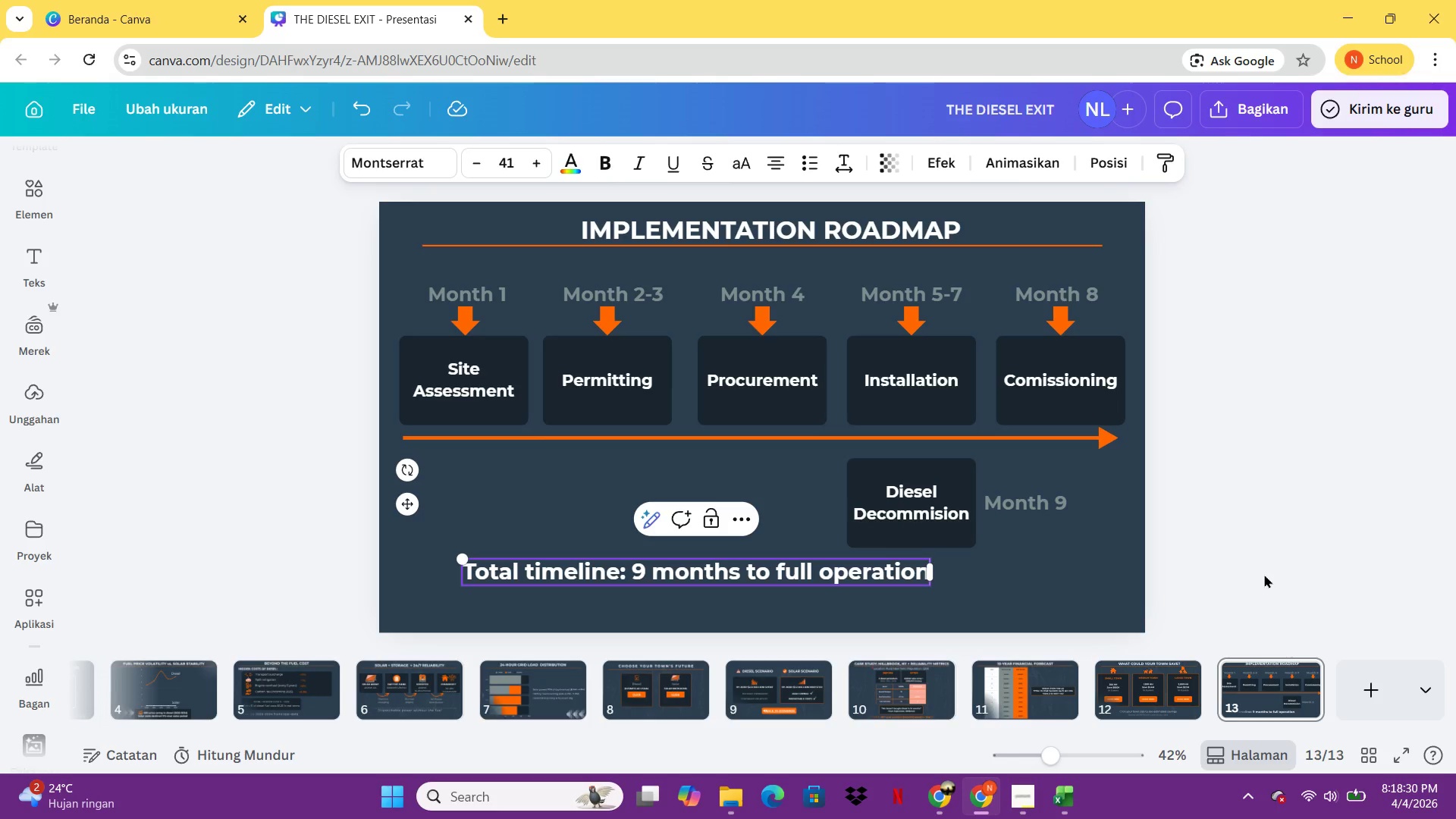 
wait(27.66)
 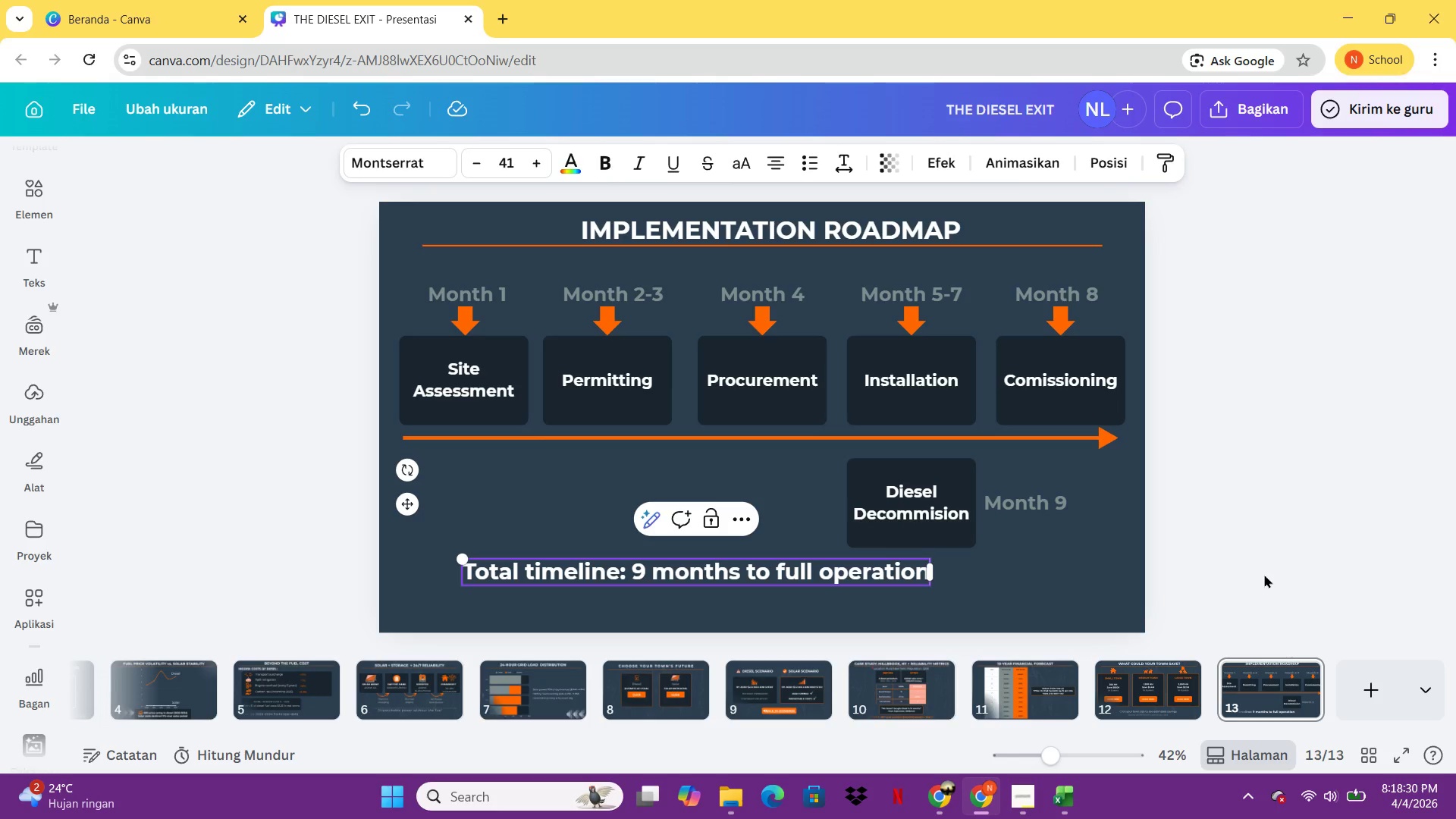 
left_click([1249, 529])
 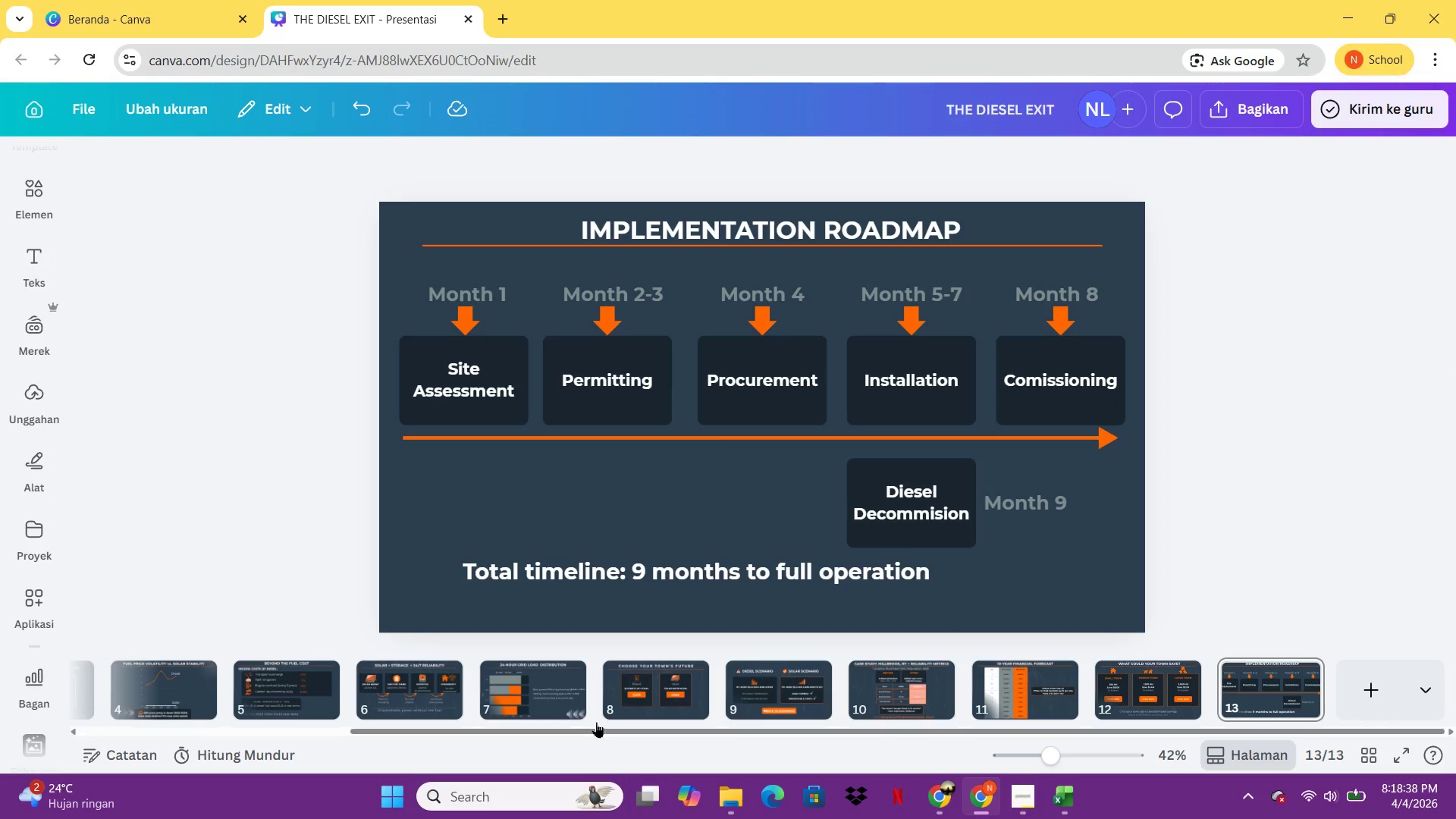 
left_click_drag(start_coordinate=[777, 572], to_coordinate=[829, 589])
 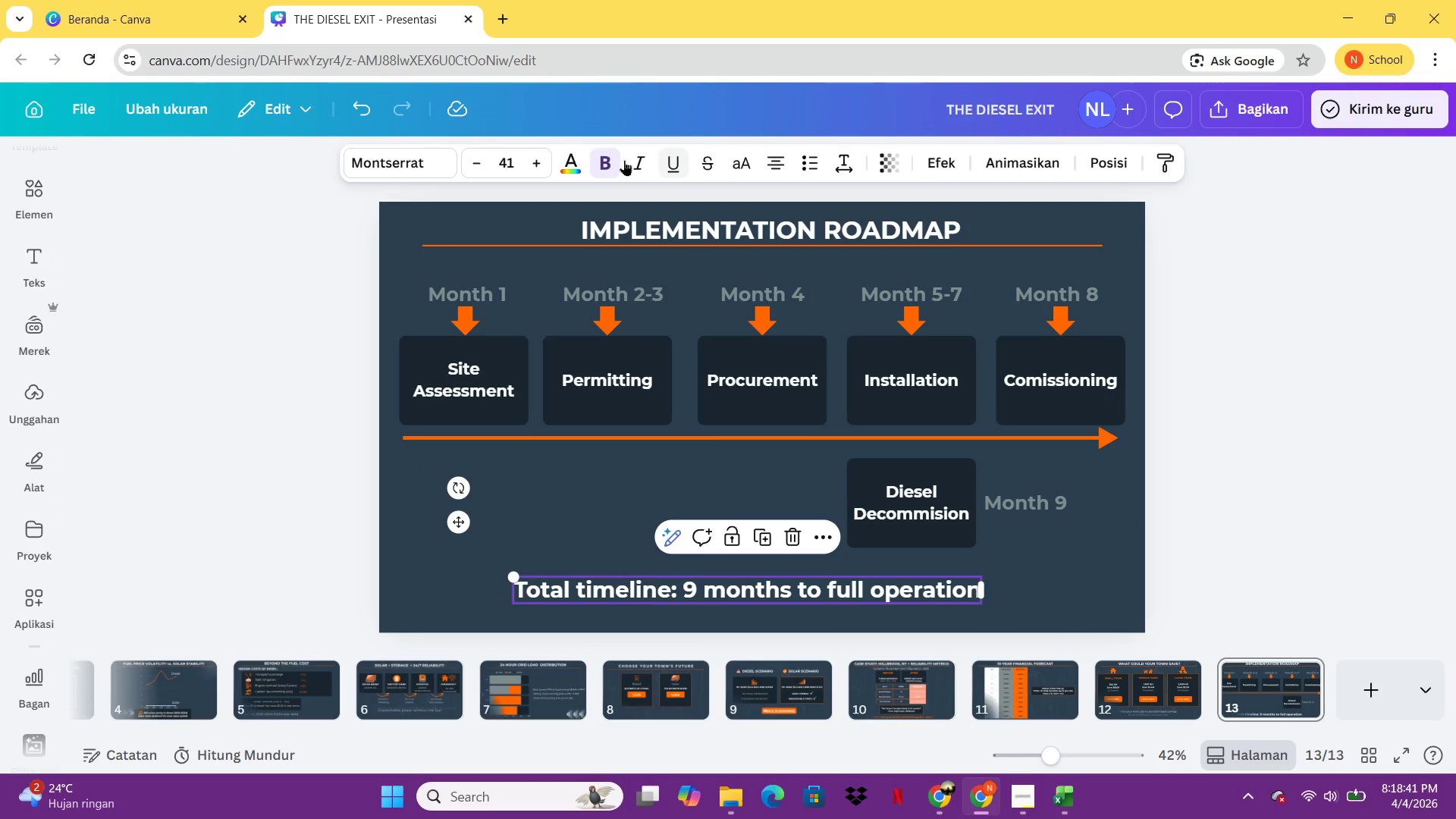 
double_click([601, 160])
 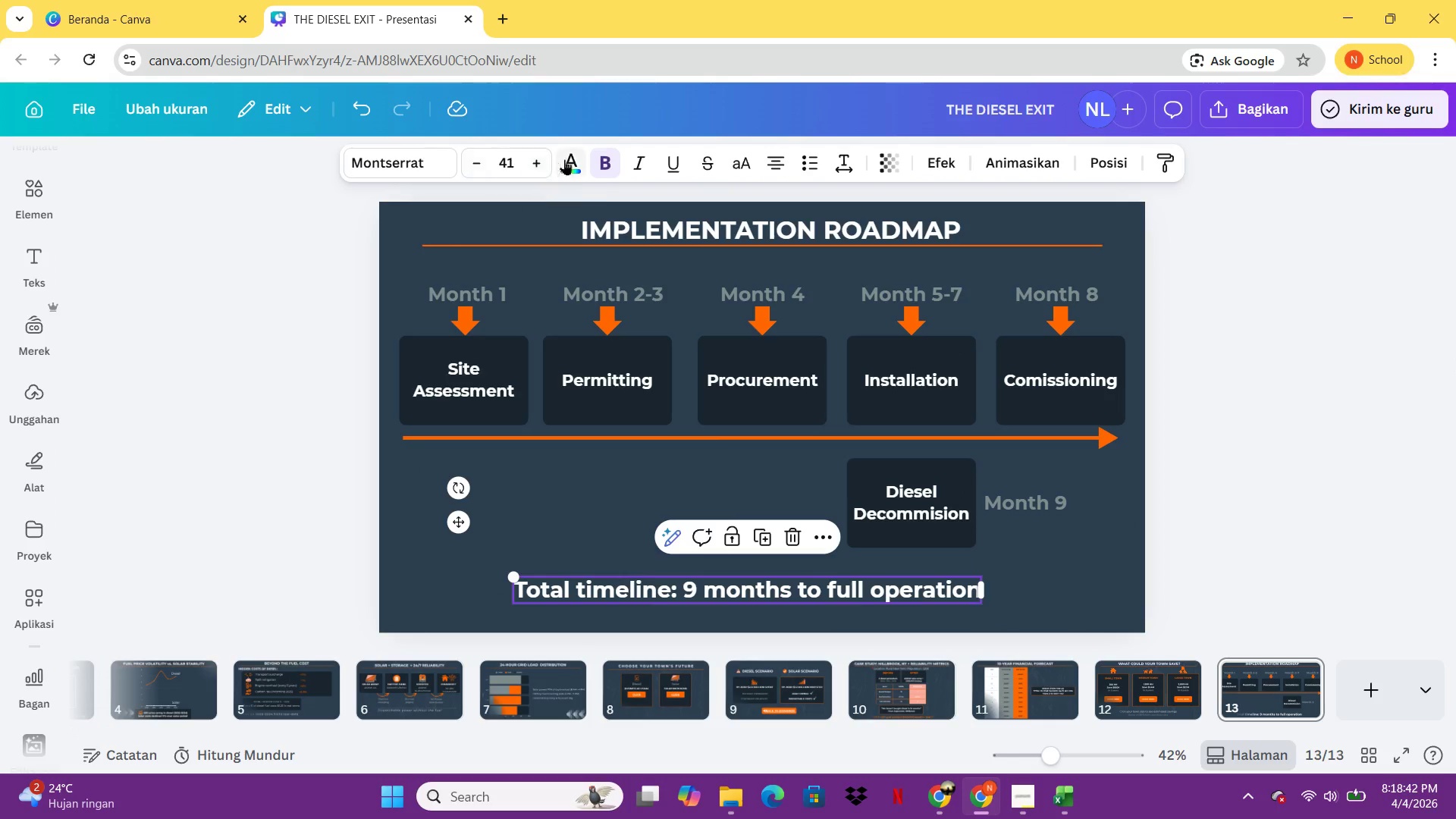 
left_click([592, 155])
 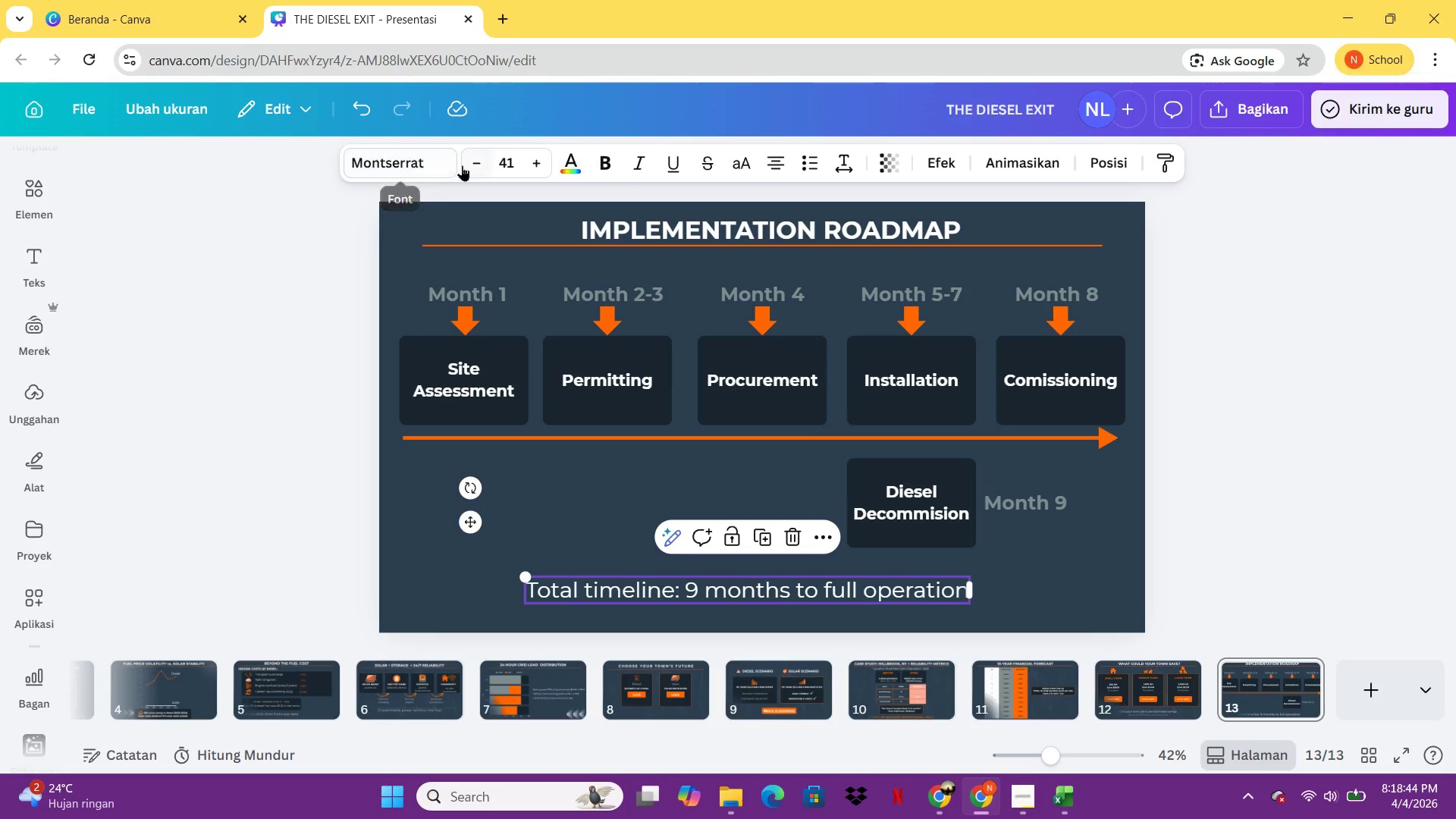 
double_click([466, 164])
 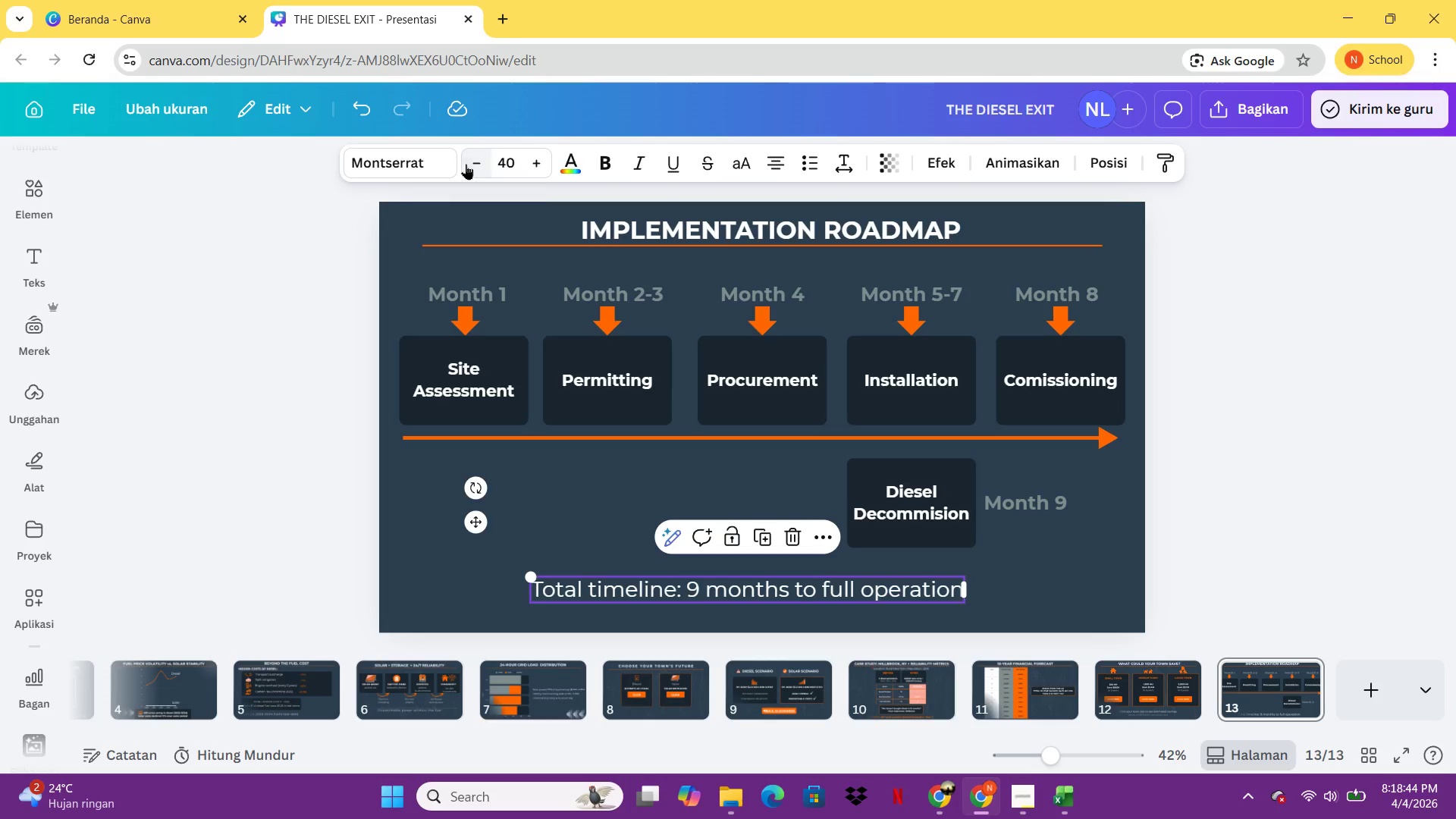 
triple_click([466, 164])
 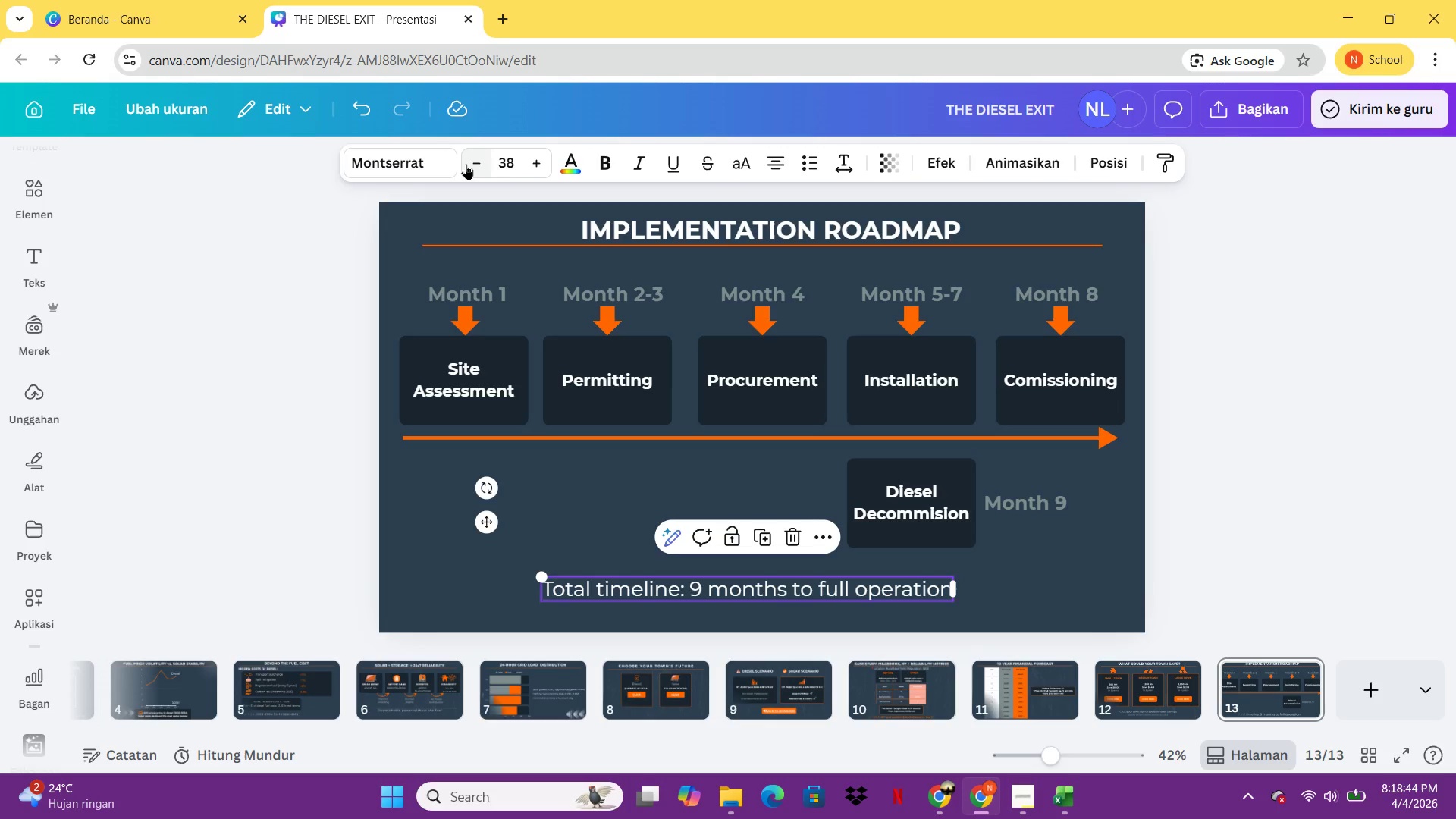 
triple_click([466, 164])
 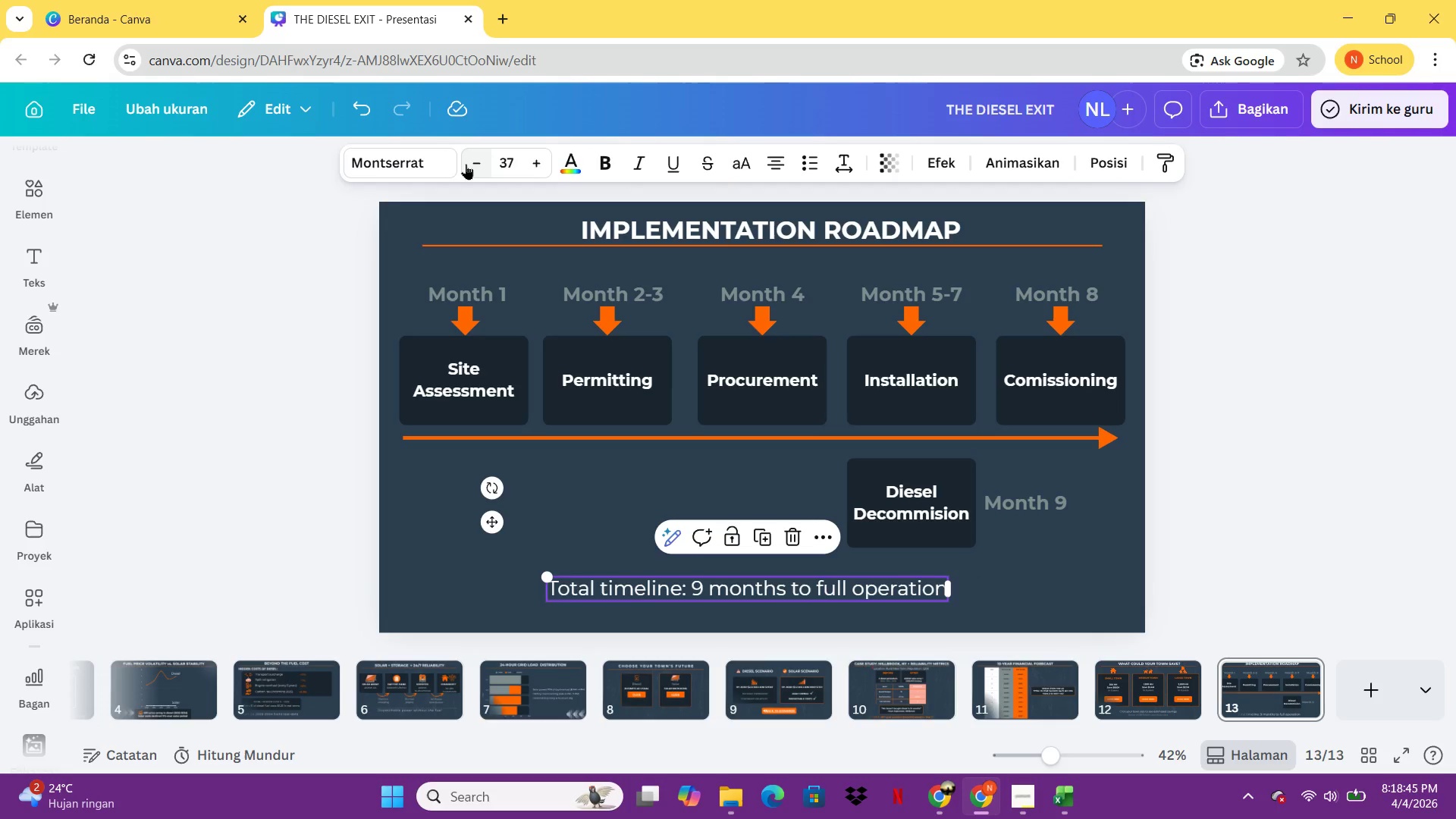 
triple_click([466, 164])
 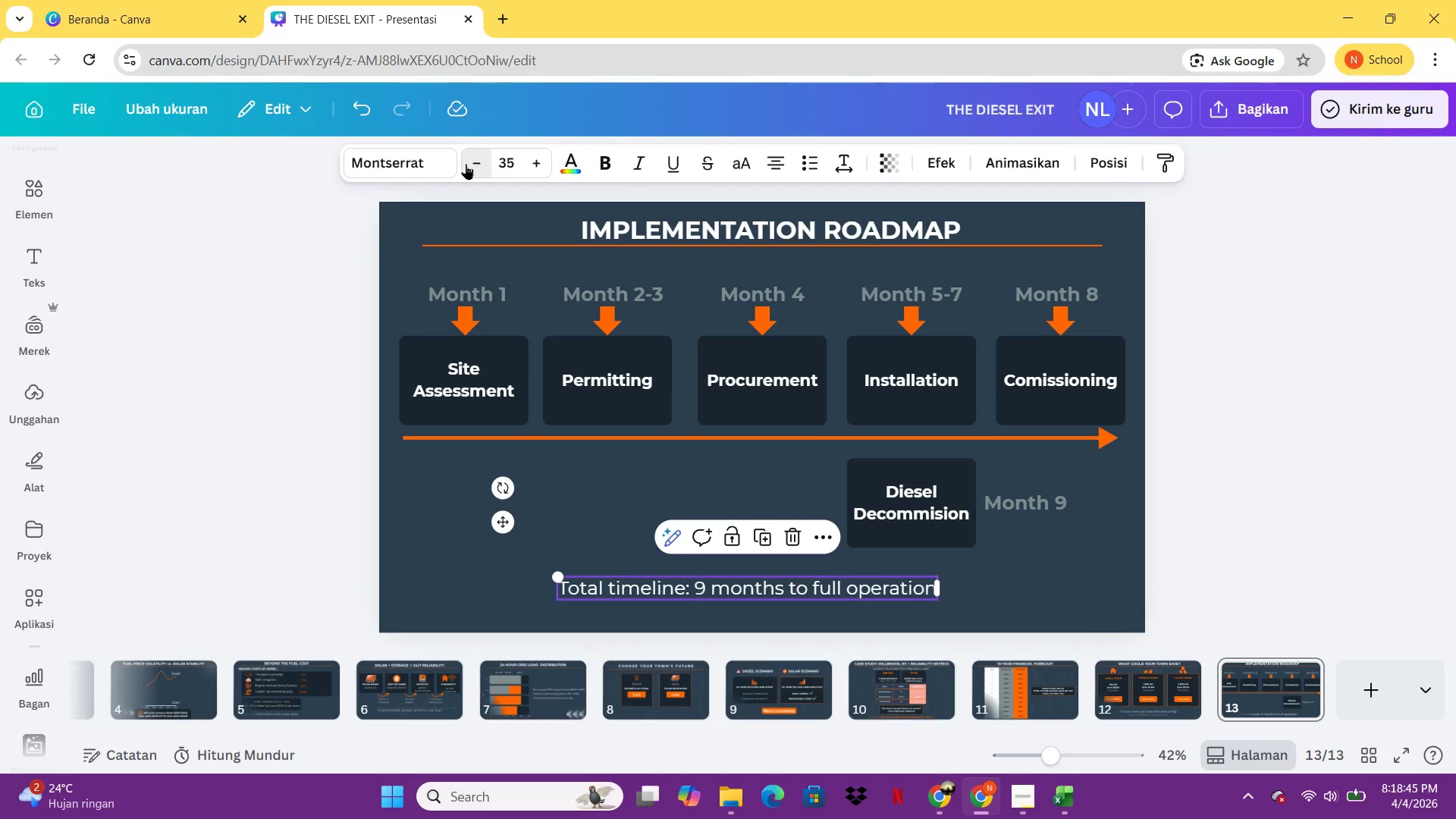 
triple_click([466, 164])
 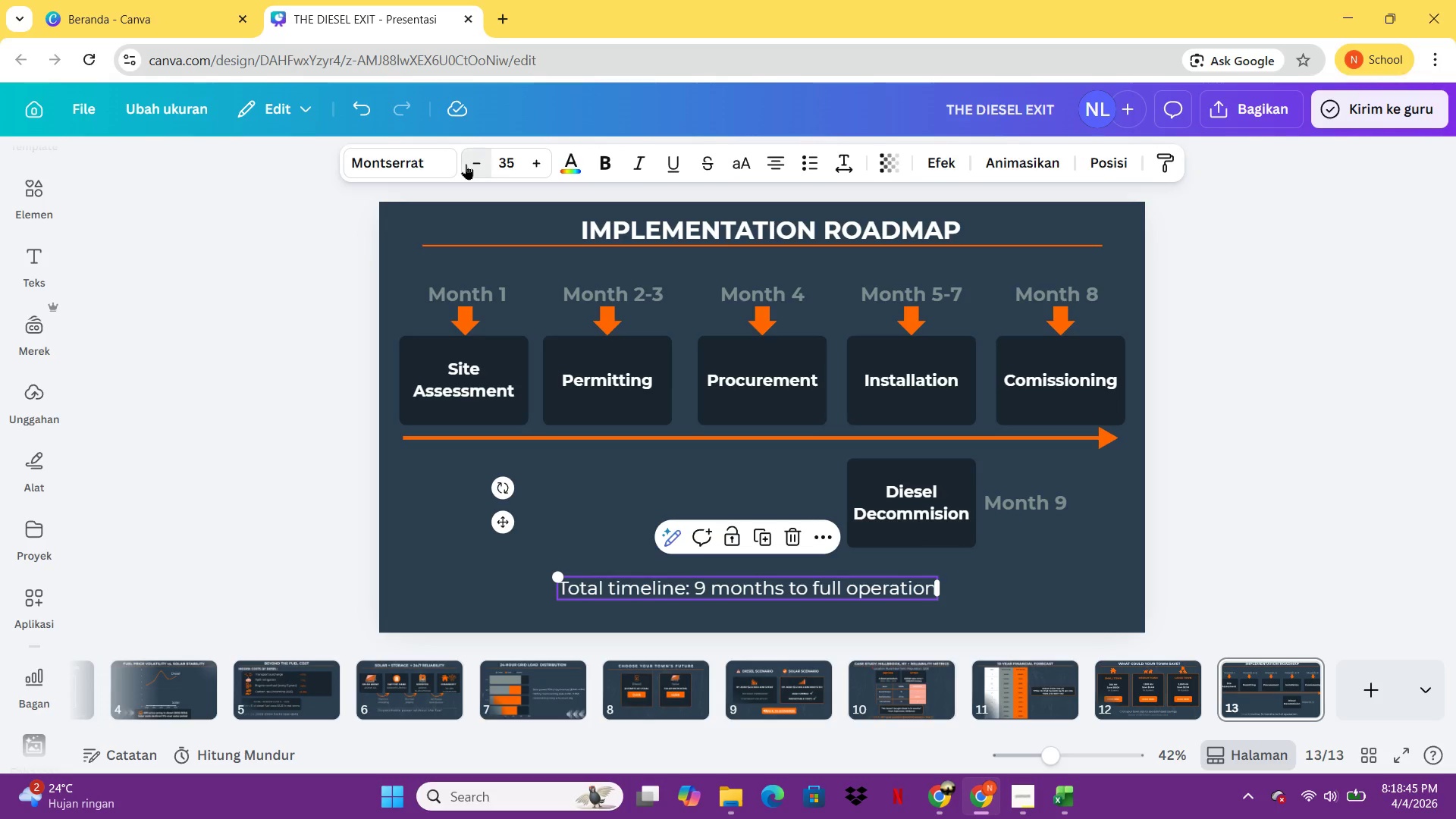 
triple_click([466, 164])
 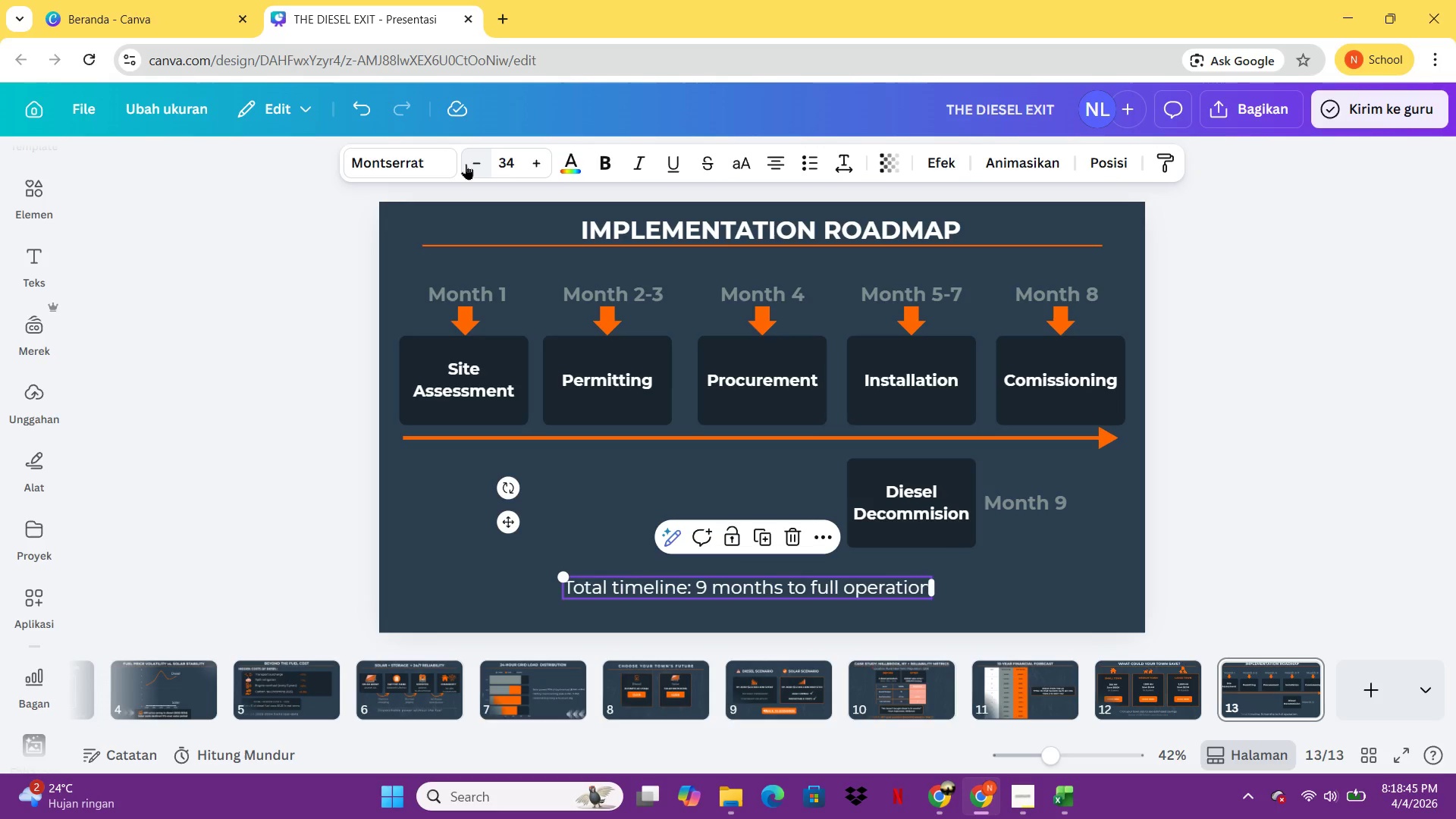 
triple_click([466, 164])
 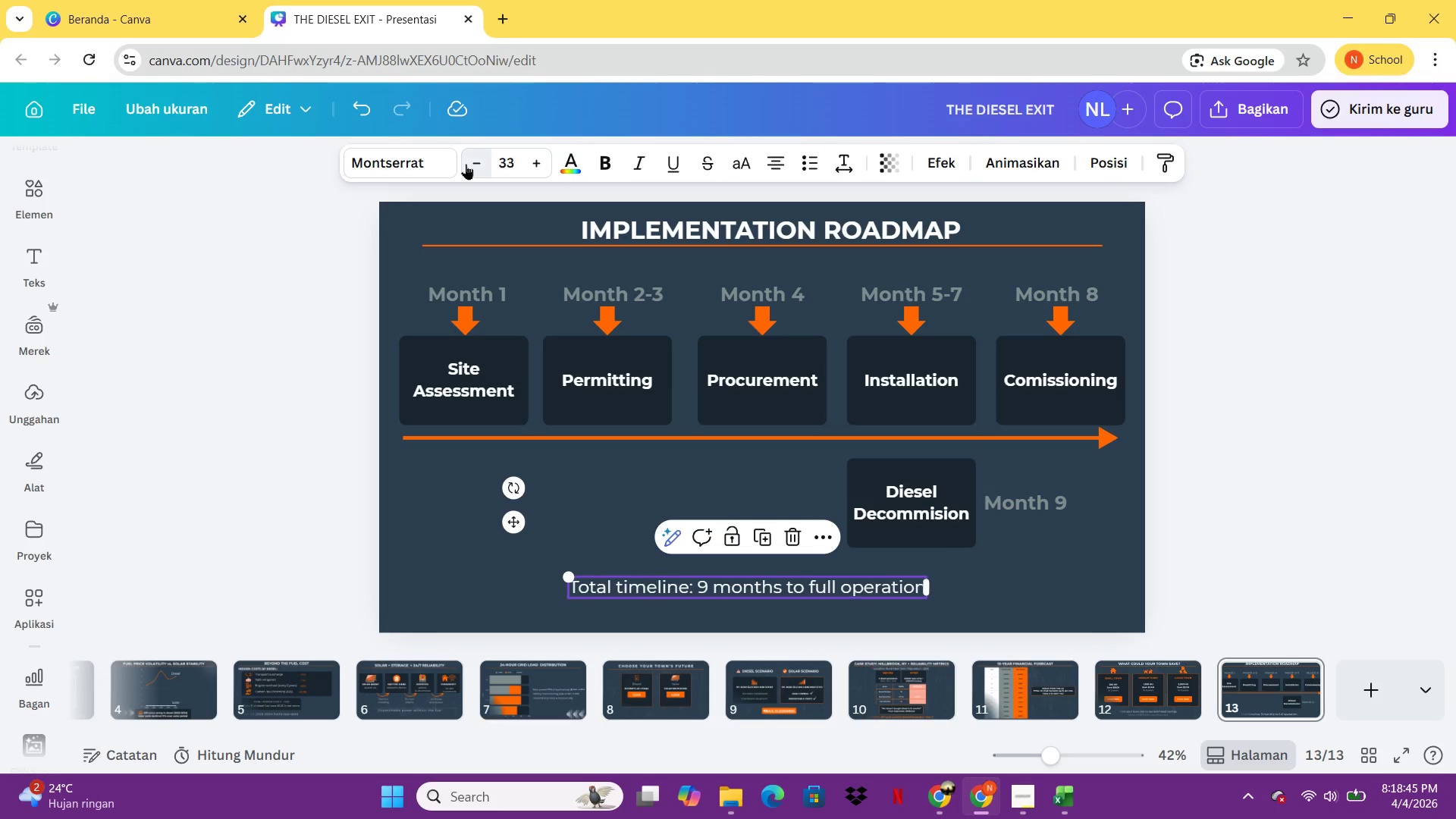 
triple_click([466, 164])
 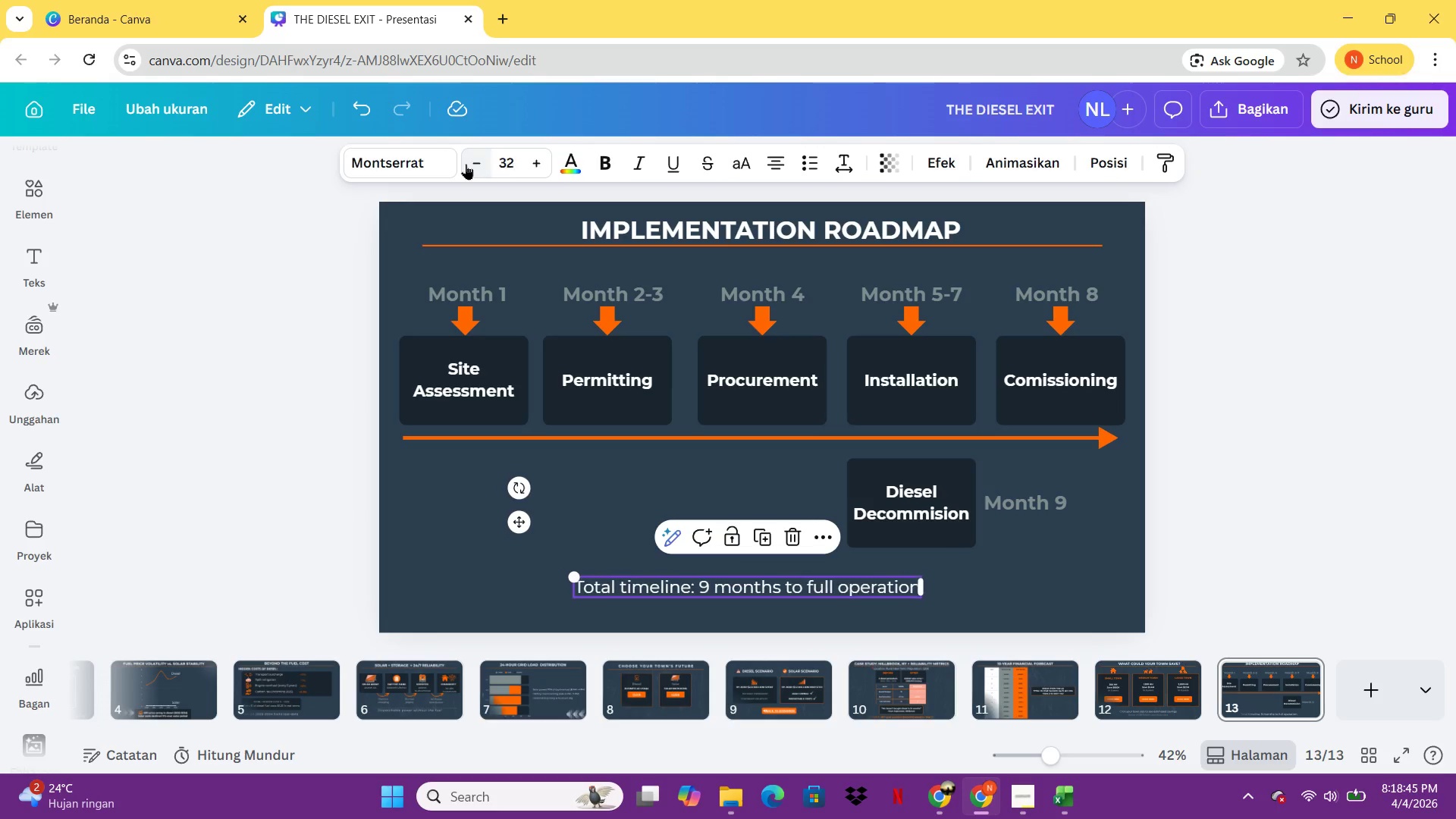 
triple_click([466, 164])
 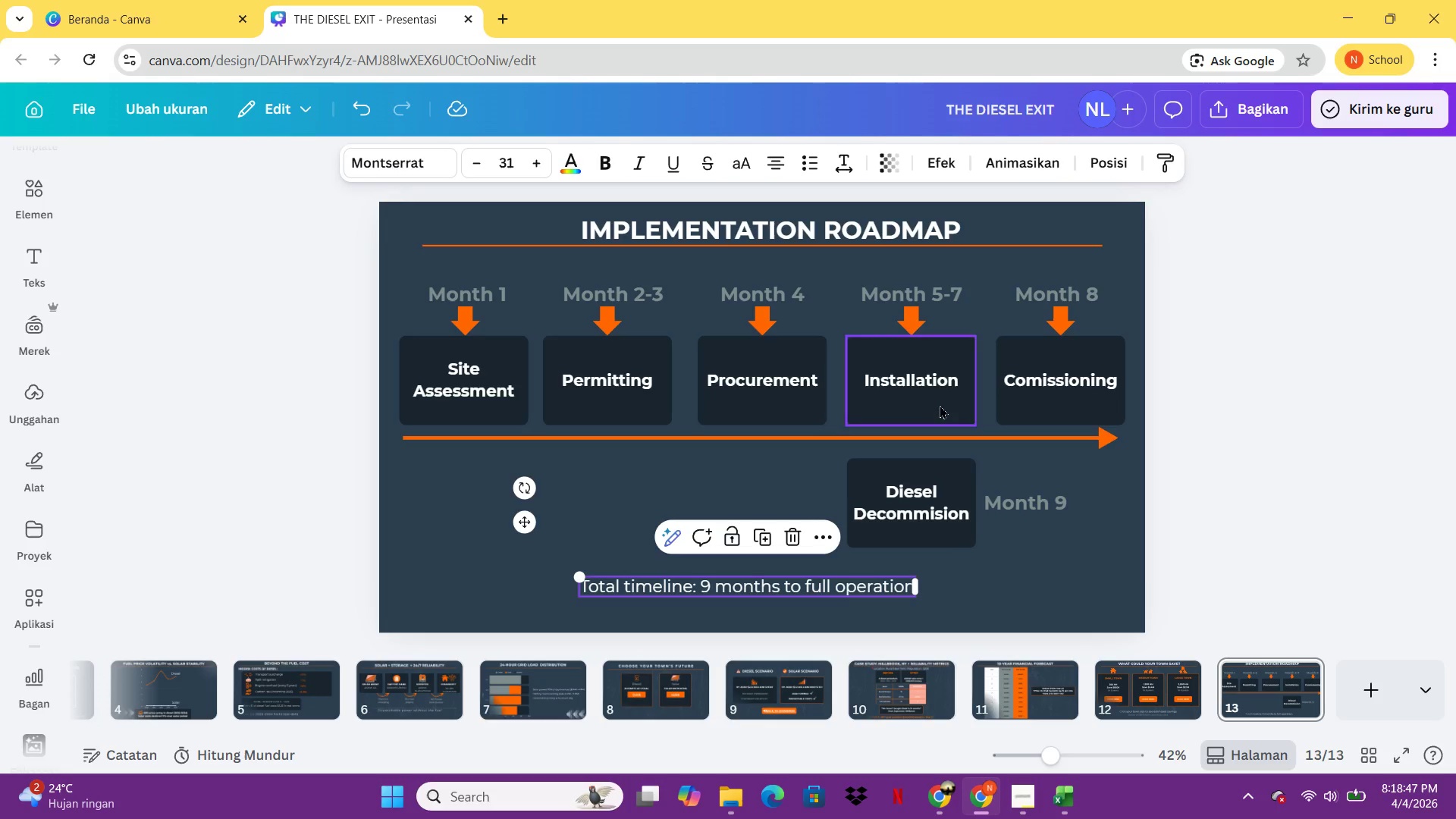 
left_click([1203, 595])
 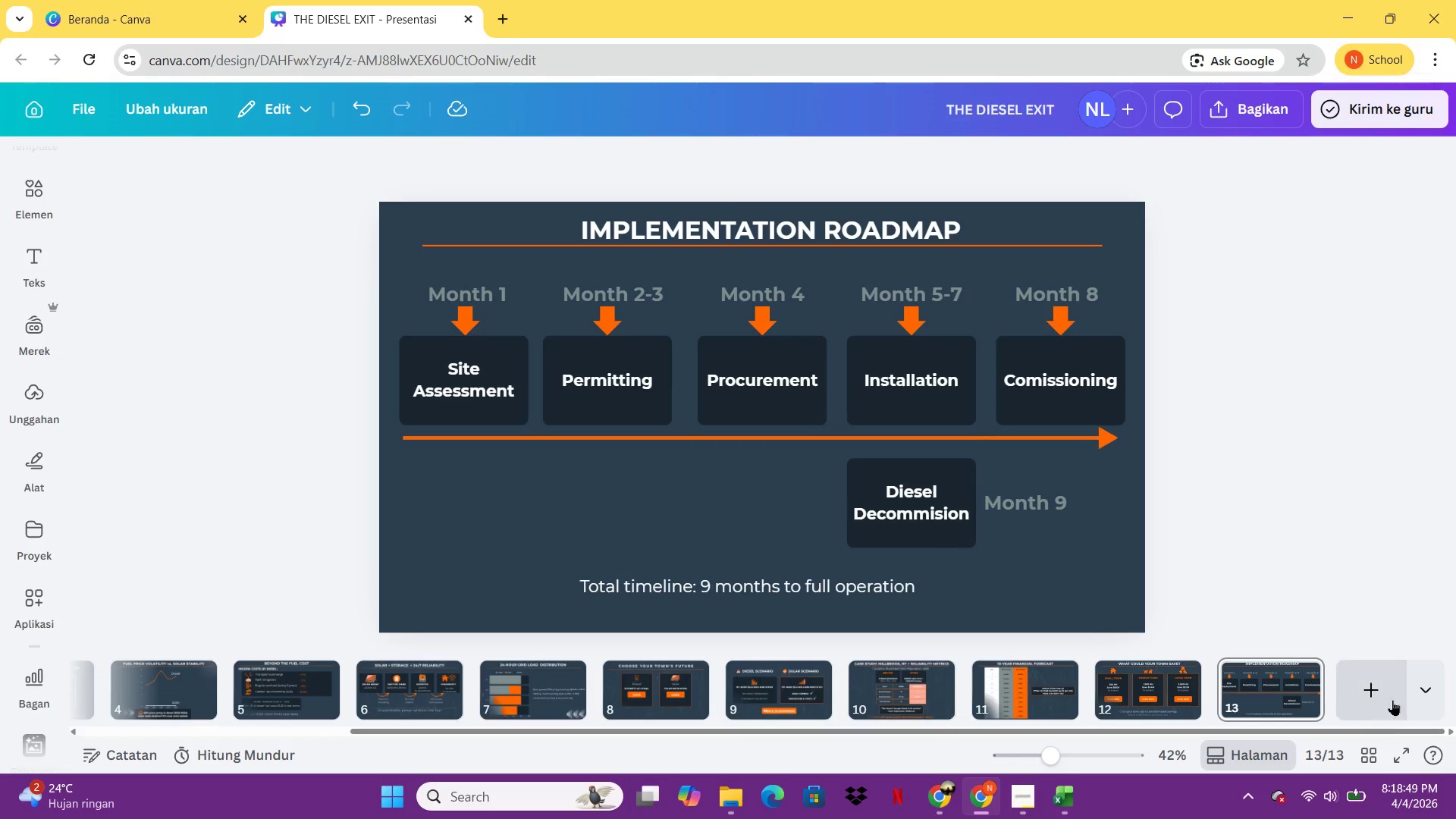 
left_click([1413, 758])
 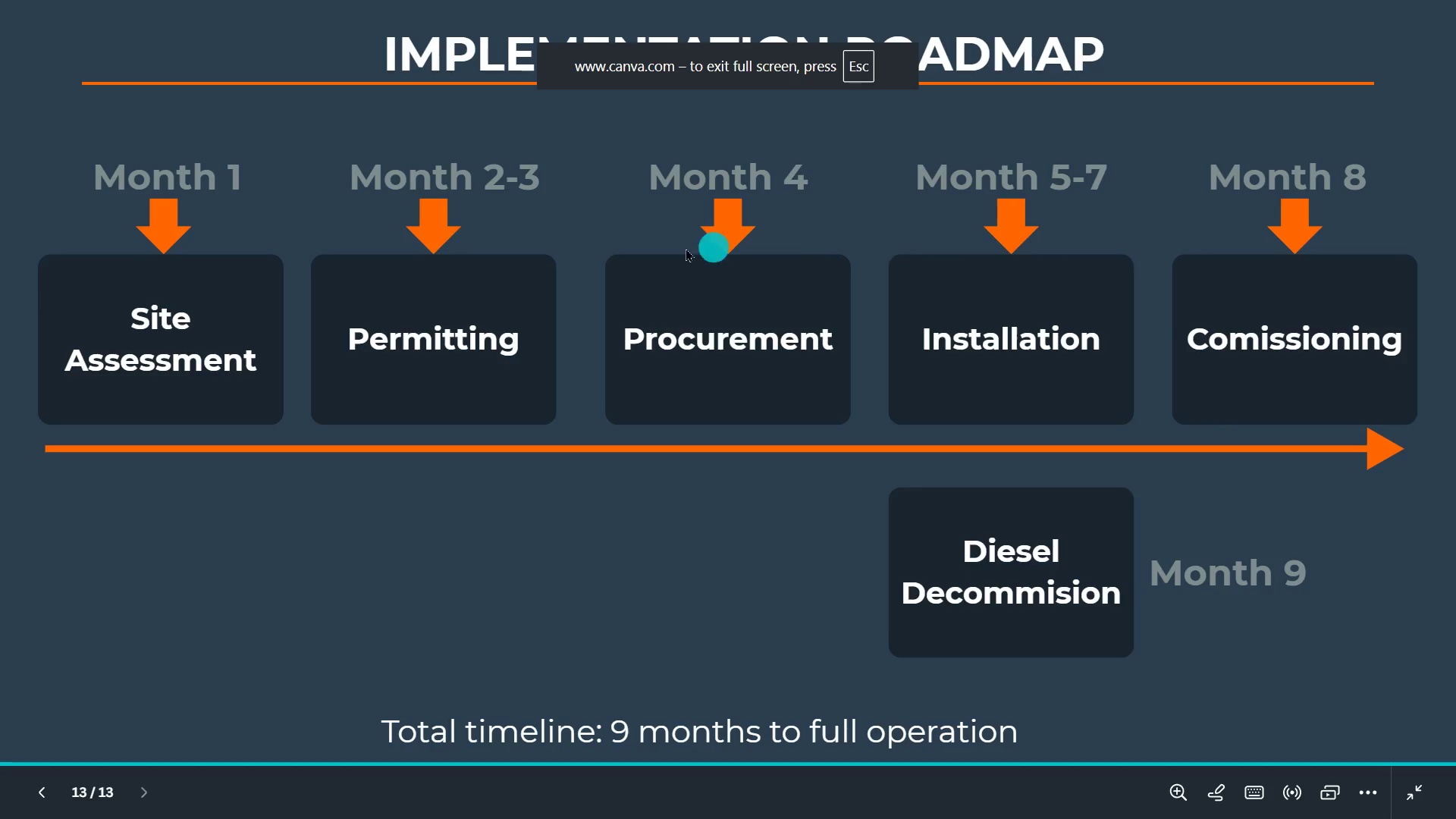 
double_click([278, 507])
 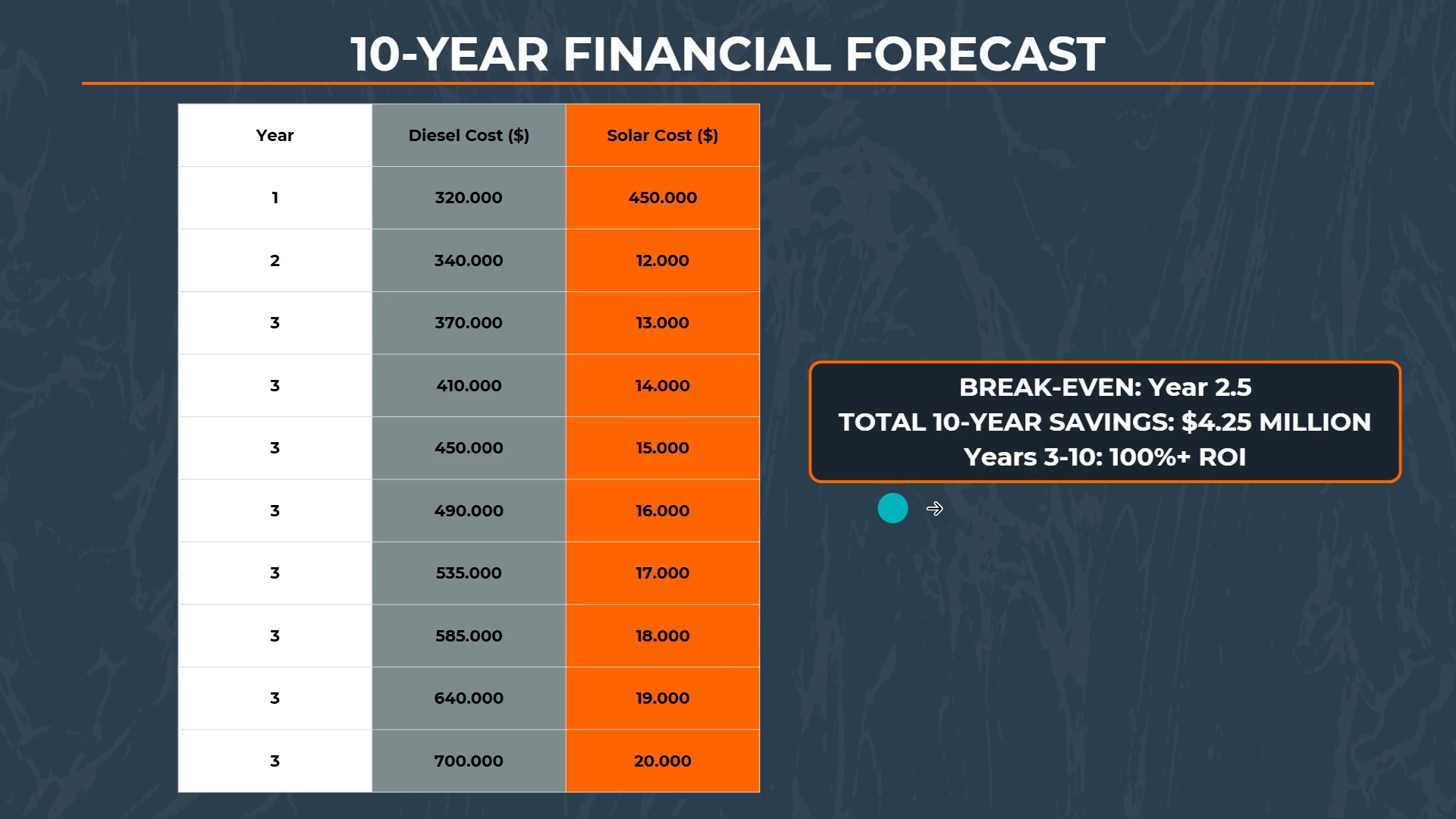 
left_click([945, 510])
 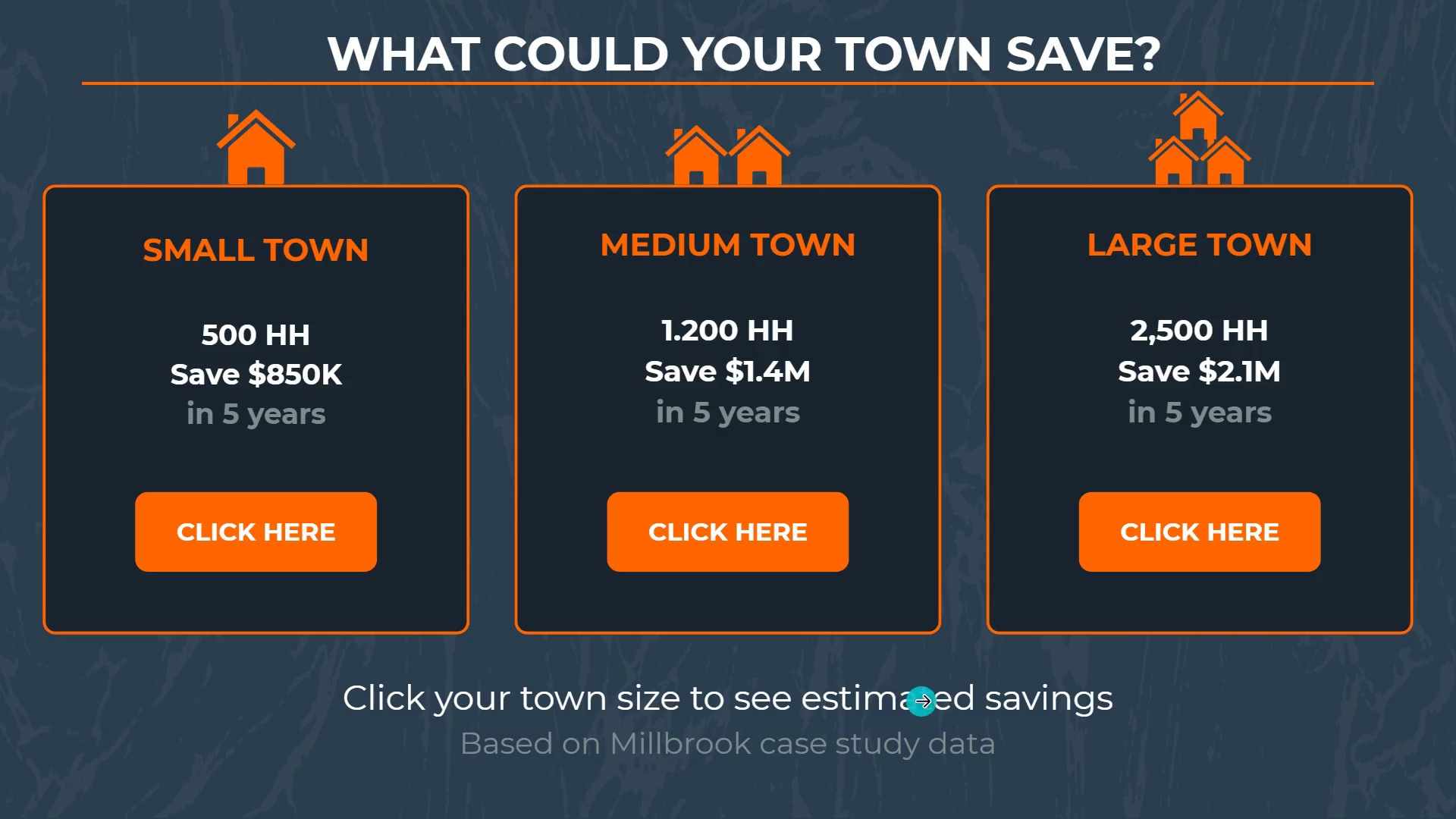 
double_click([1040, 708])
 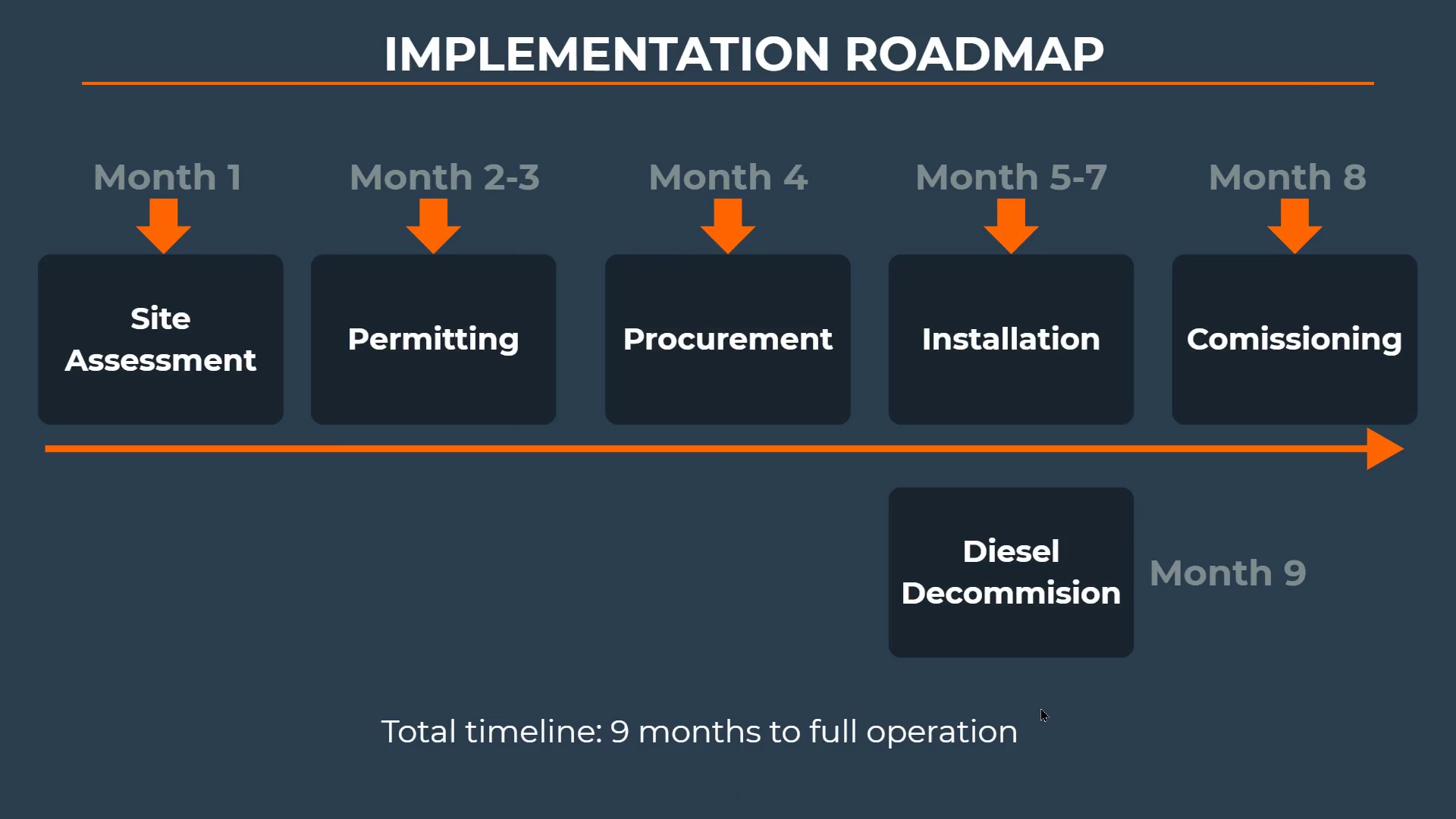 
wait(9.73)
 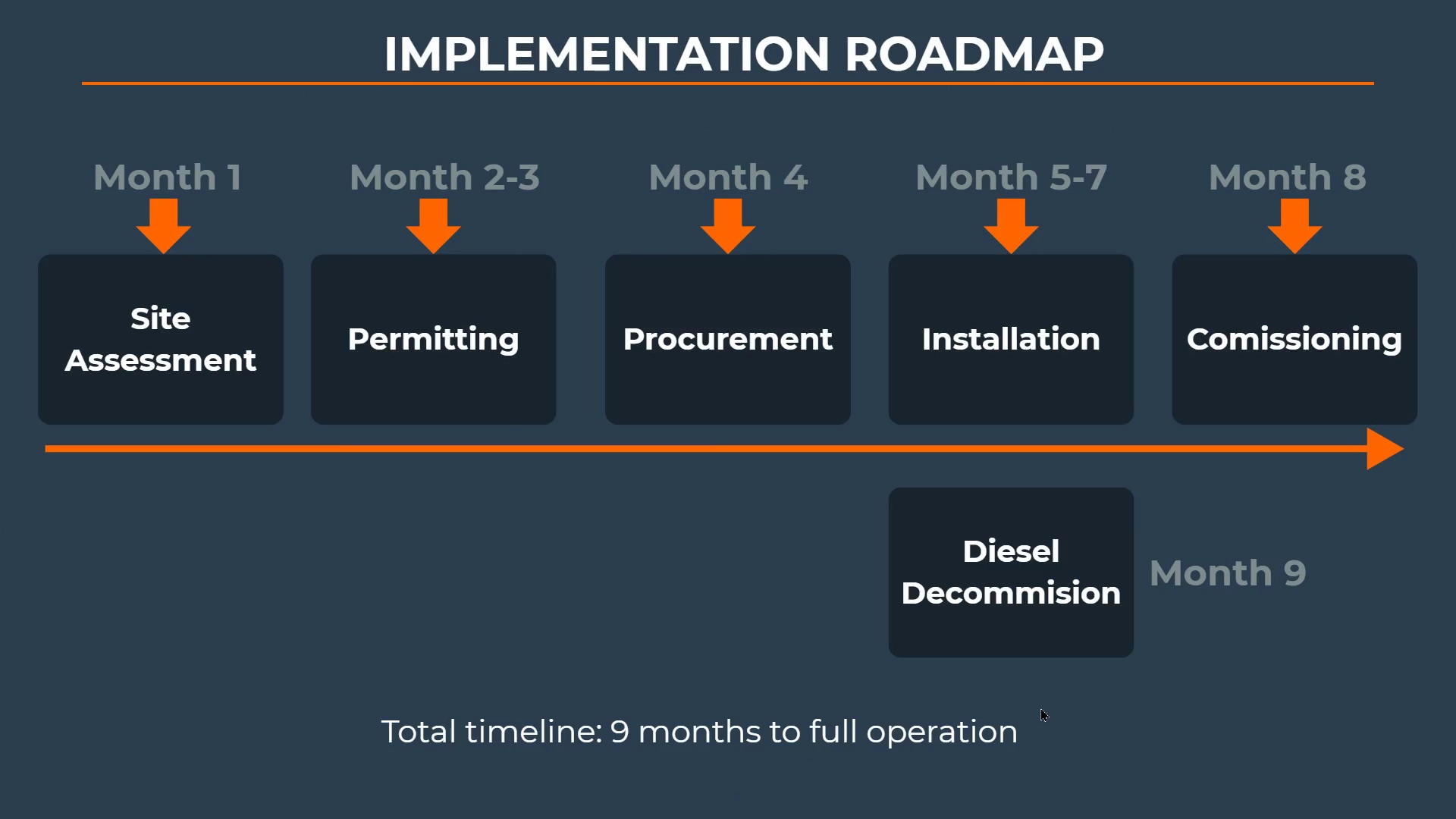 
key(Escape)
 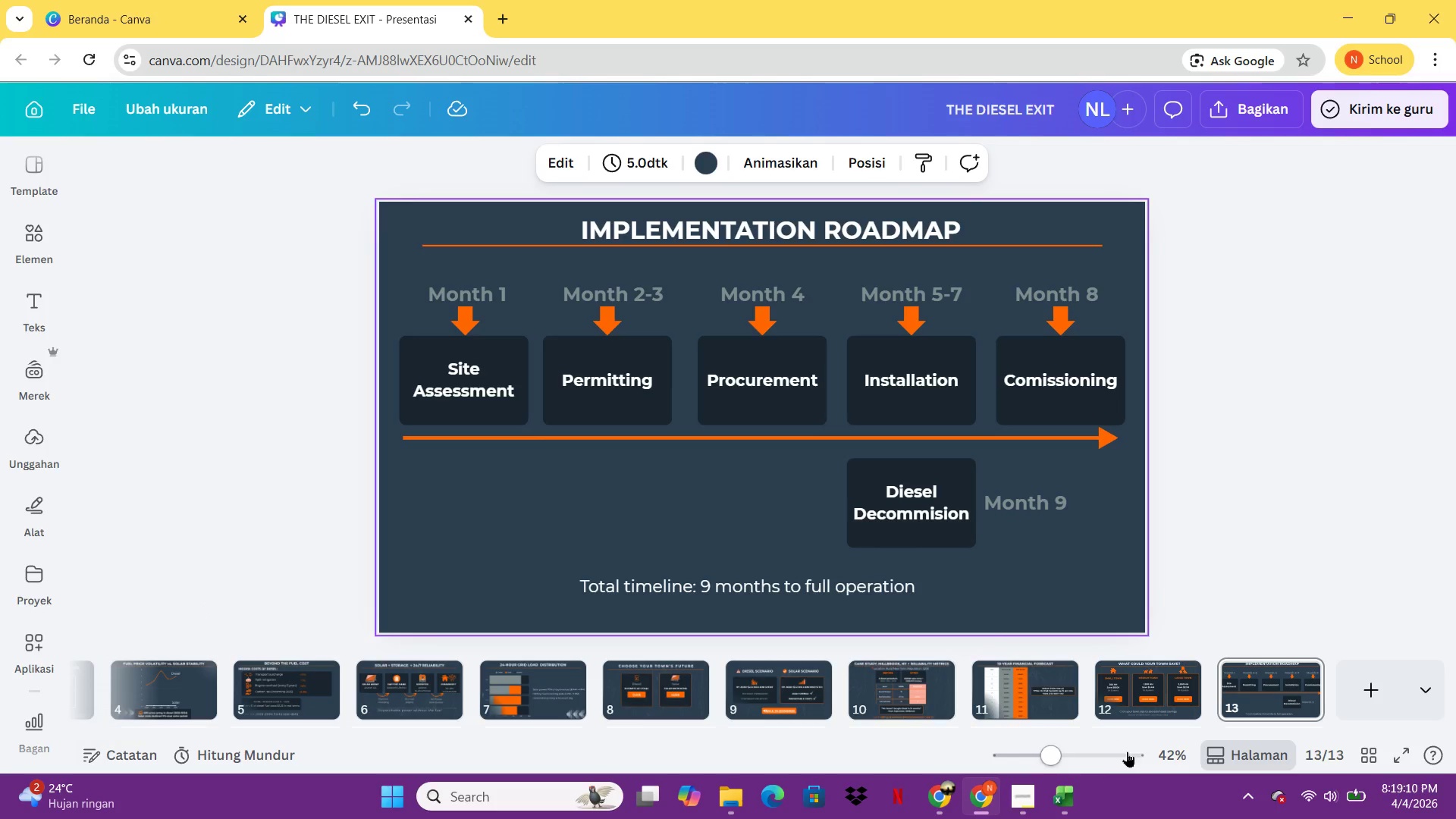 
double_click([1116, 690])
 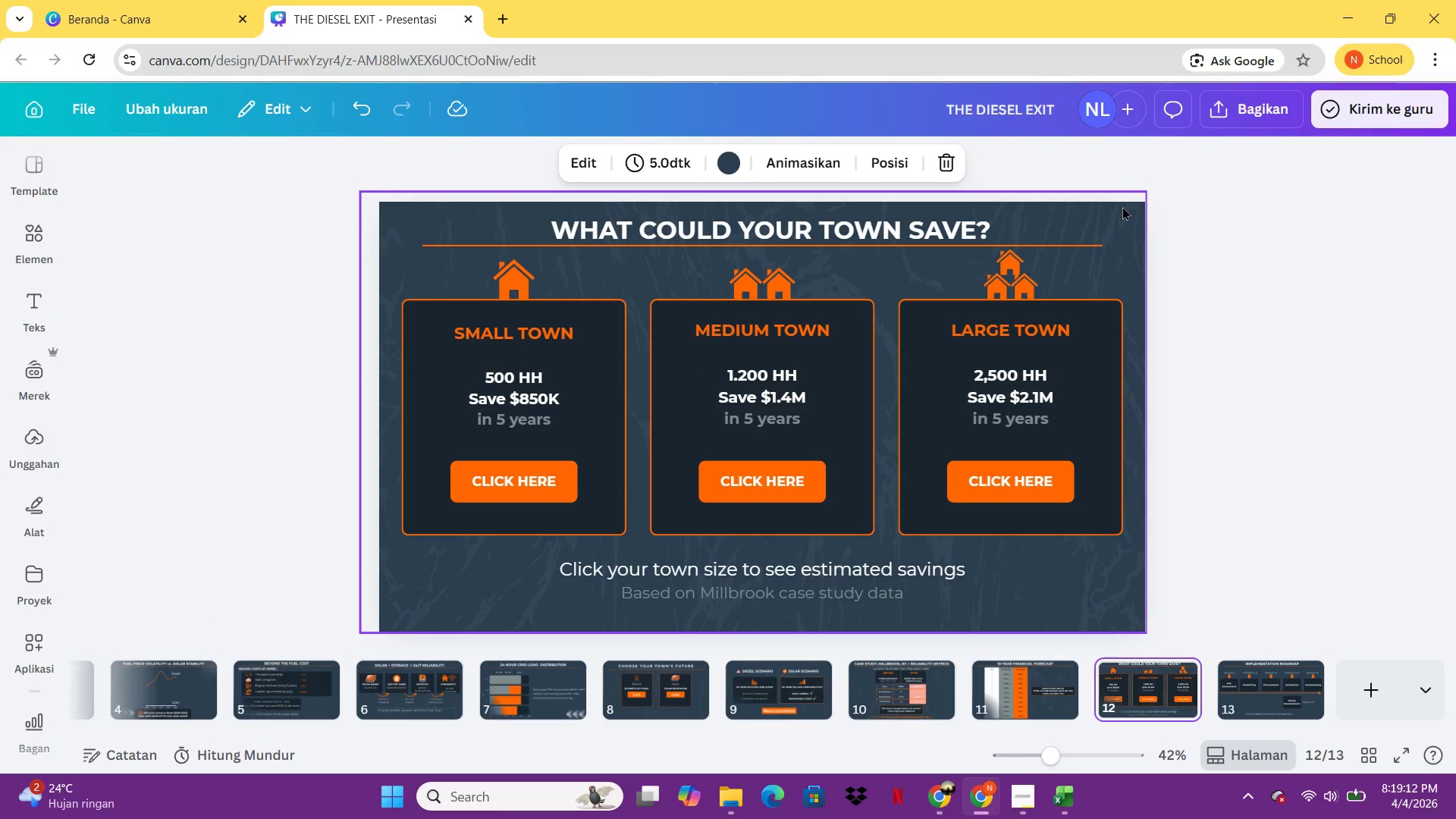 
left_click([1122, 206])
 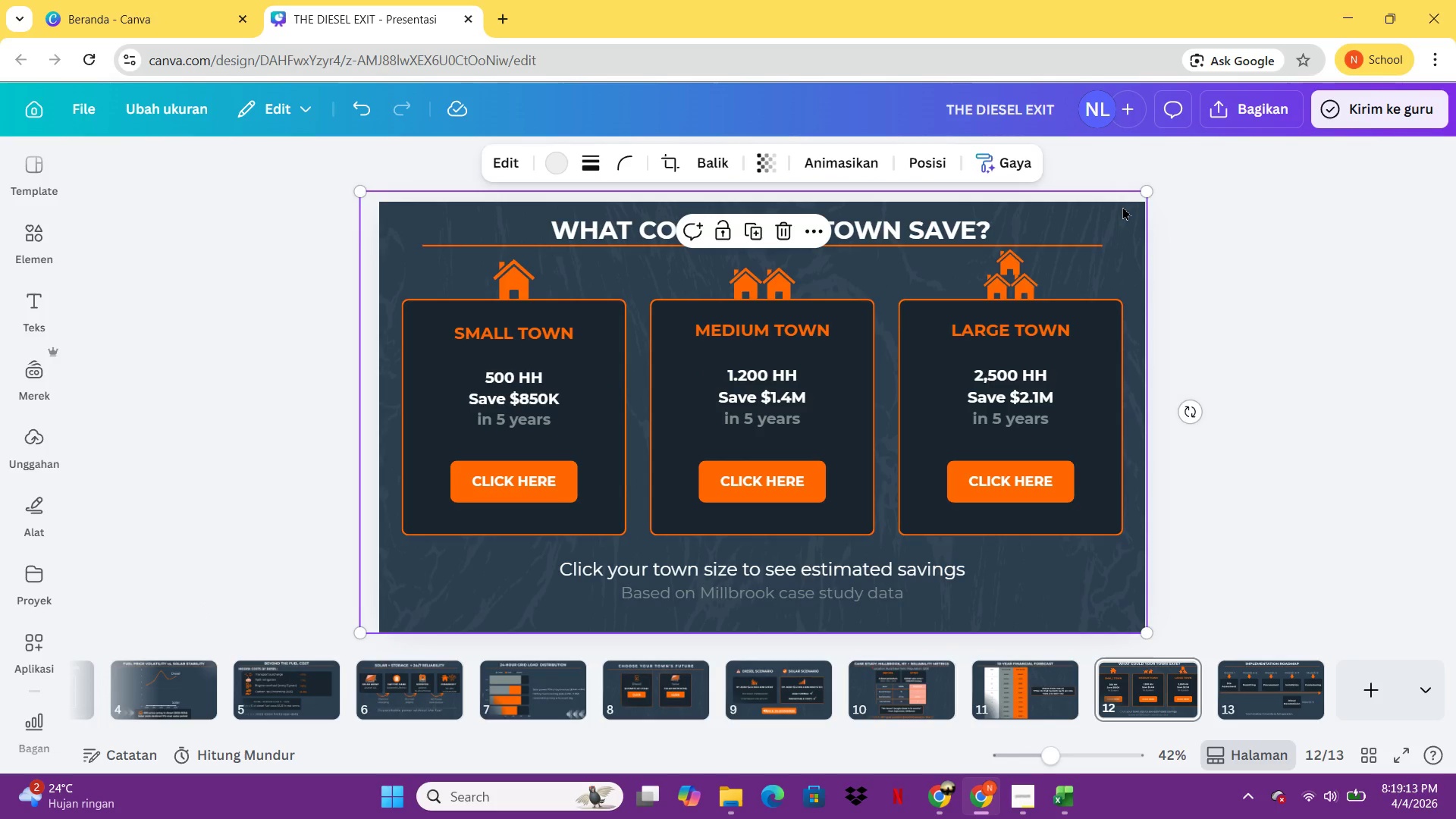 
key(Control+C)
 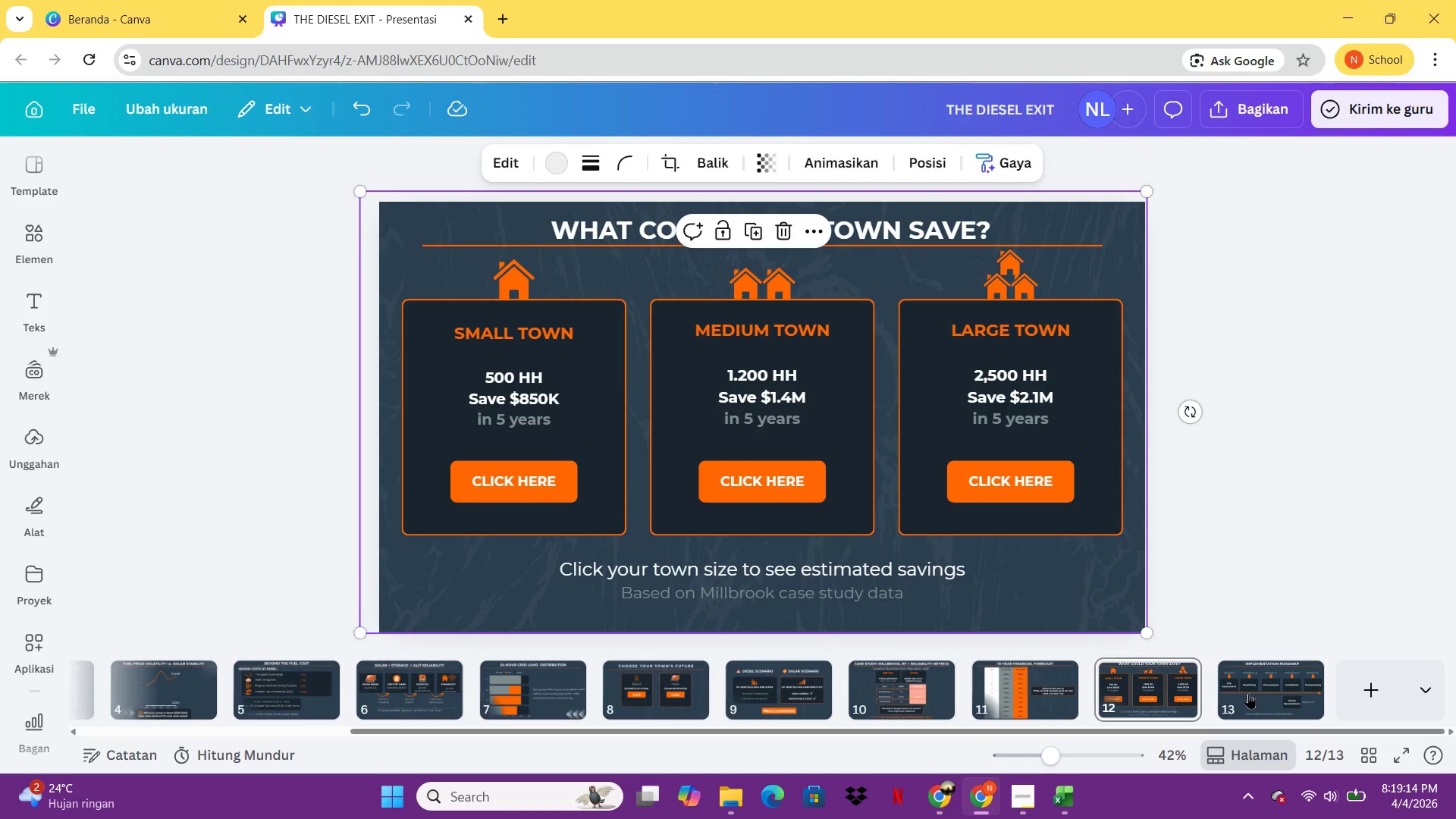 
left_click([1248, 693])
 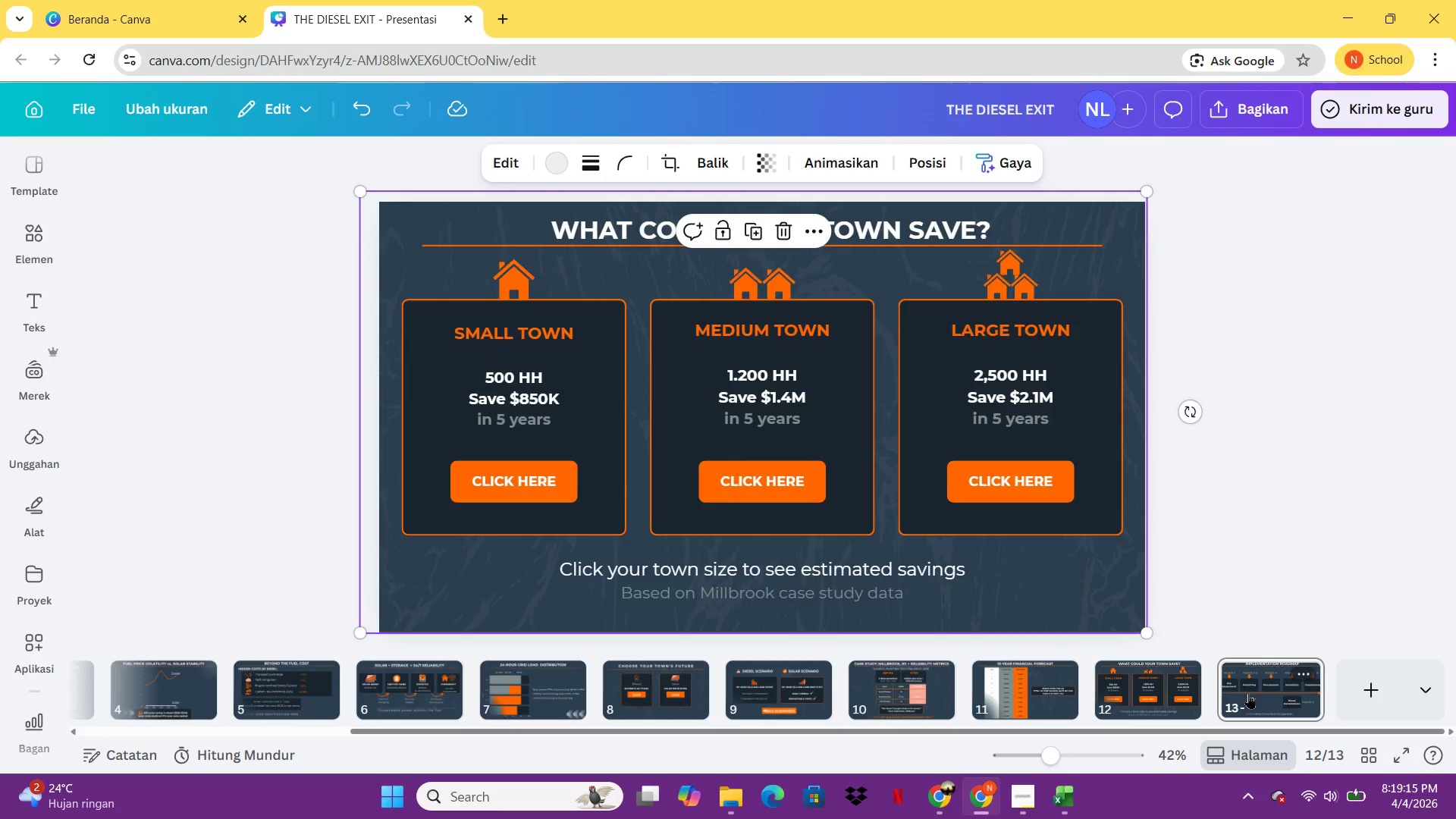 
hold_key(key=ControlLeft, duration=0.44)
 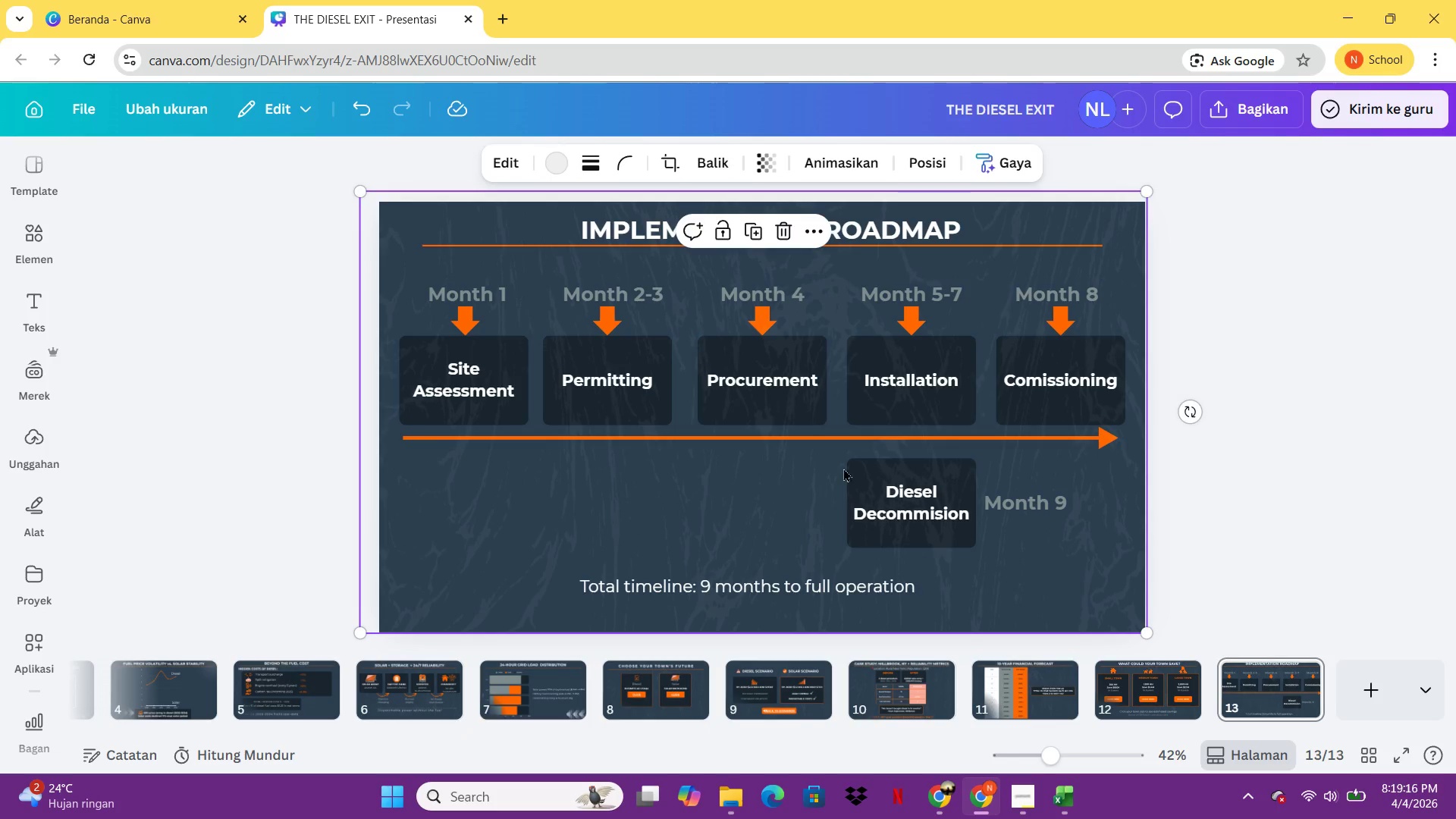 
key(V)
 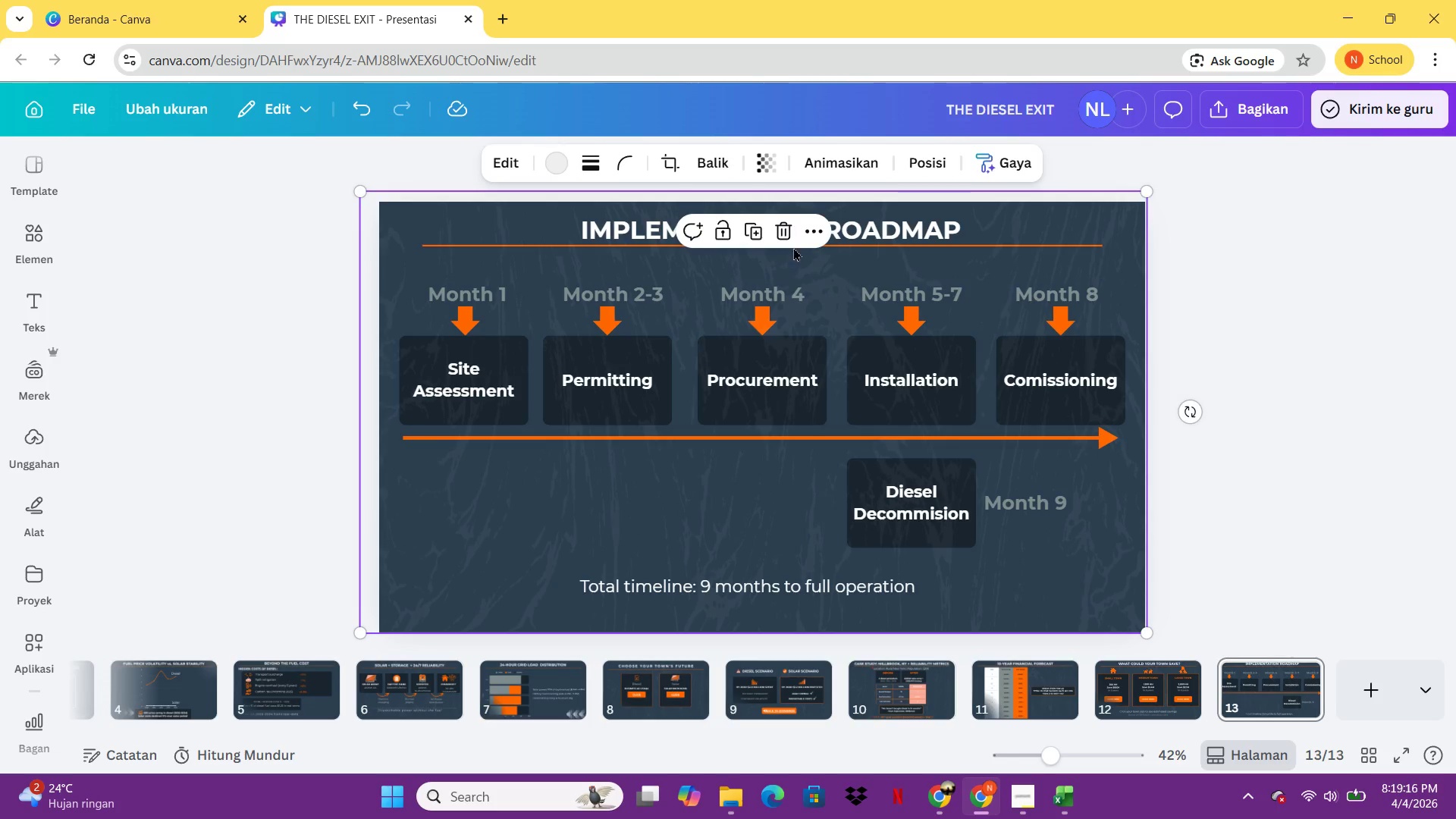 
left_click([804, 236])
 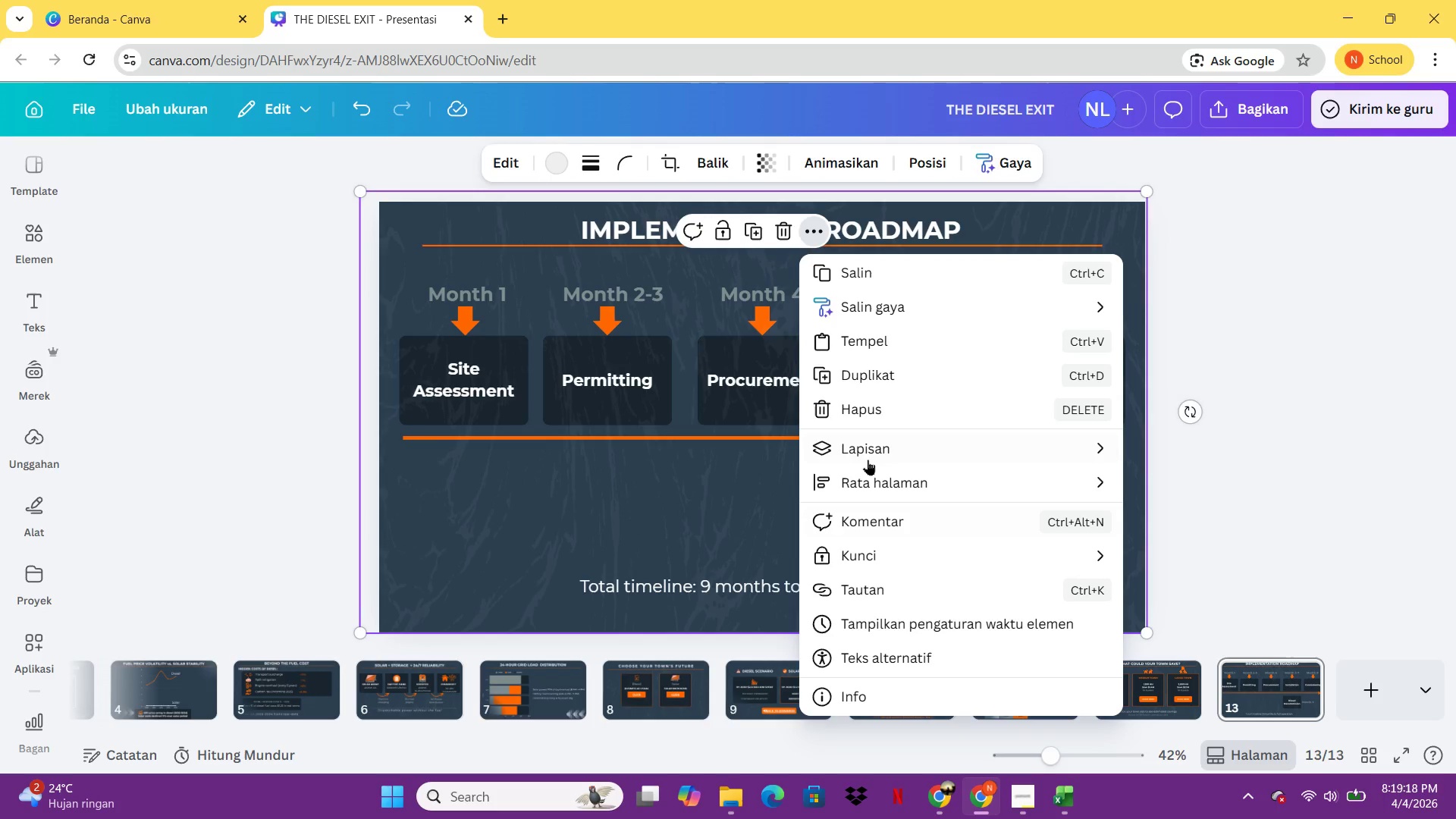 
left_click([868, 458])
 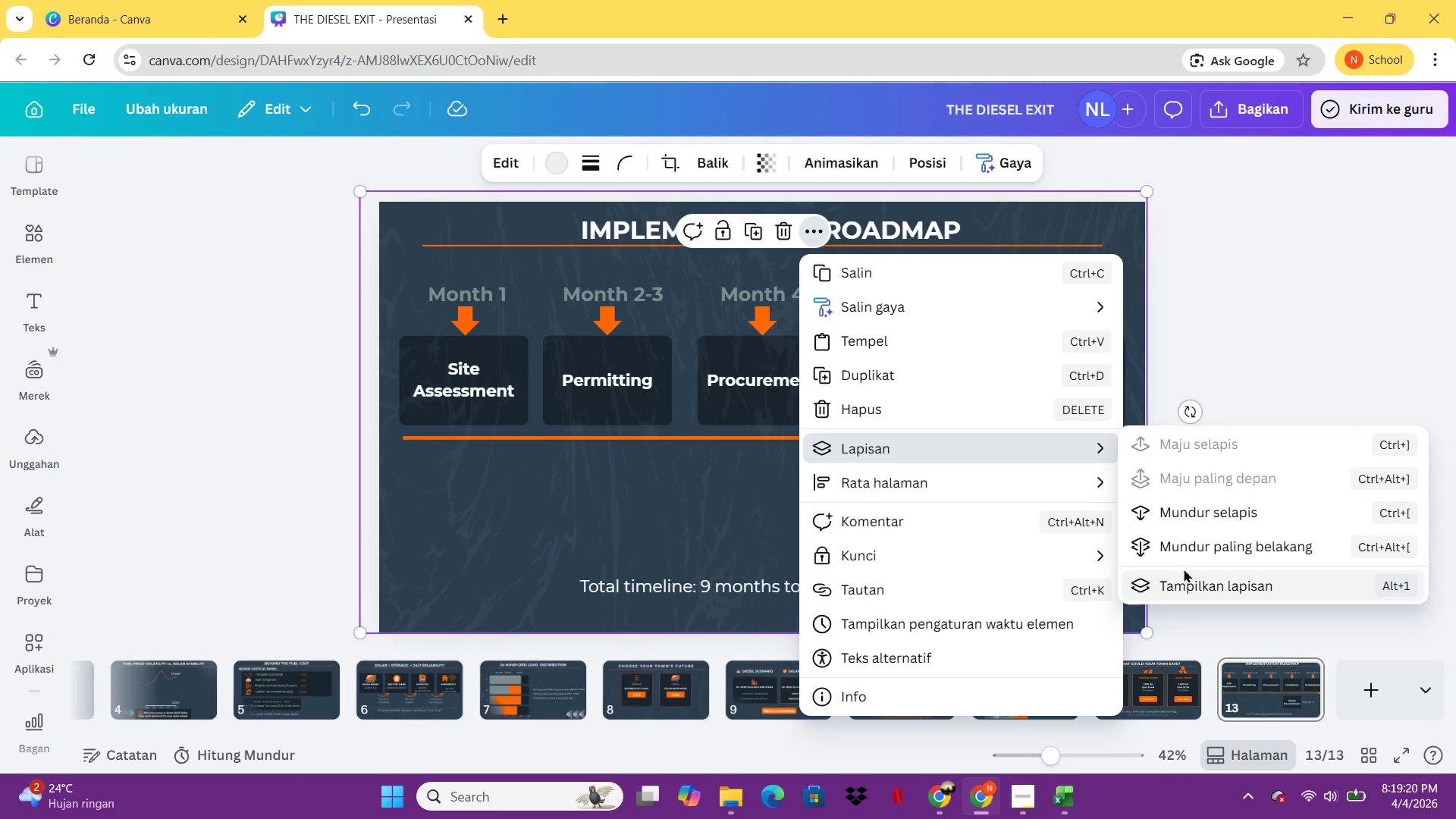 
left_click([1186, 557])
 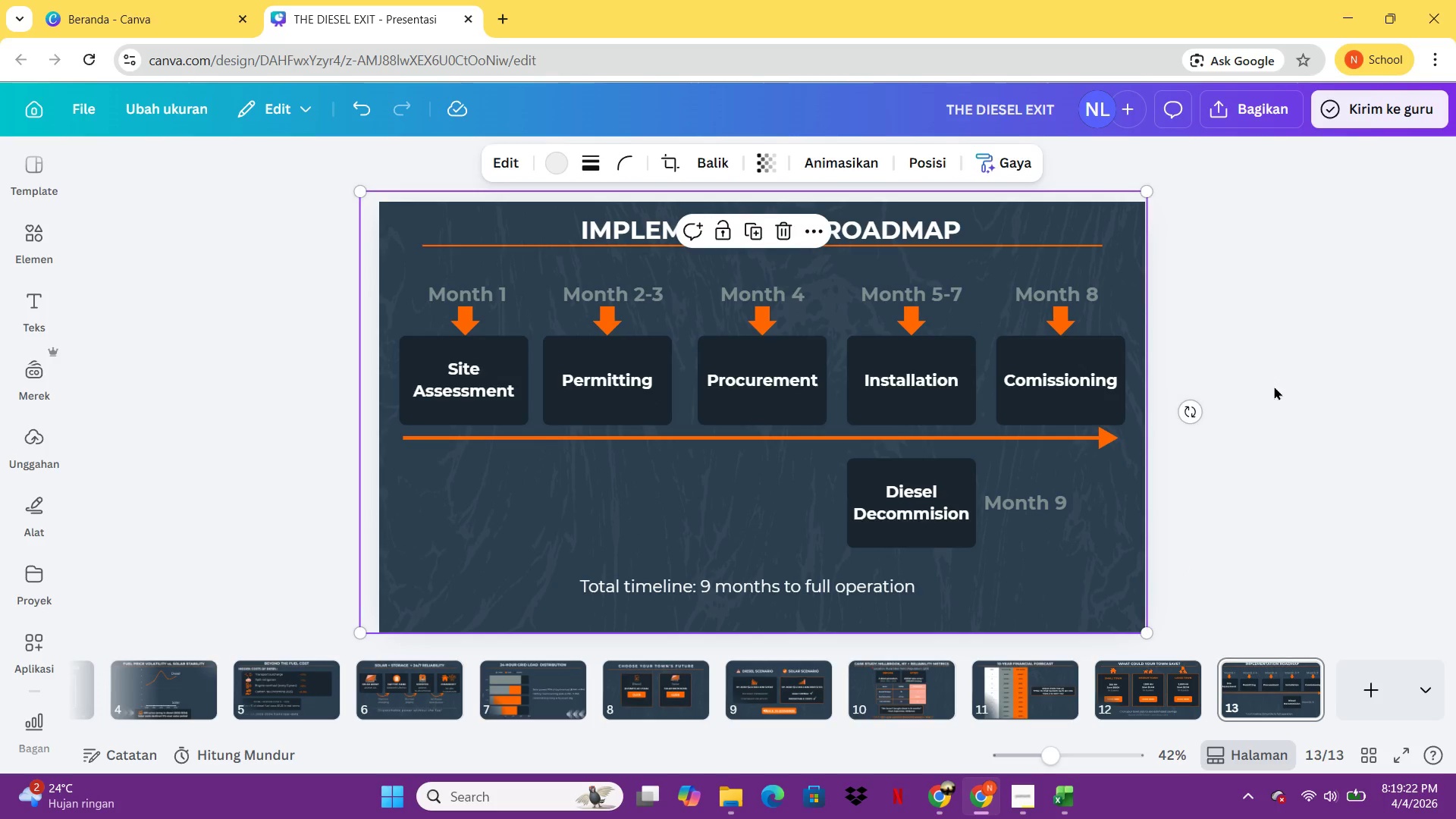 
left_click([1274, 386])
 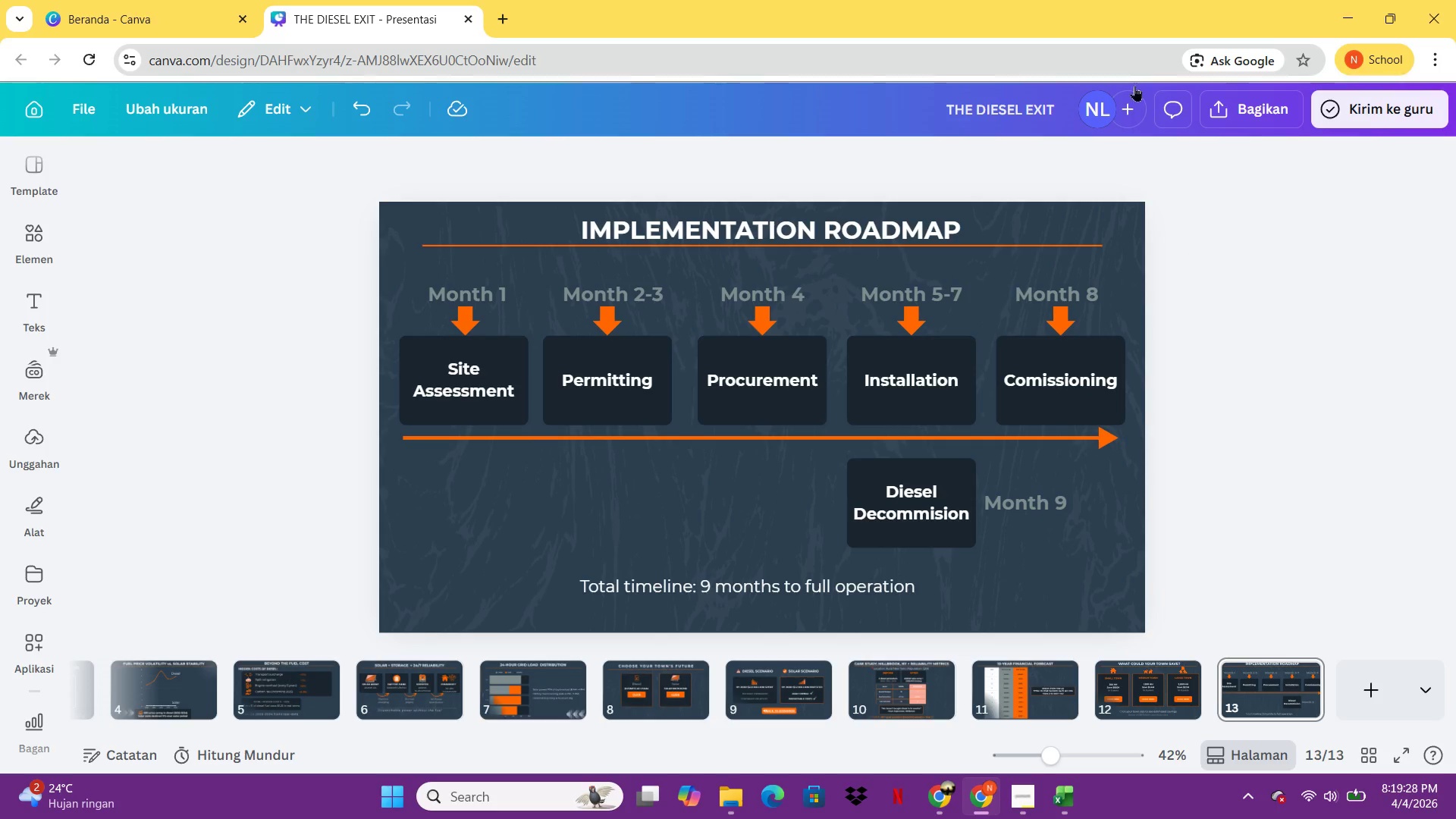 
wait(7.78)
 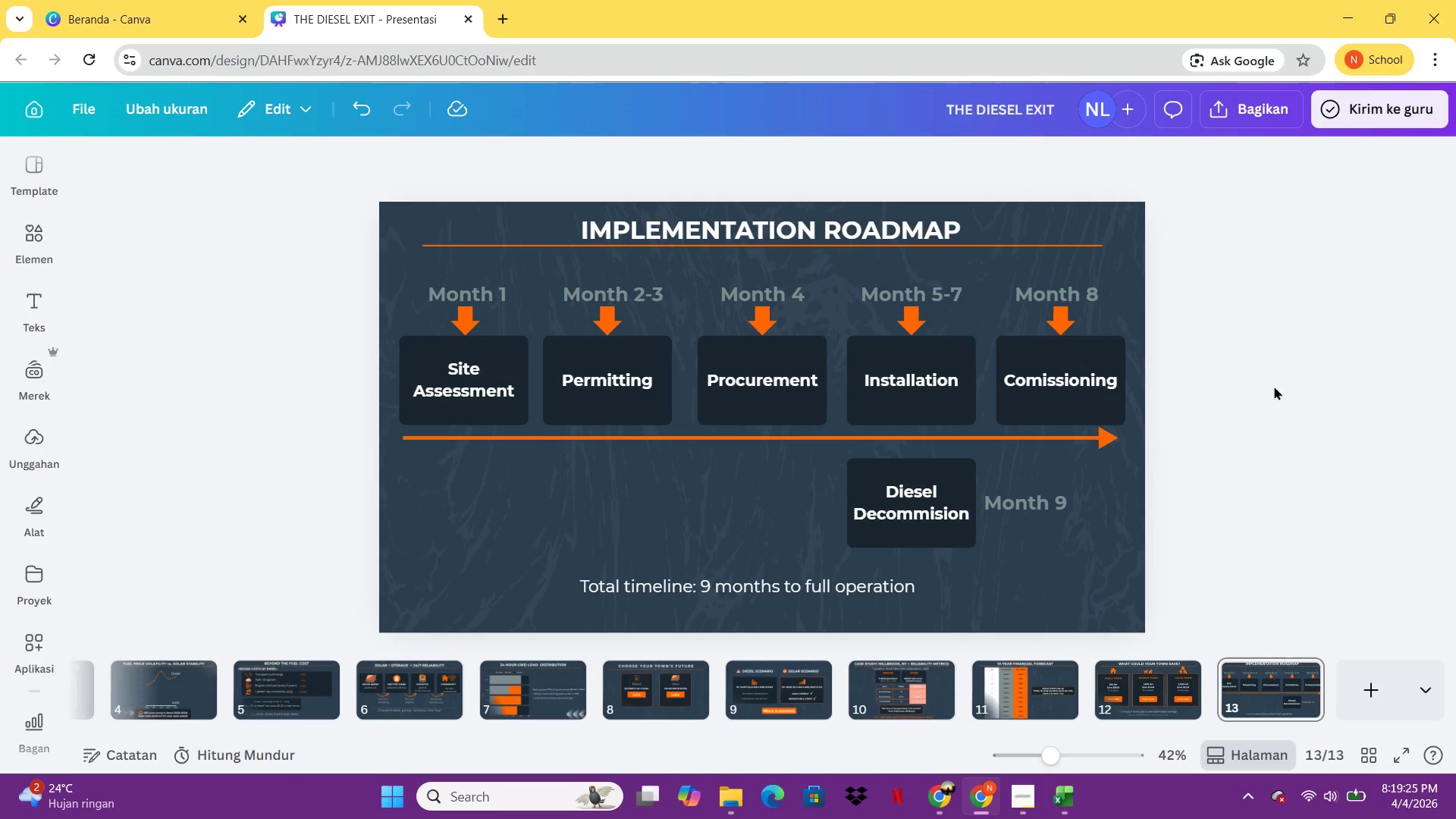 
left_click([907, 434])
 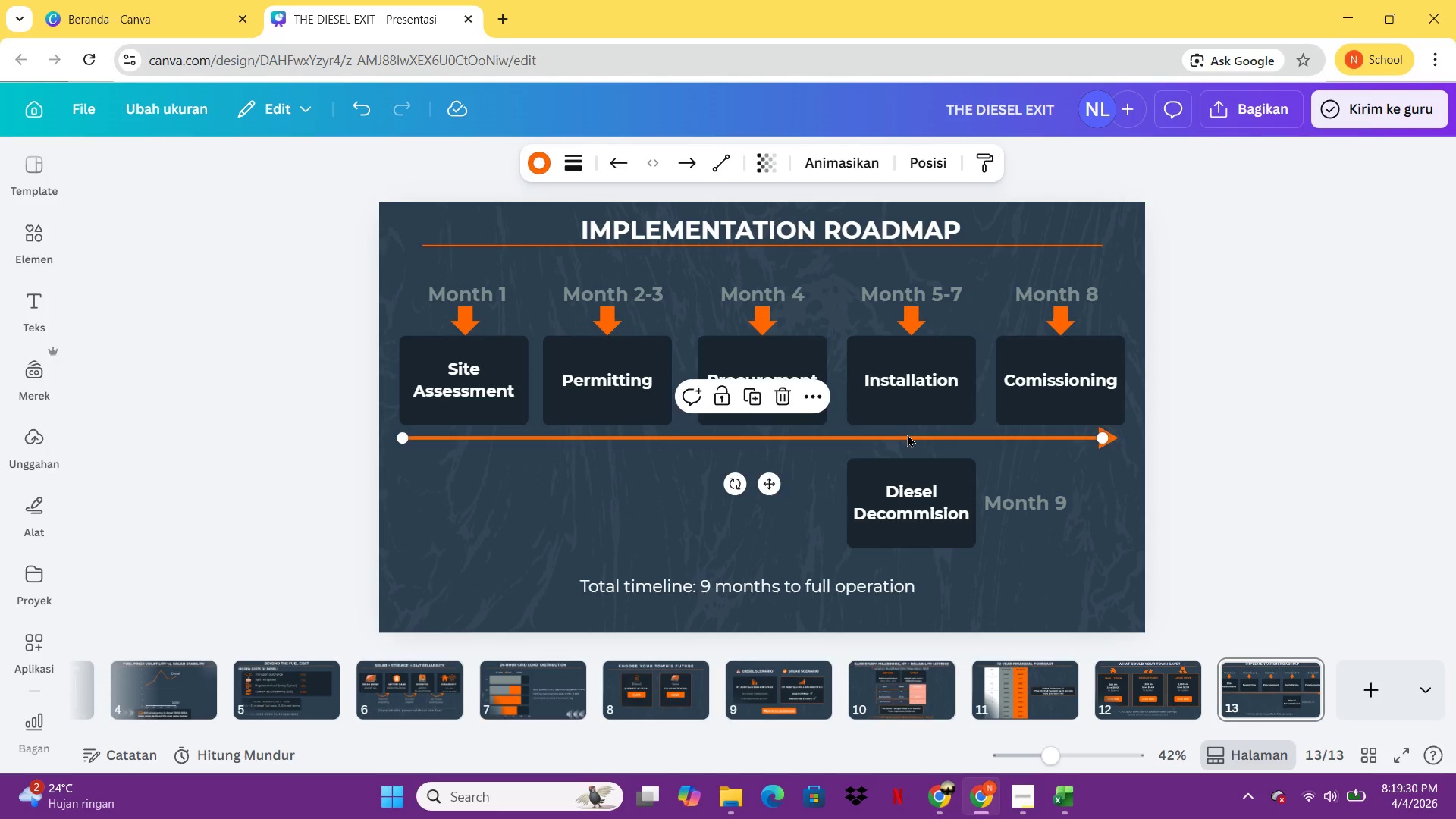 
key(ArrowDown)
 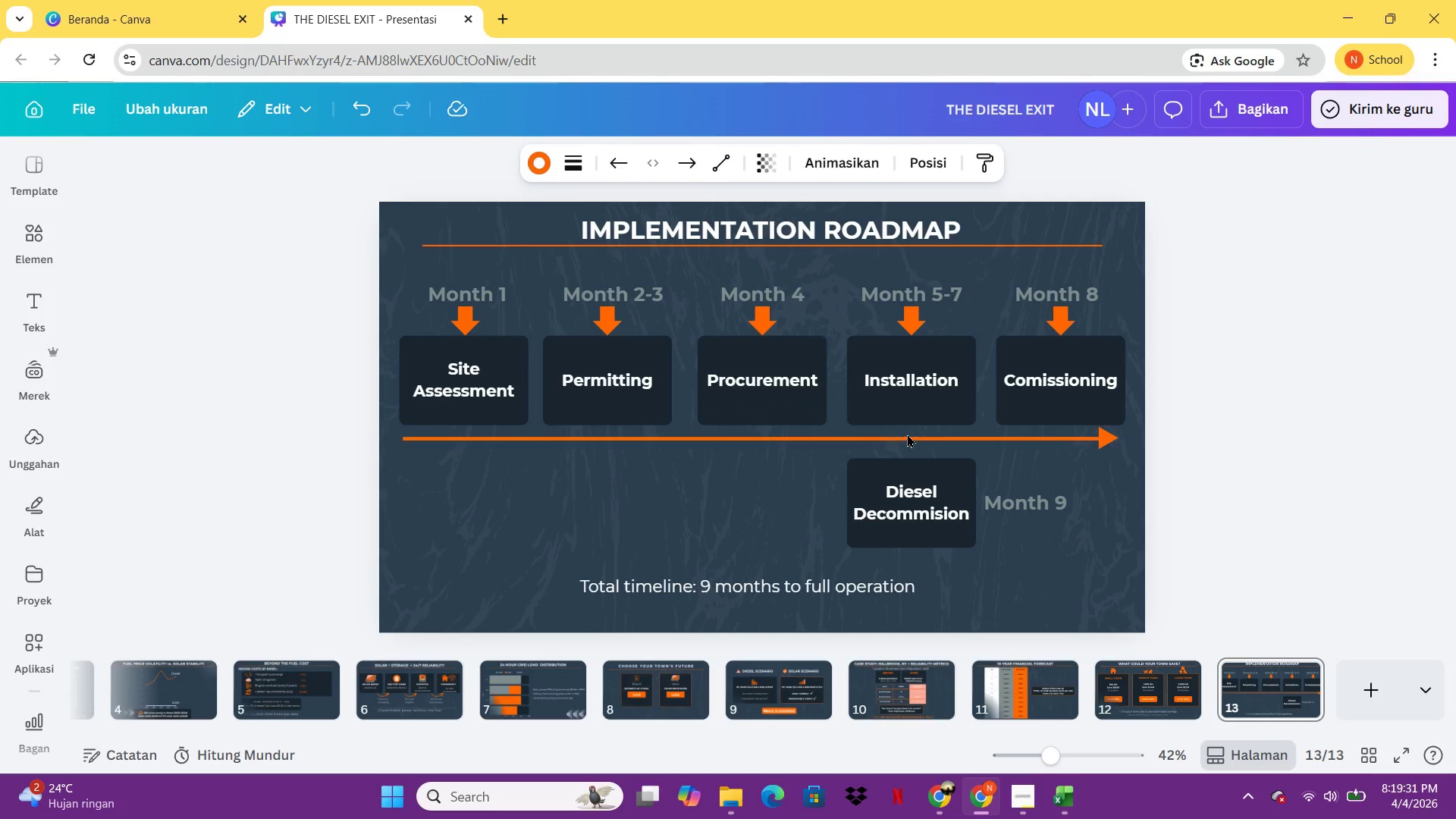 
key(ArrowDown)
 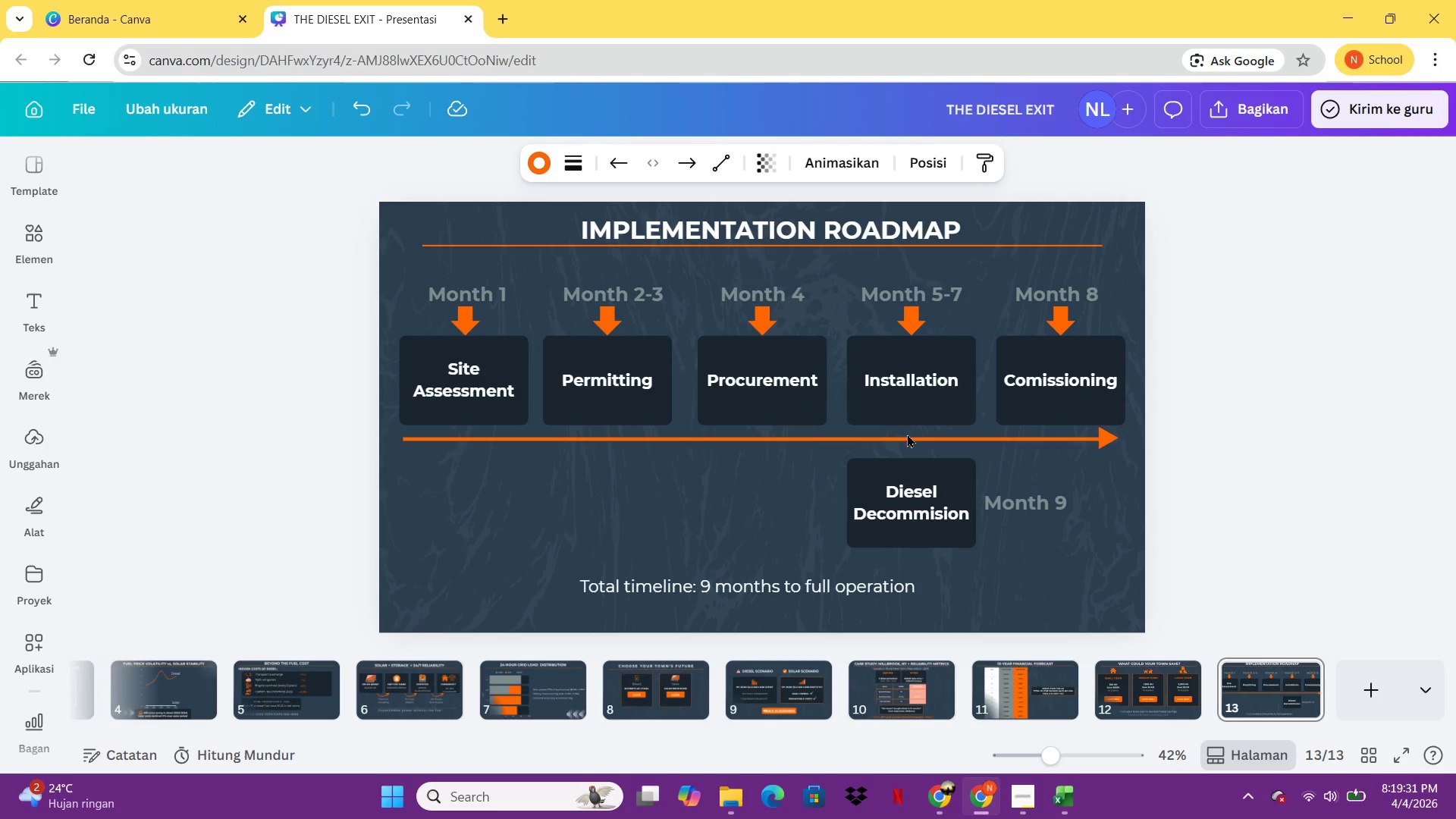 
key(ArrowDown)
 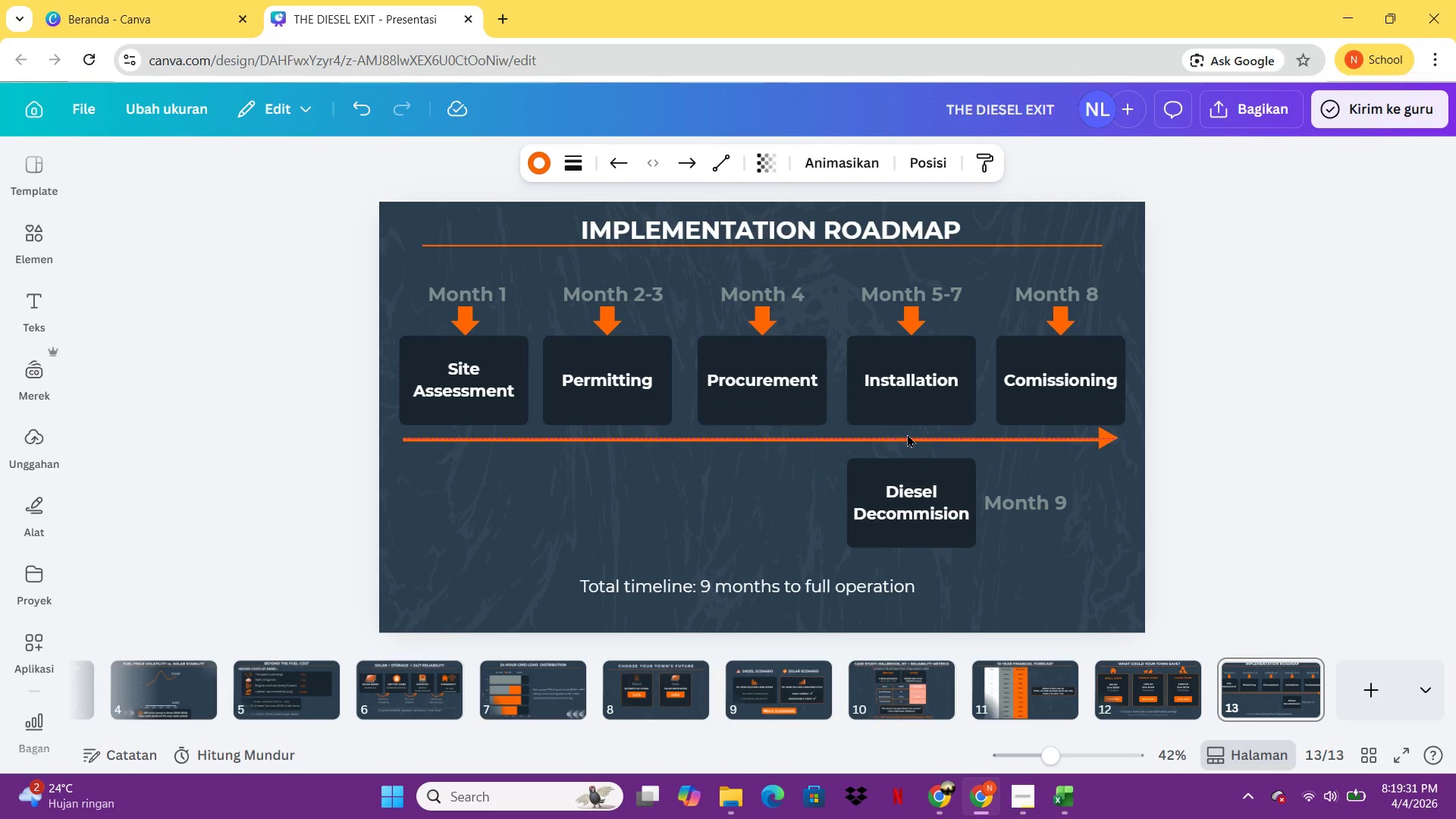 
key(ArrowDown)
 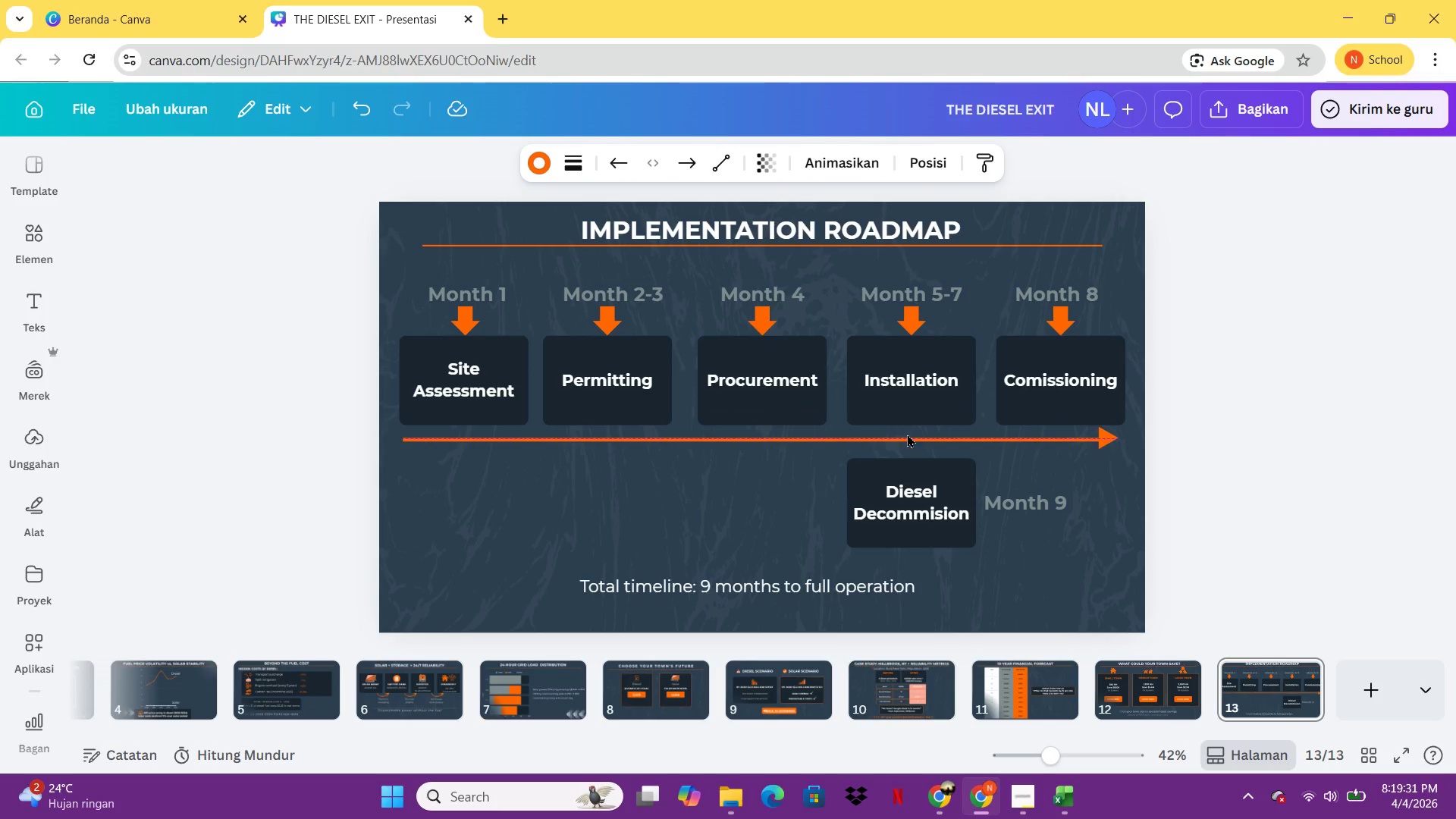 
key(ArrowDown)
 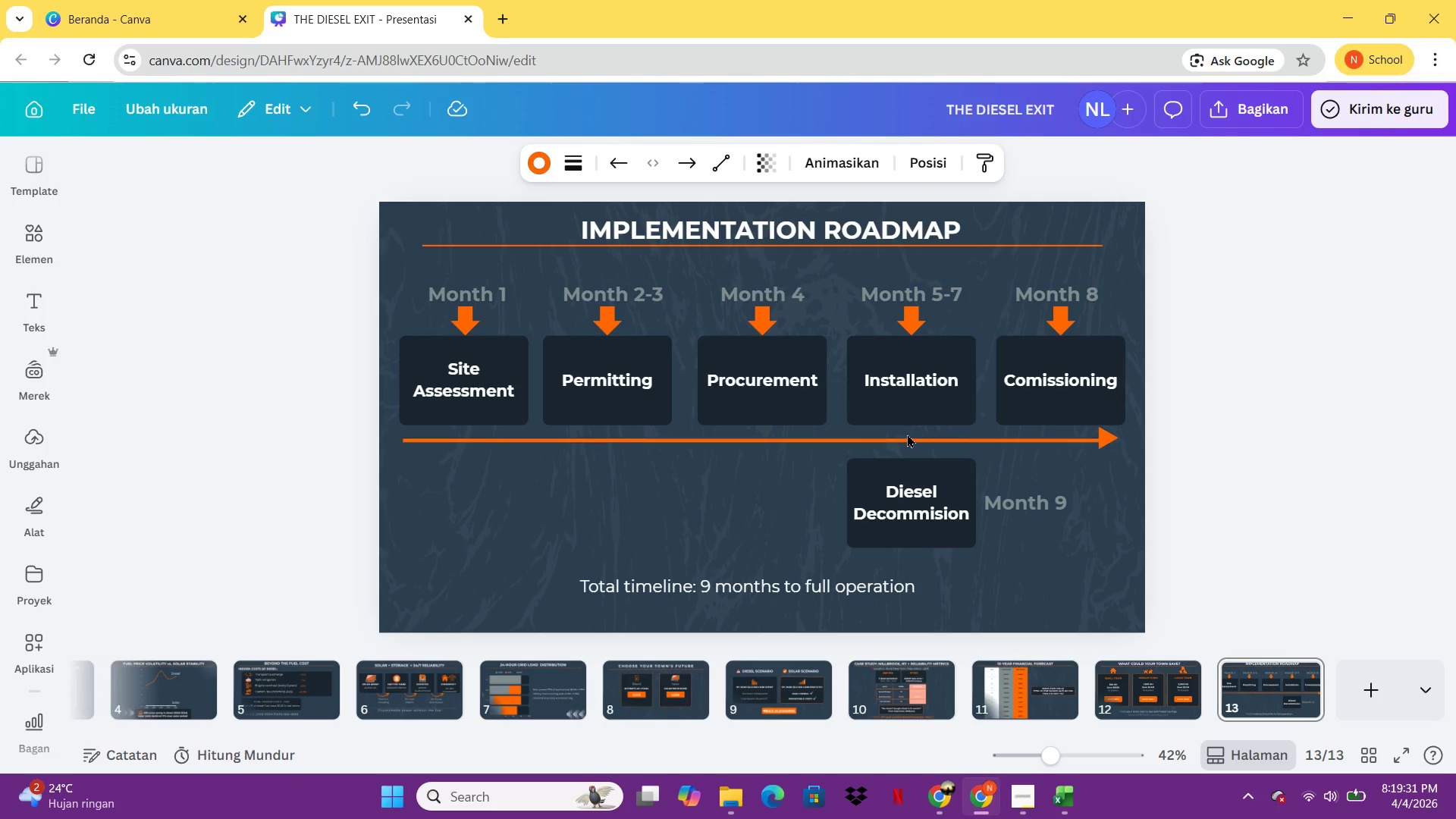 
key(ArrowDown)
 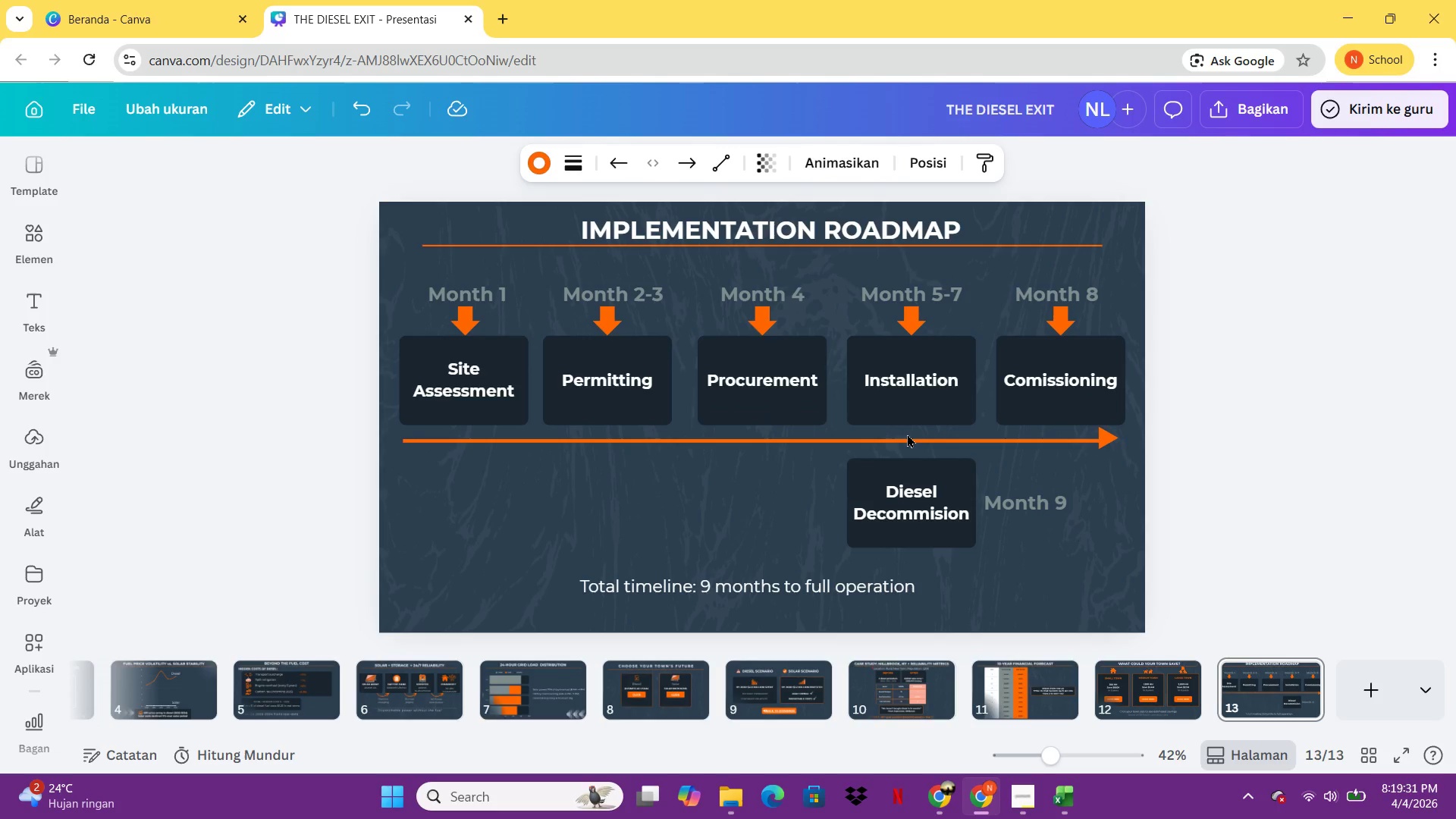 
key(ArrowDown)
 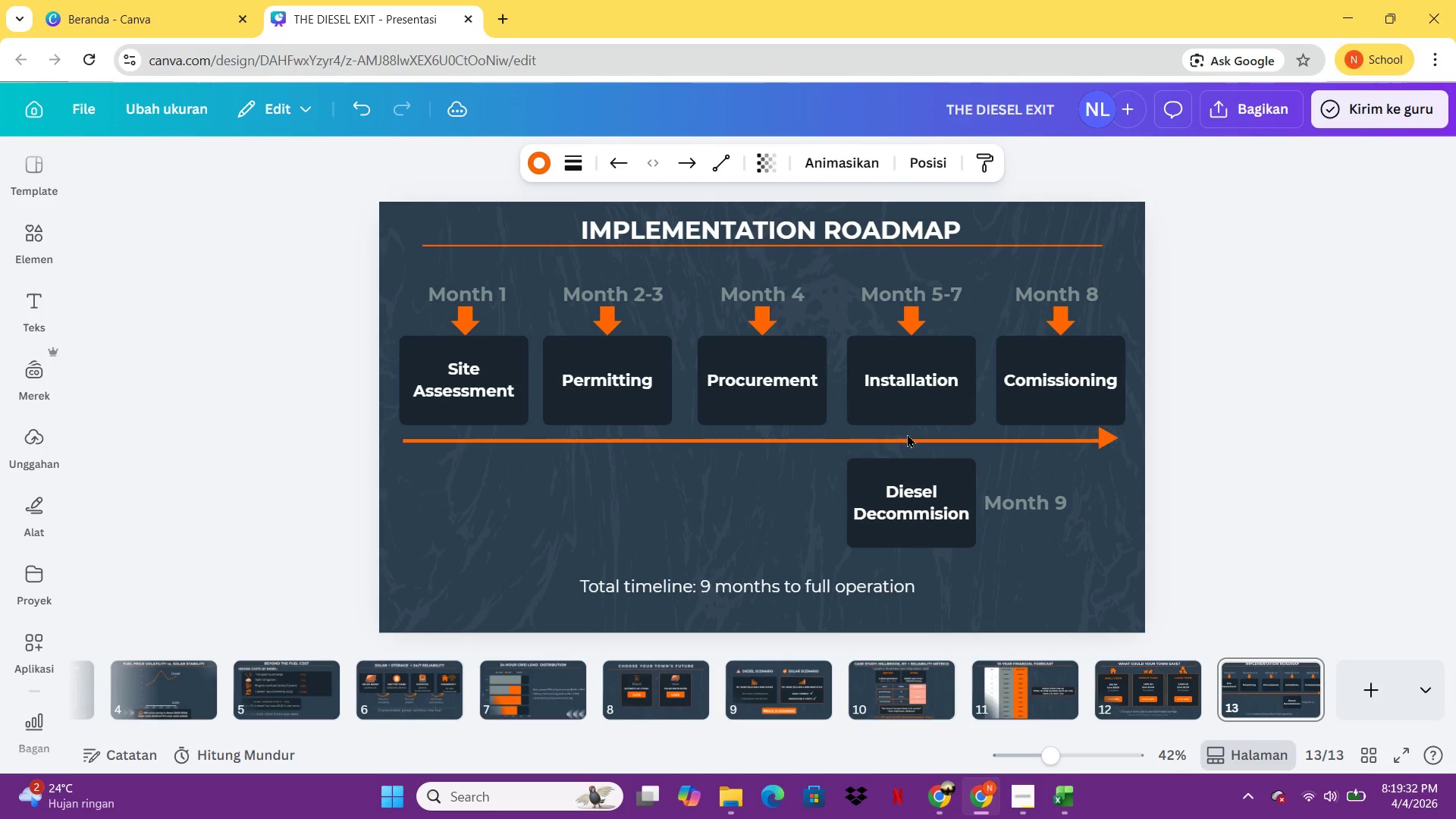 
key(ArrowDown)
 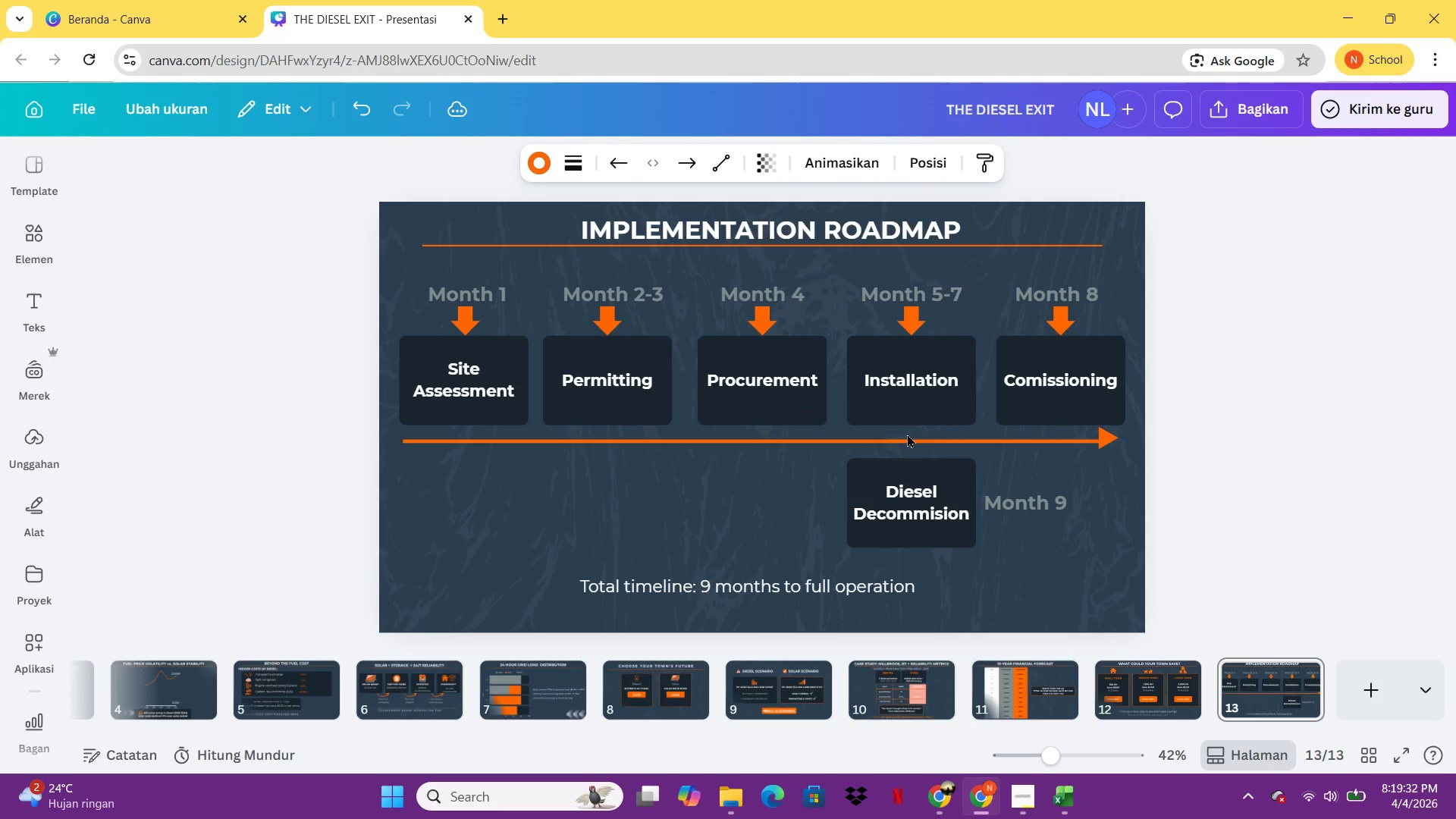 
key(ArrowDown)
 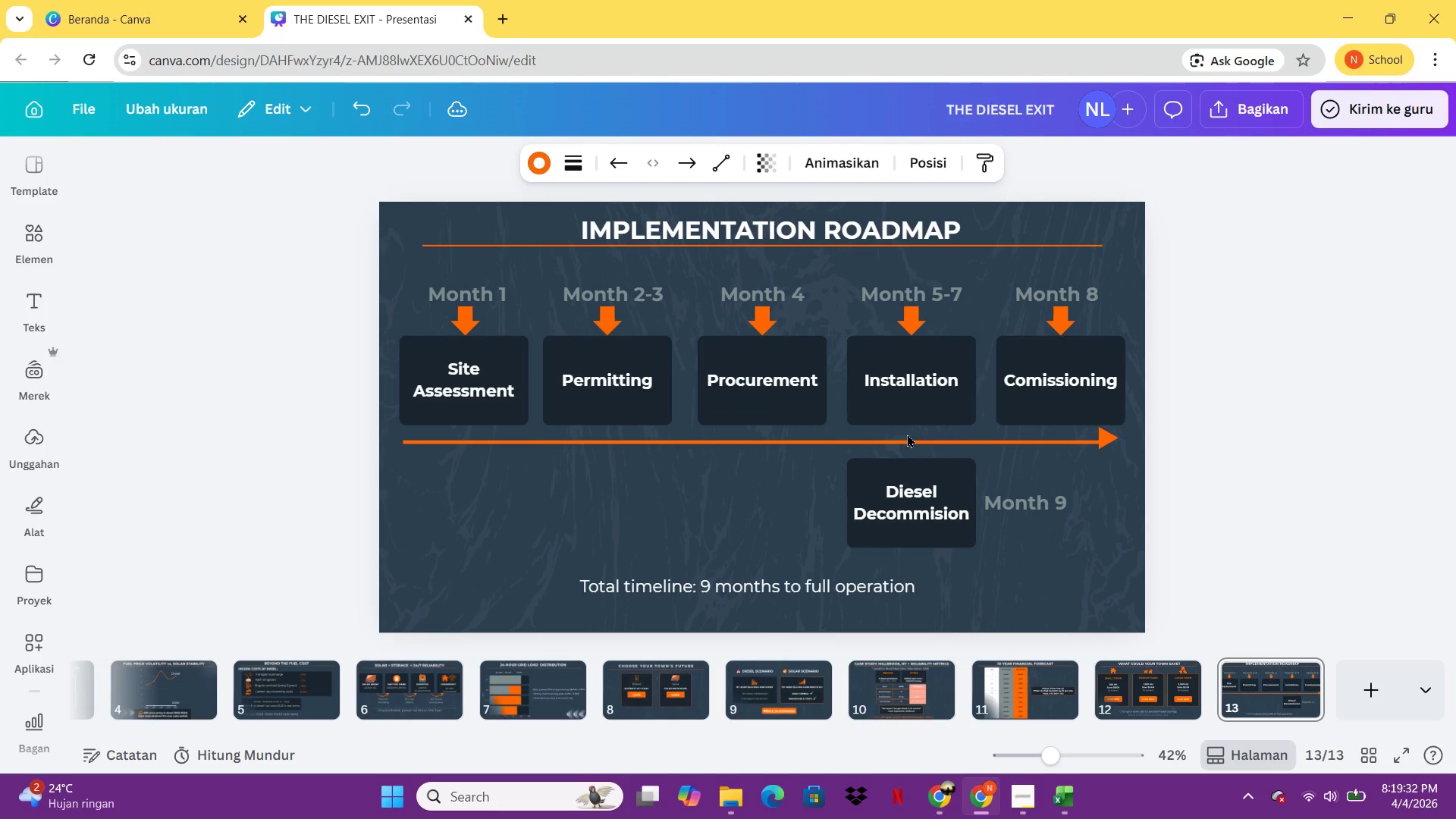 
key(ArrowDown)
 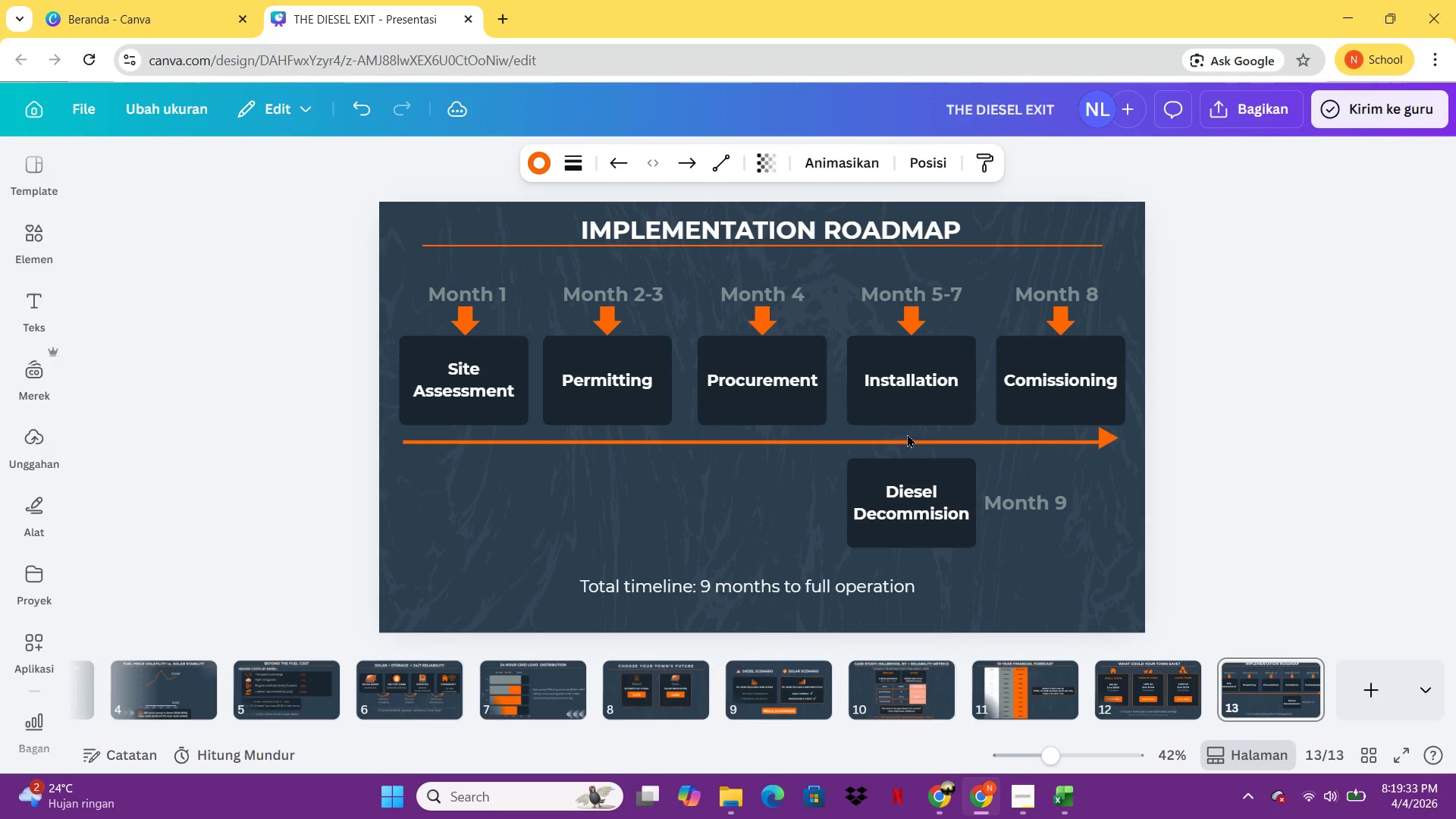 
key(ArrowUp)
 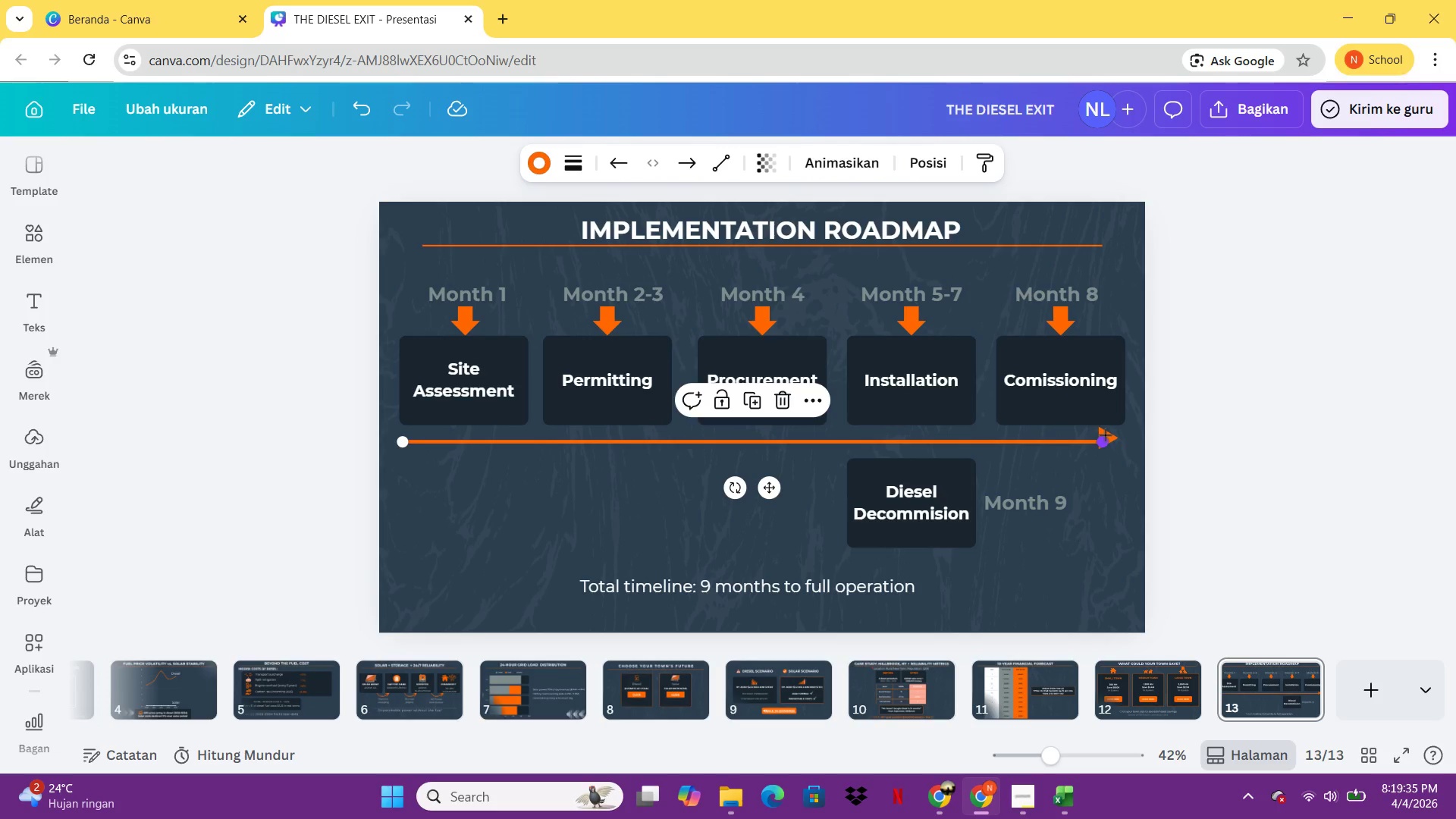 
left_click([1110, 435])
 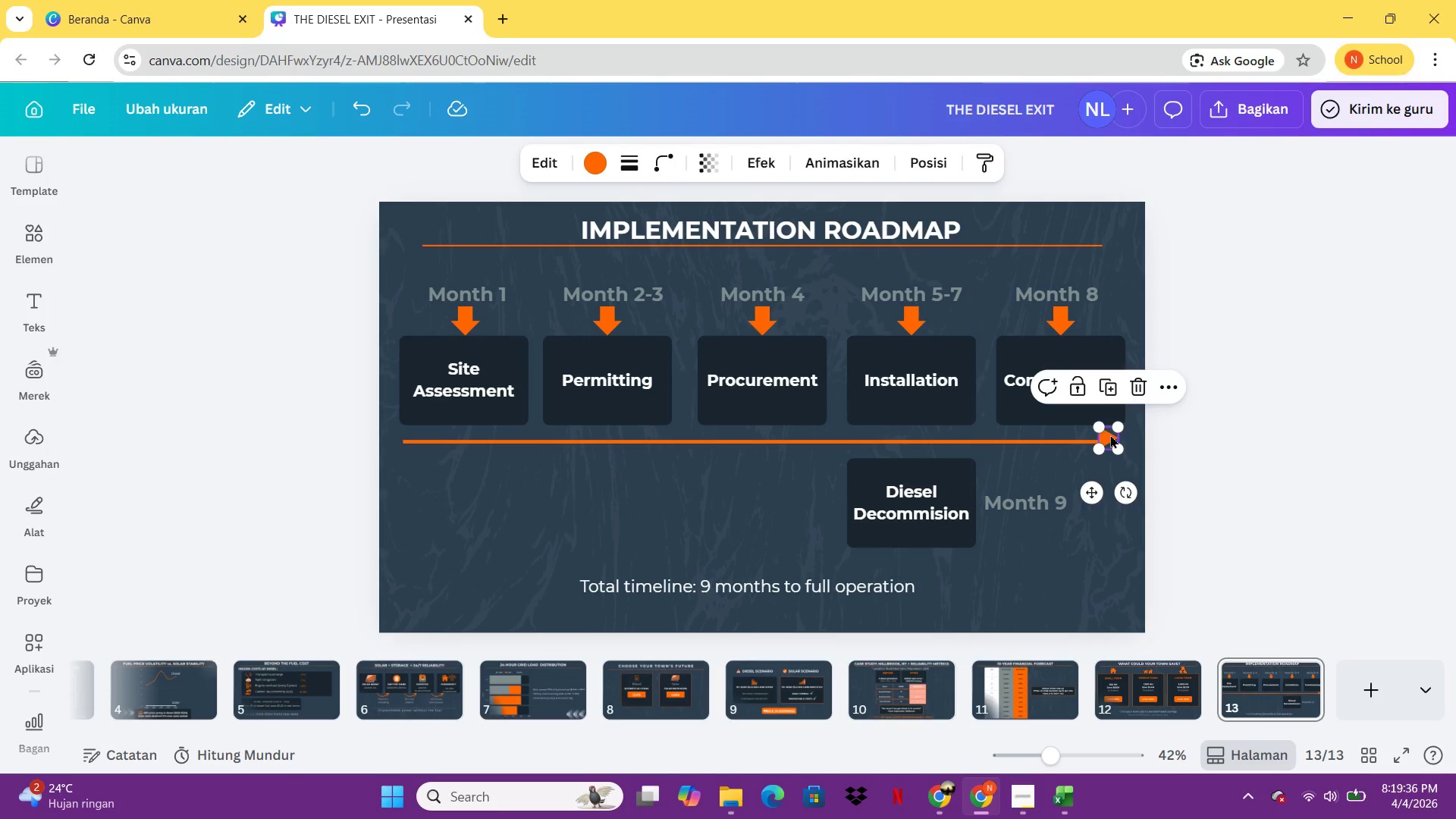 
key(ArrowDown)
 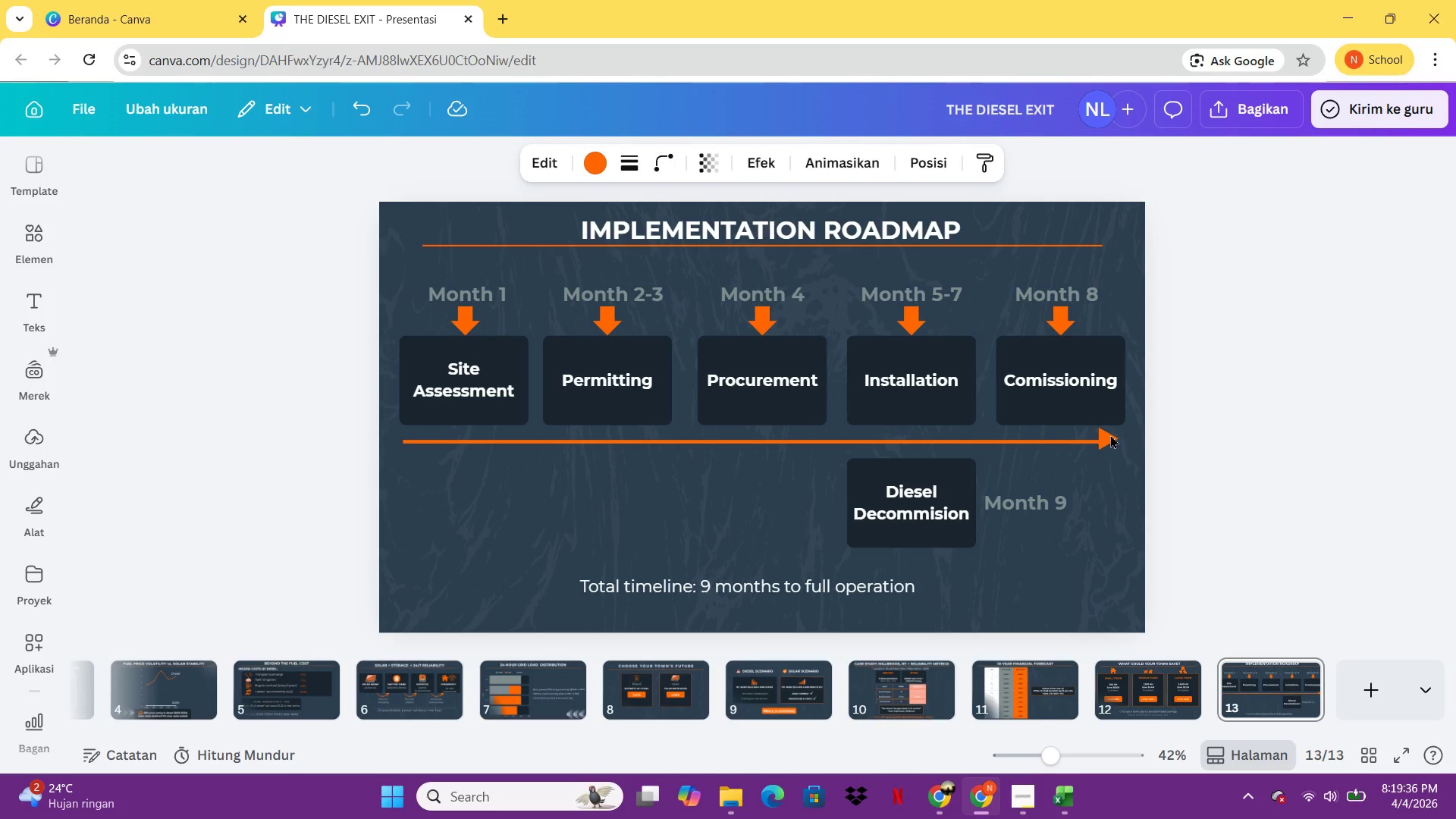 
key(ArrowDown)
 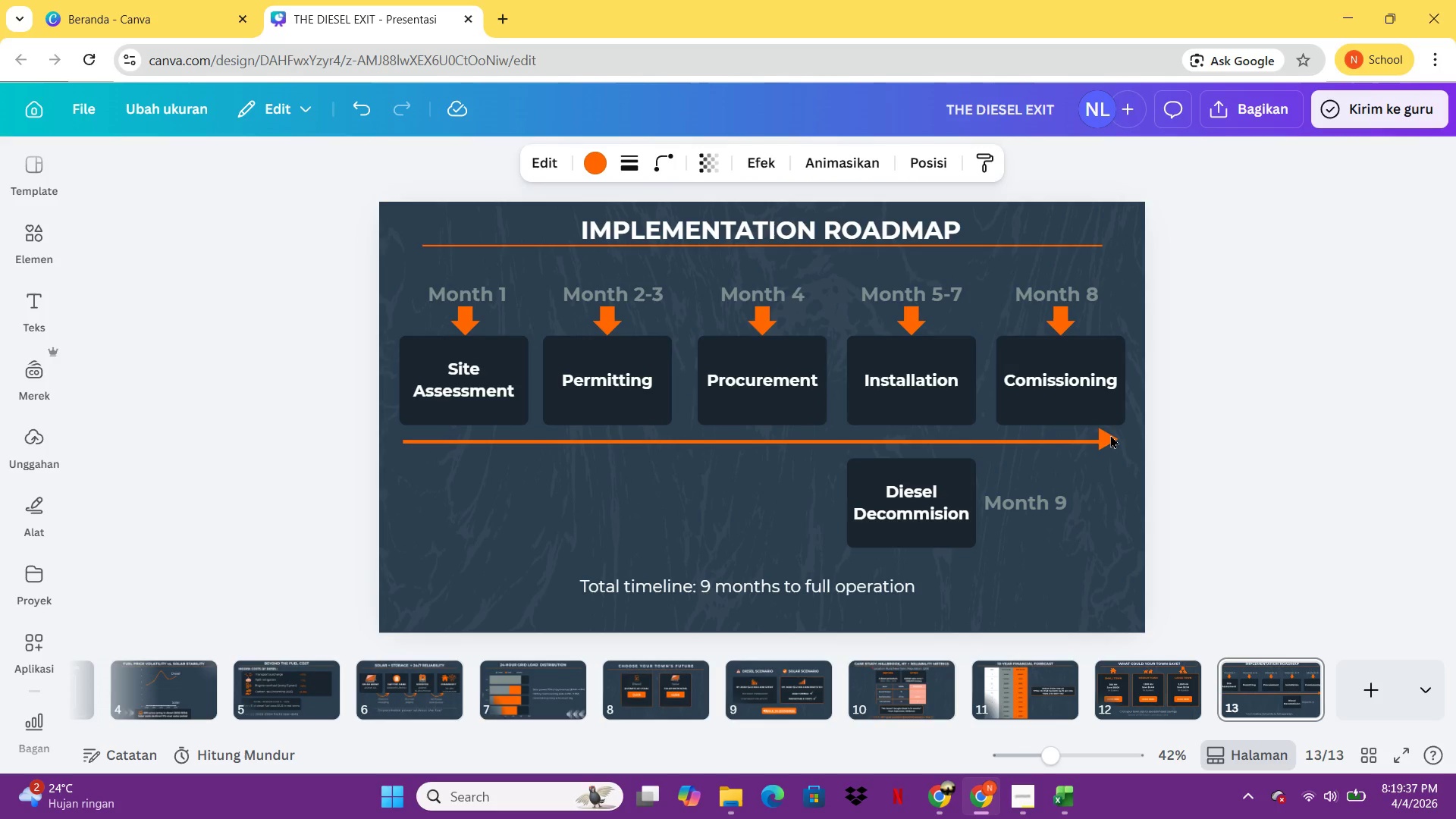 
key(ArrowDown)
 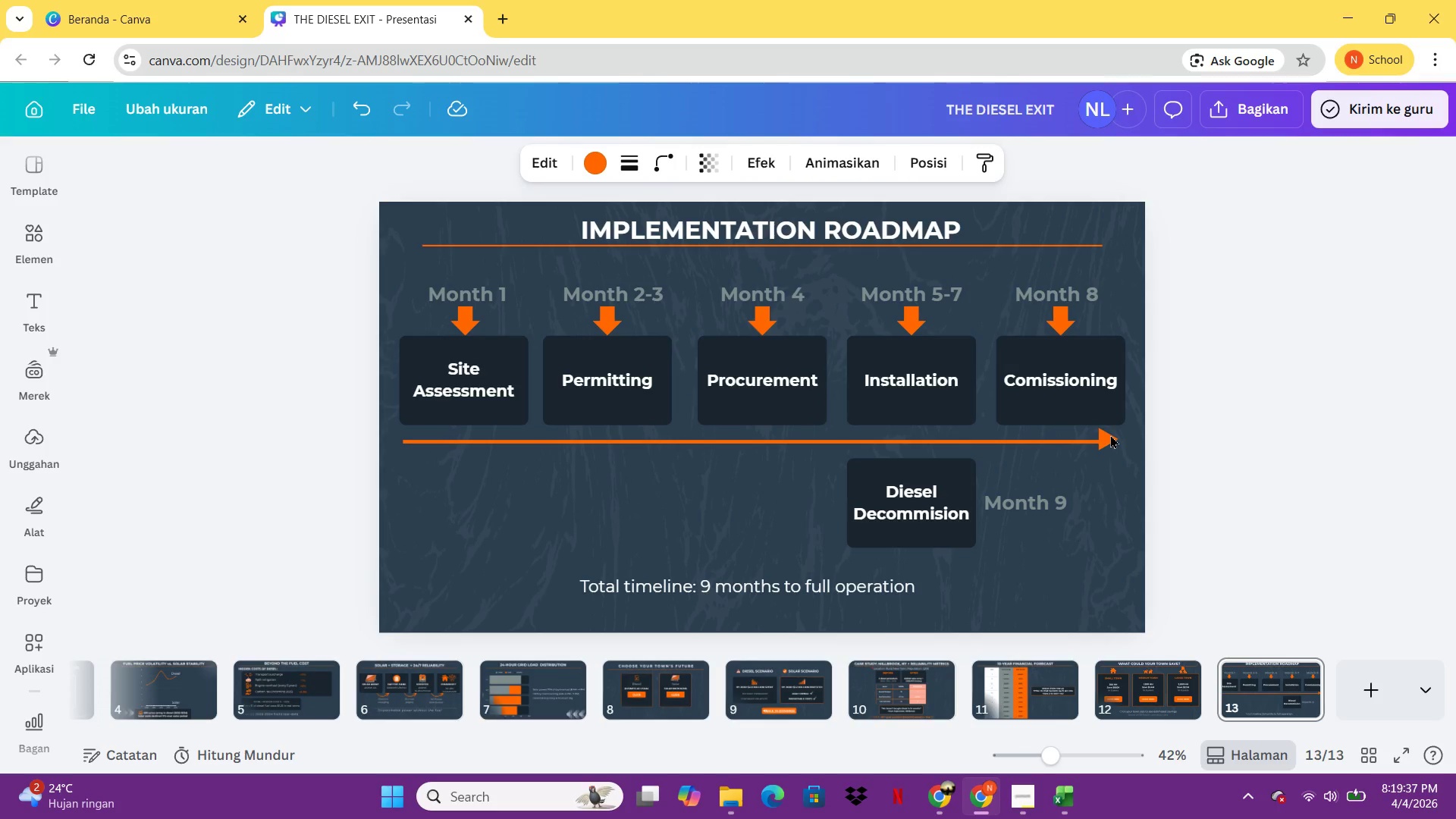 
key(ArrowDown)
 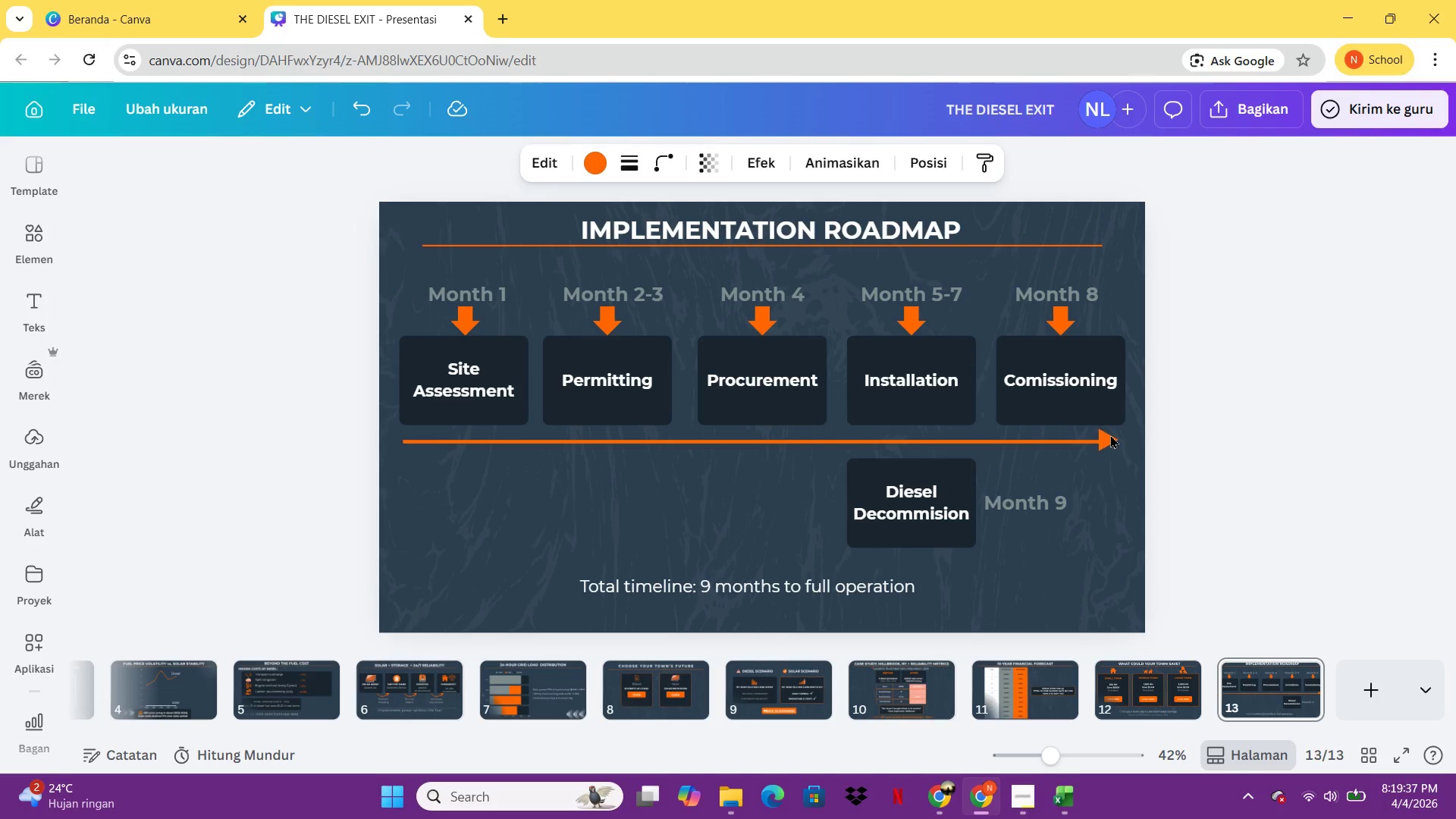 
key(ArrowDown)
 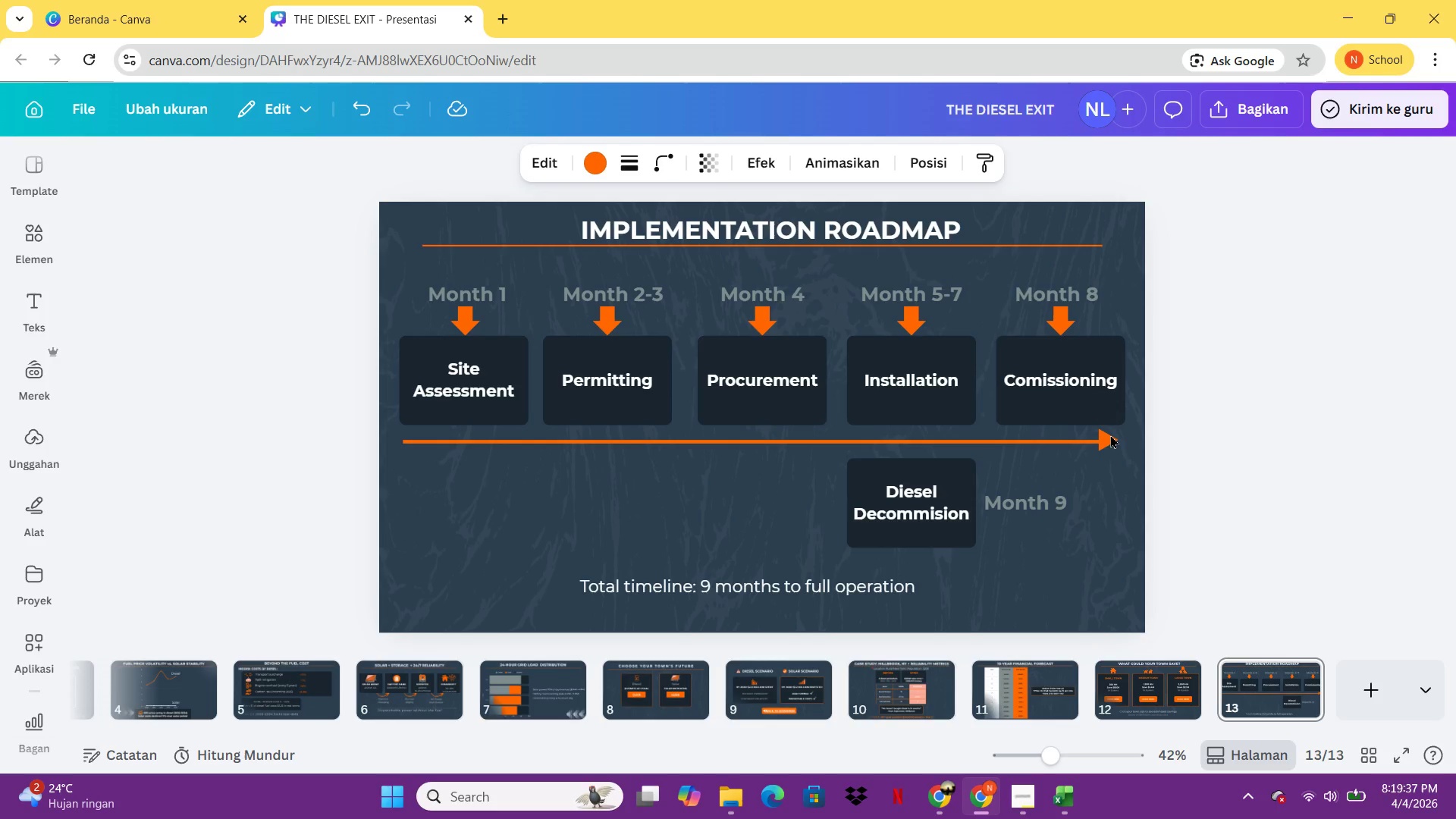 
key(ArrowDown)
 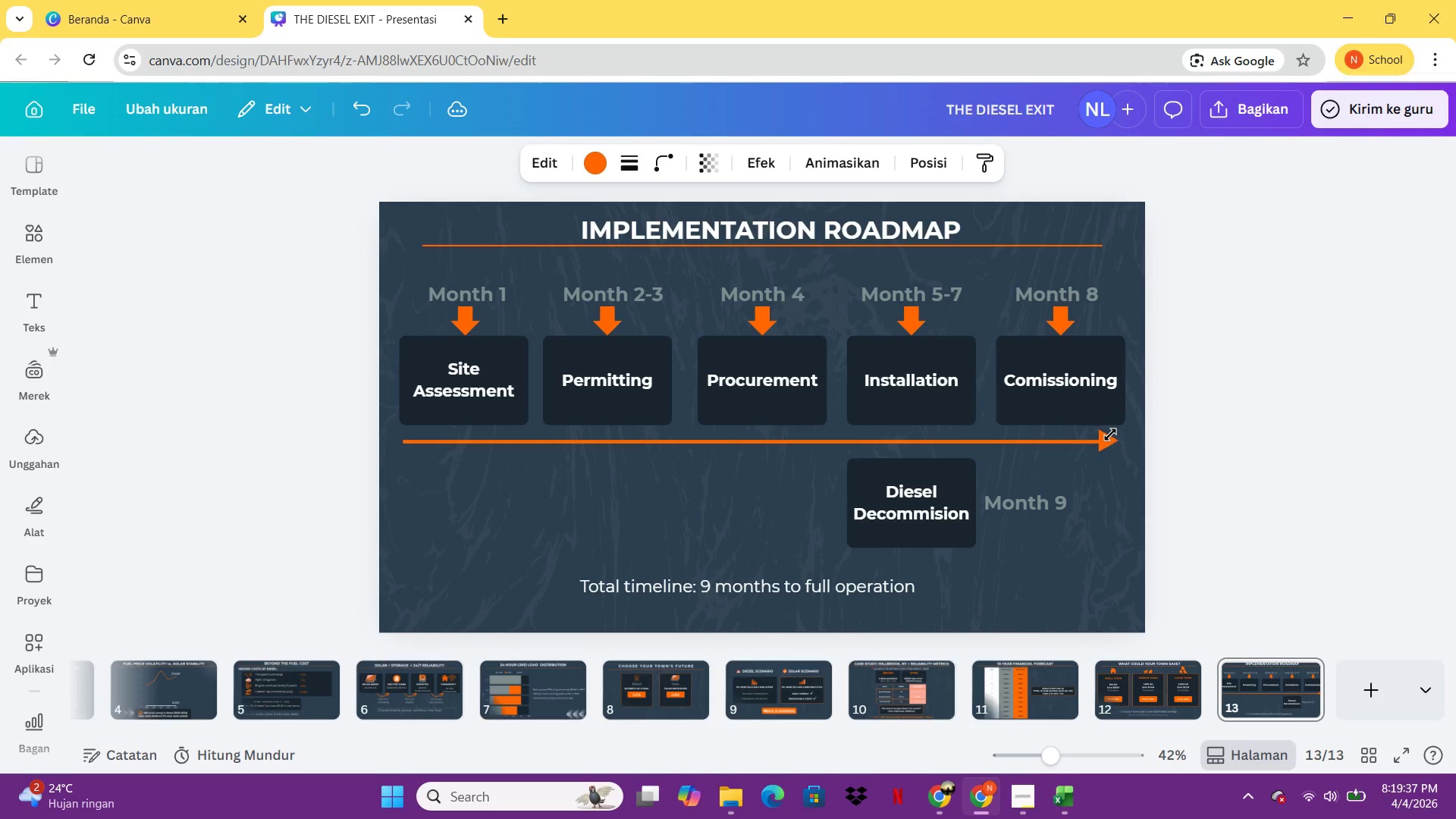 
key(ArrowDown)
 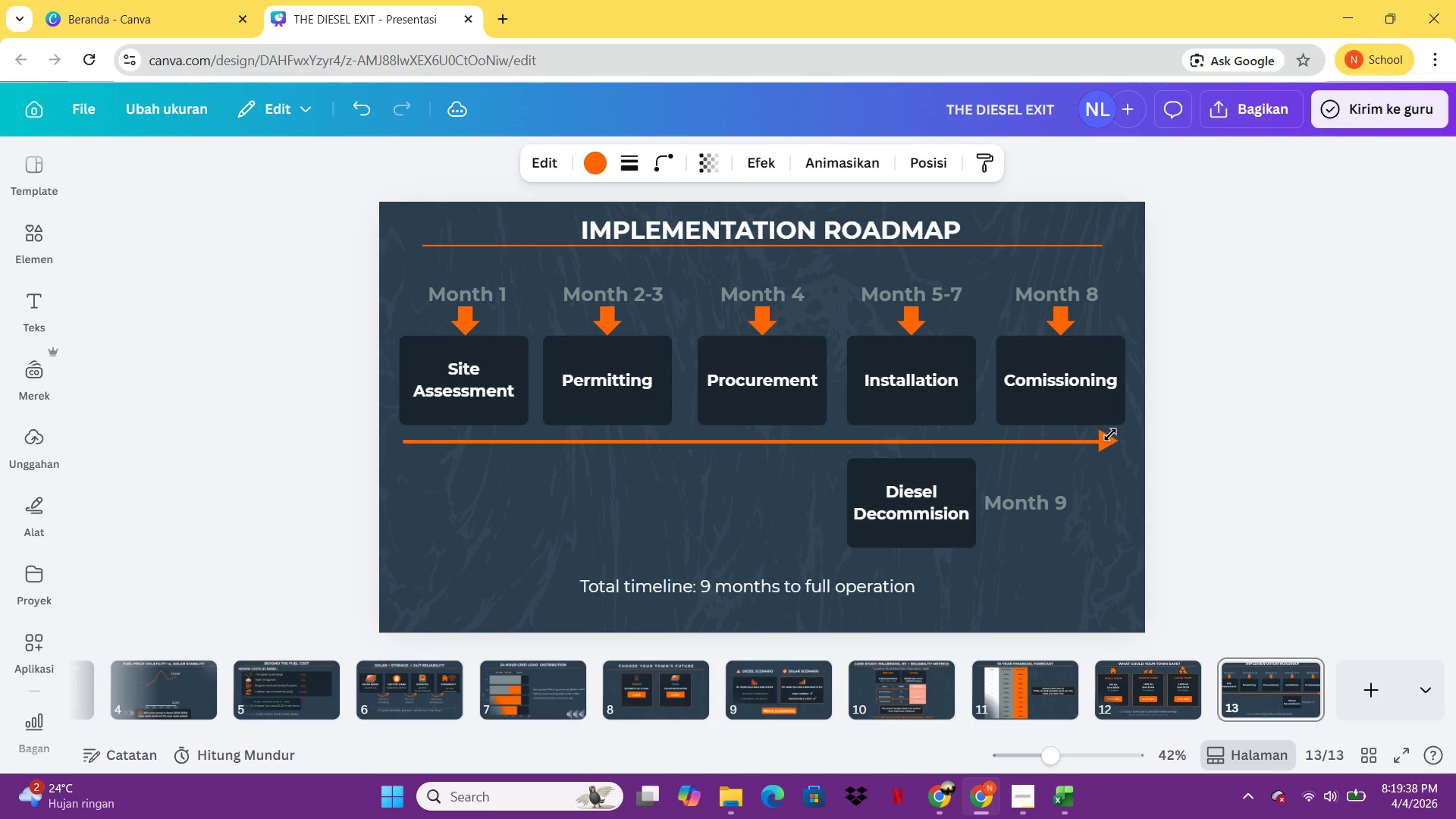 
key(ArrowDown)
 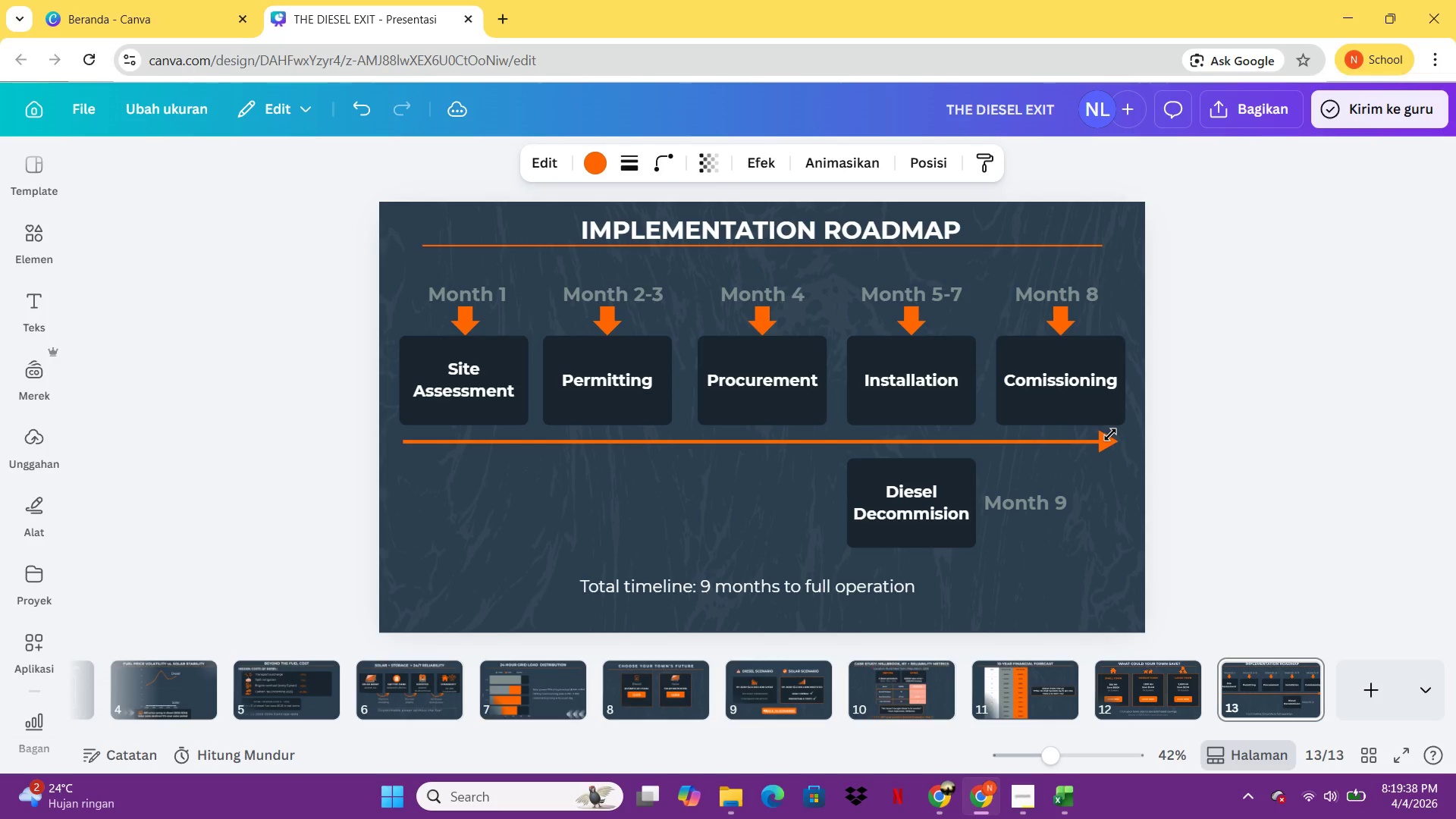 
key(ArrowDown)
 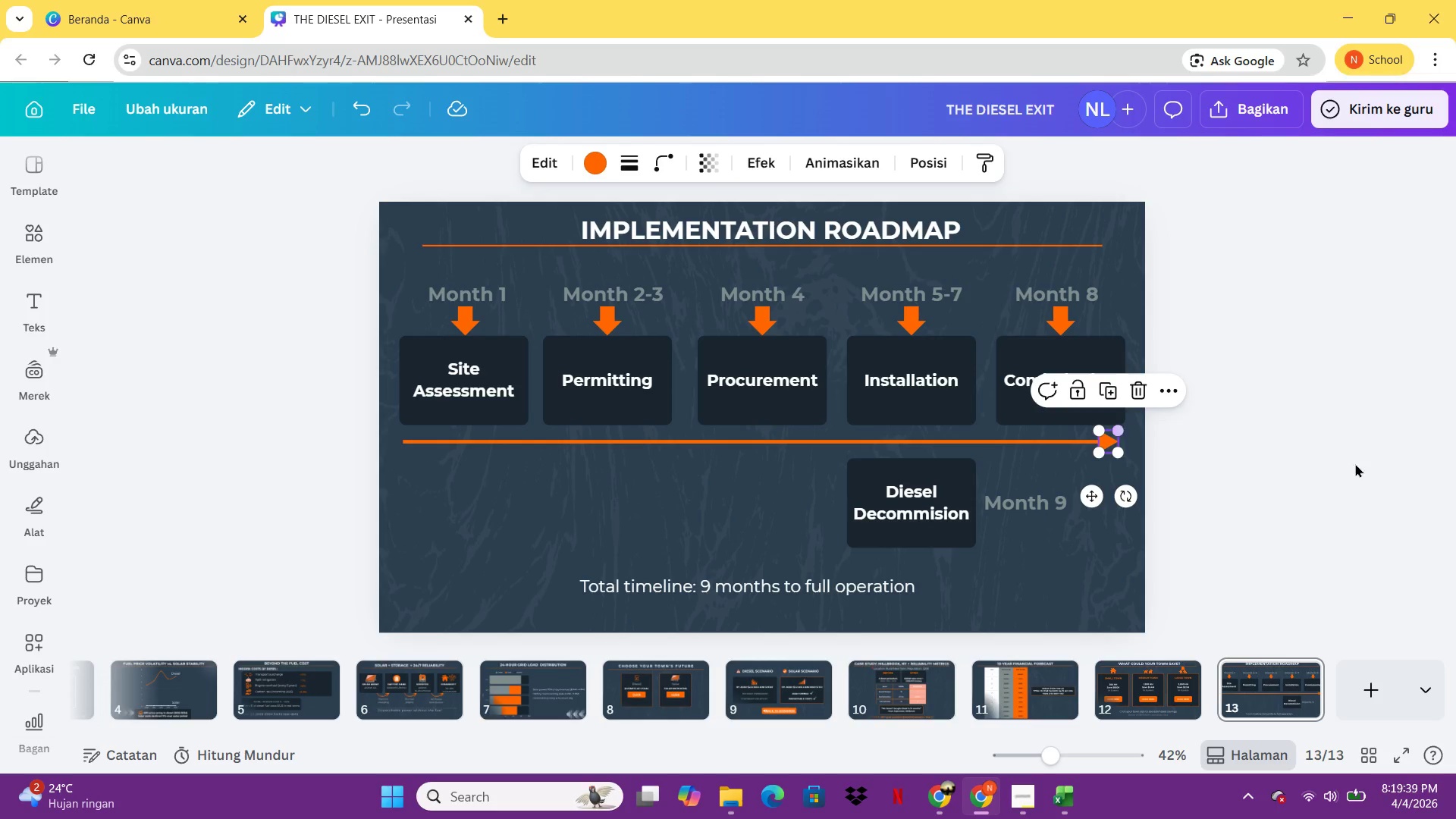 
left_click([1372, 473])
 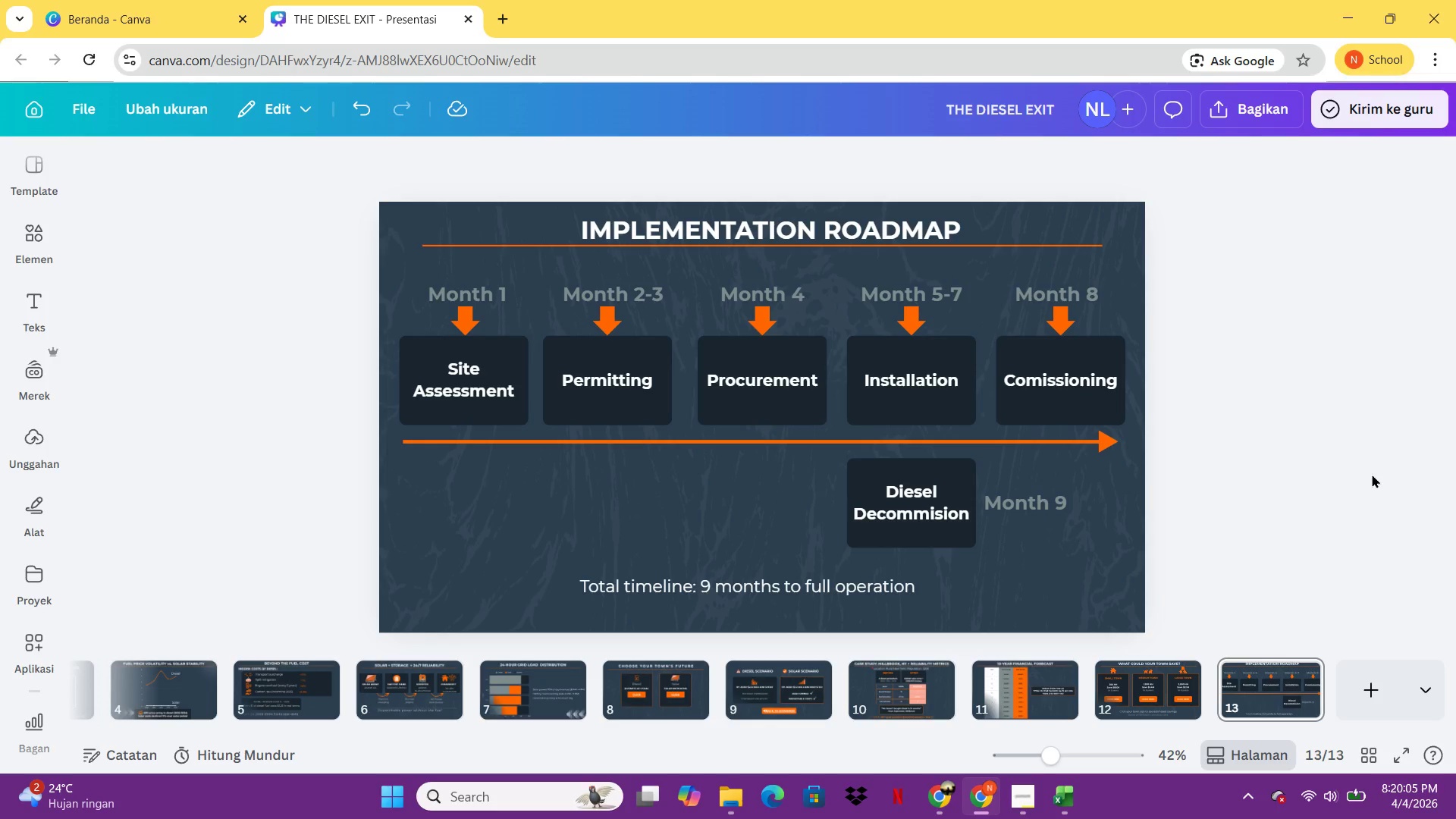 
wait(30.23)
 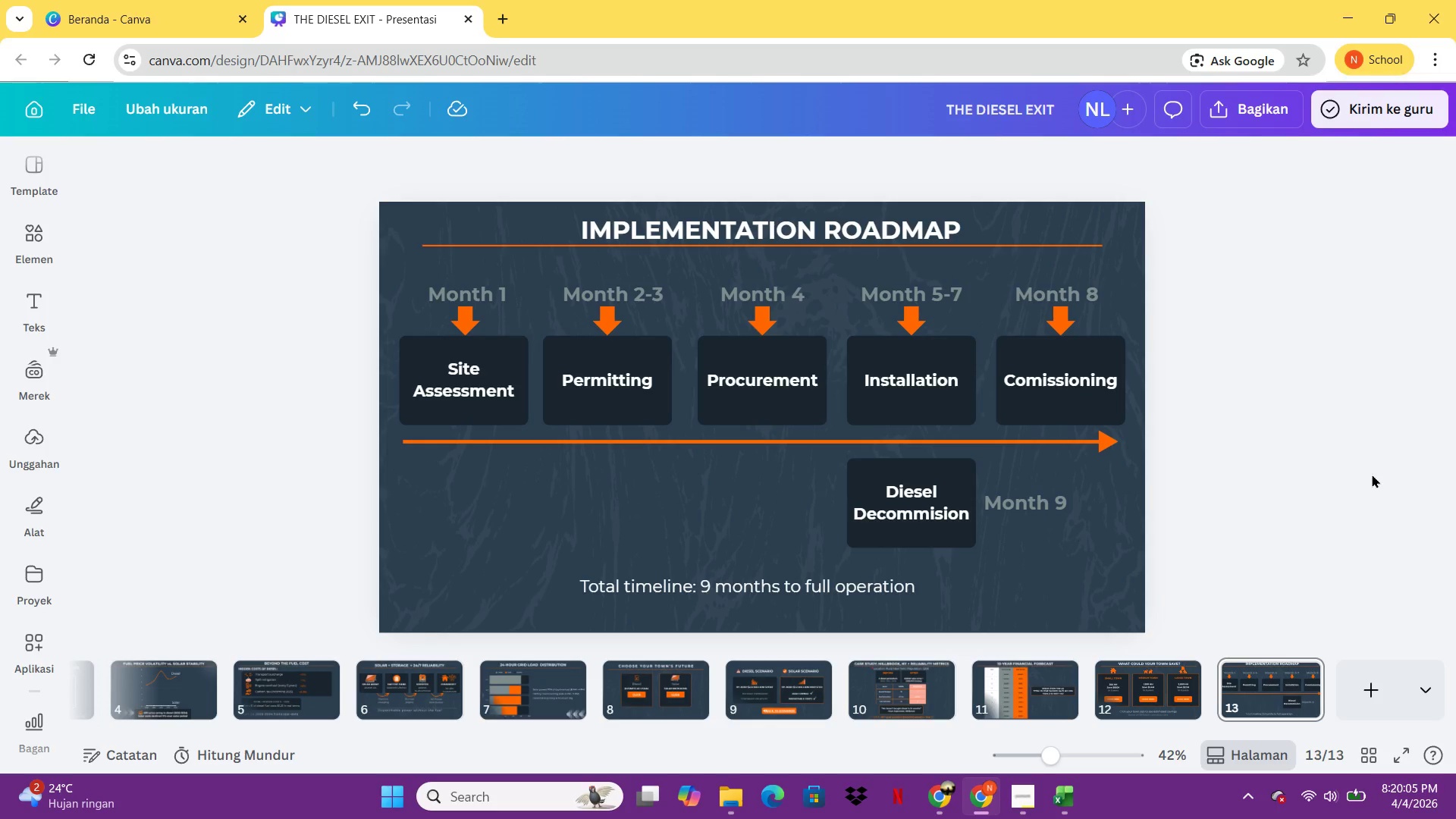 
left_click([1343, 692])
 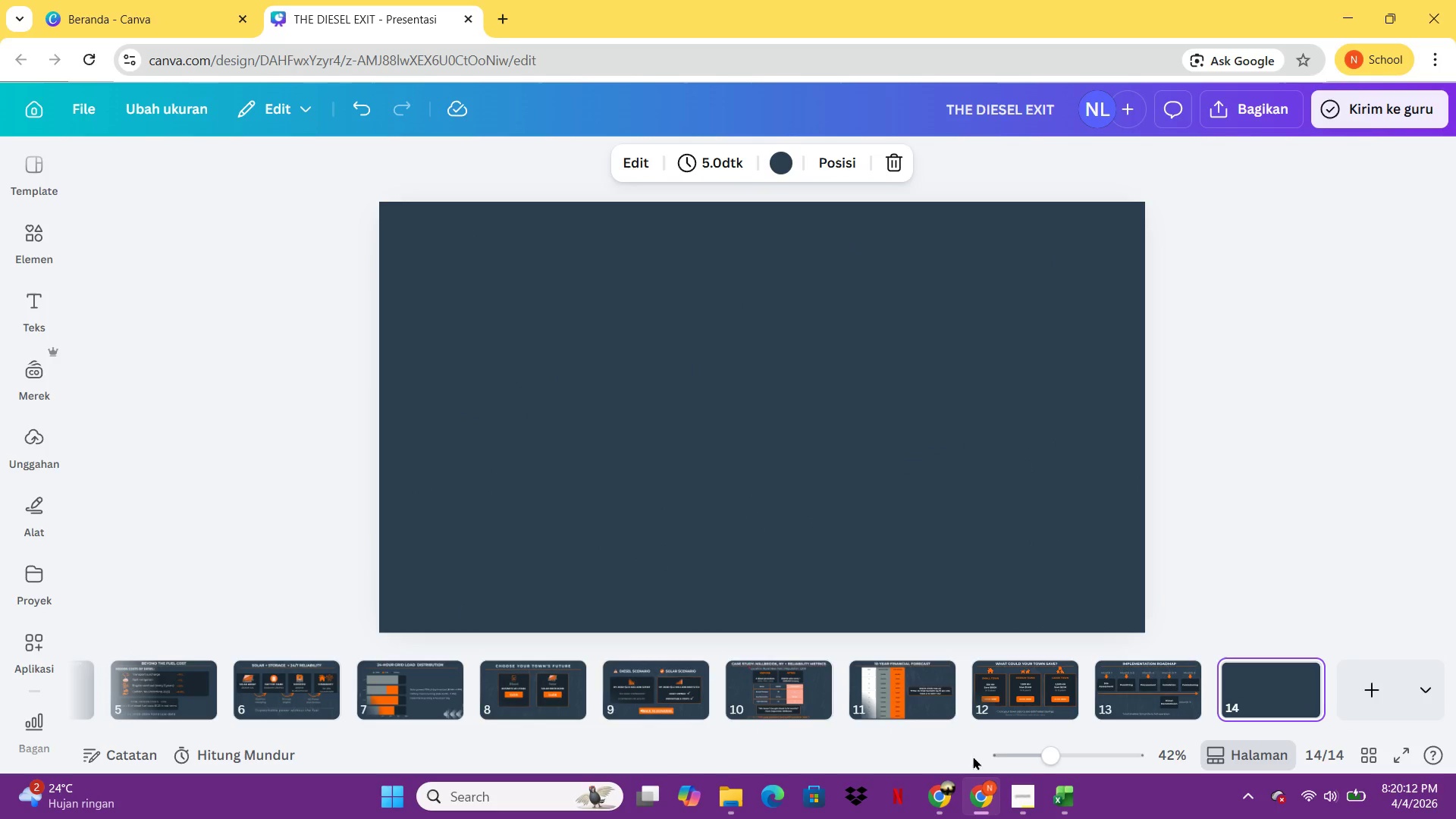 
left_click_drag(start_coordinate=[1002, 730], to_coordinate=[492, 726])
 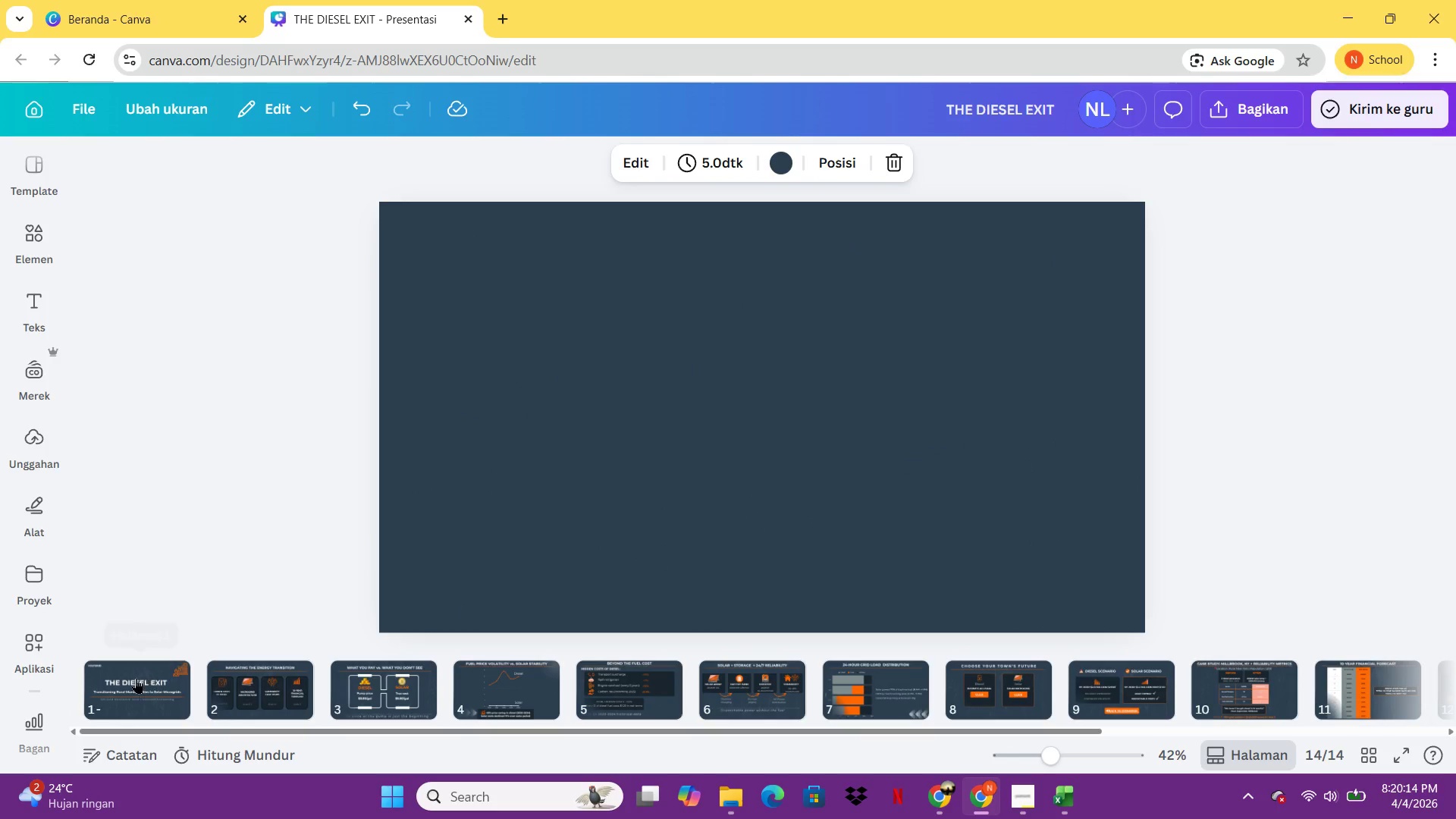 
left_click([136, 678])
 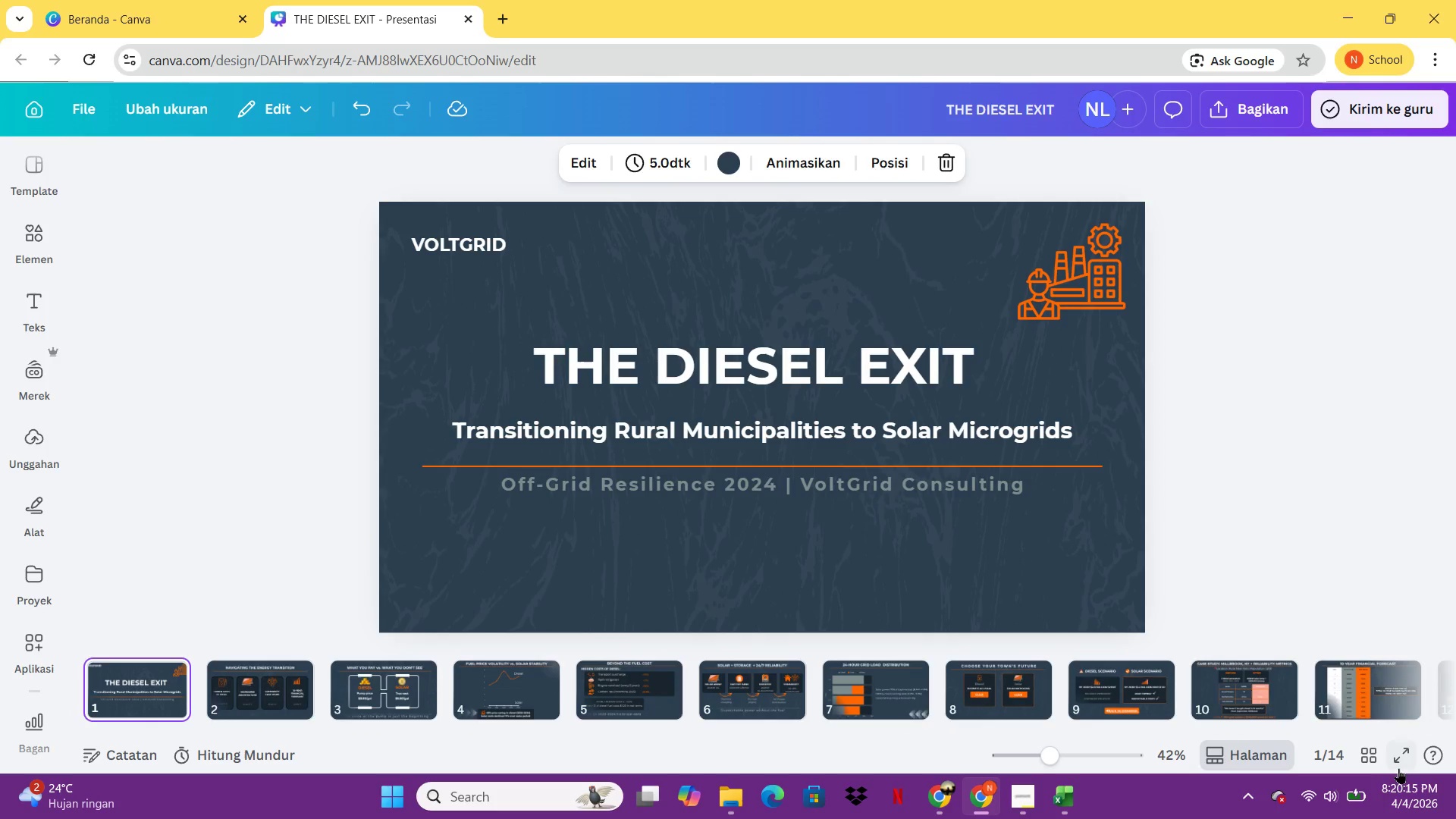 
left_click([1396, 766])
 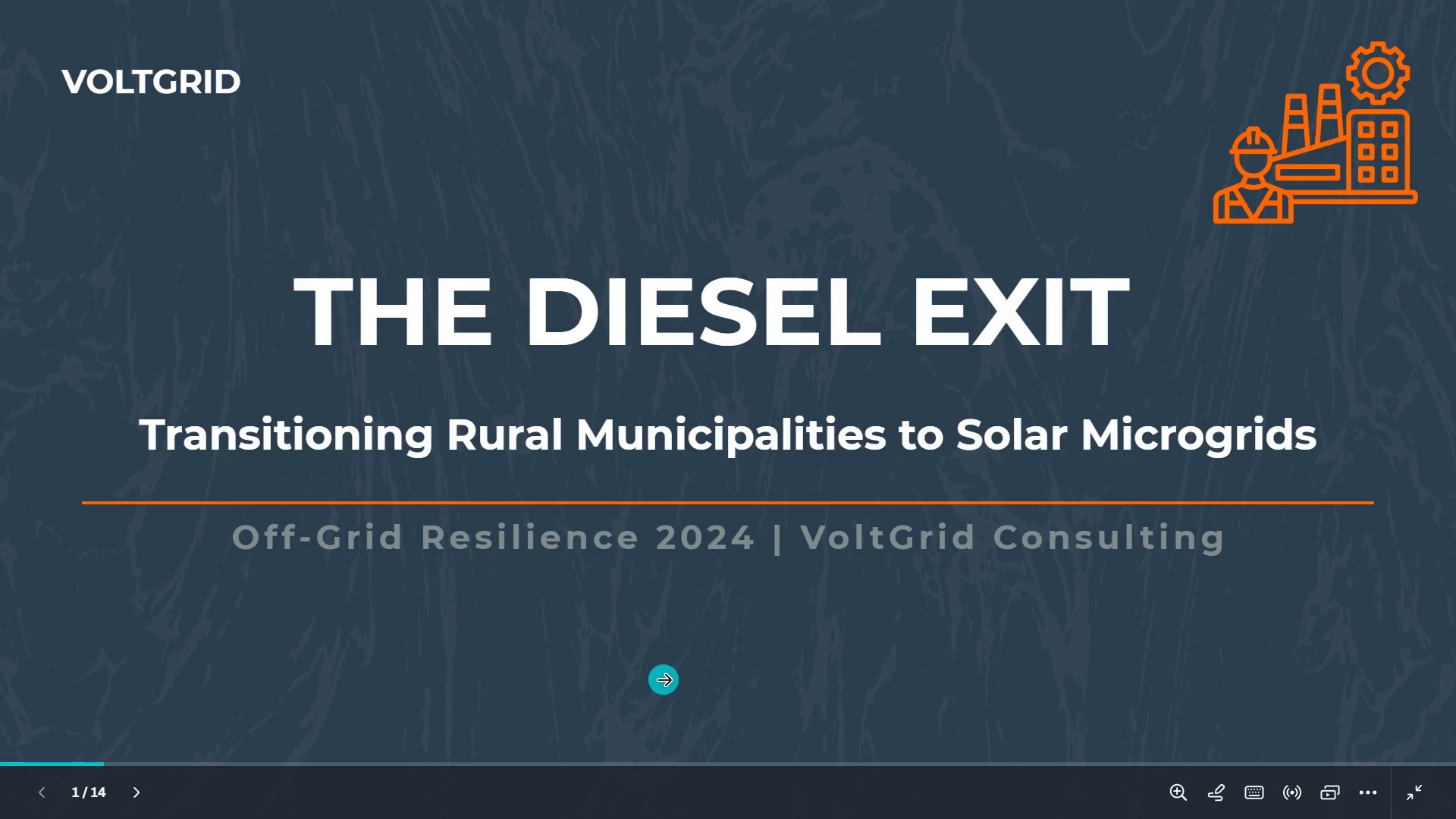 
wait(7.52)
 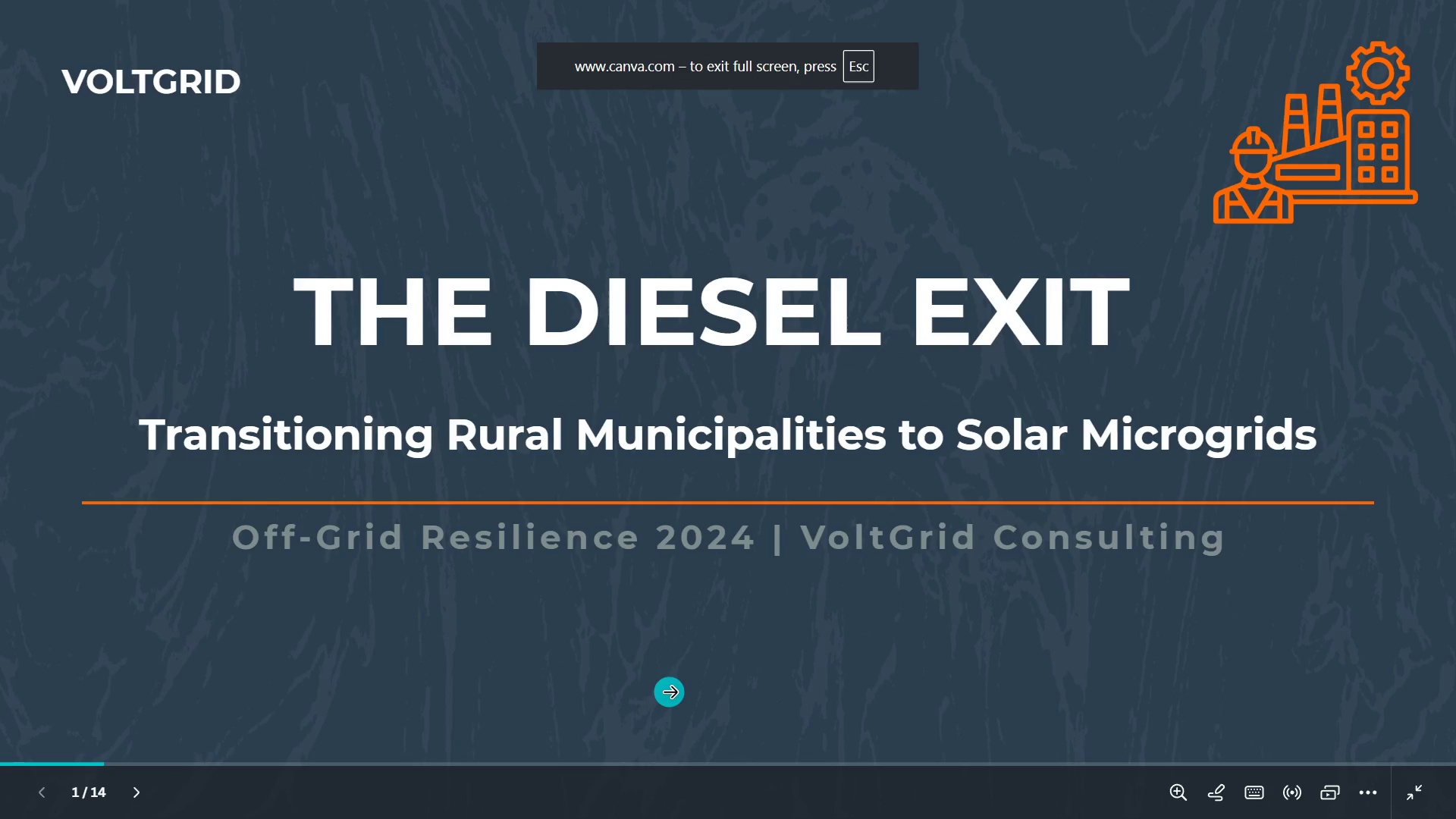 
double_click([664, 680])
 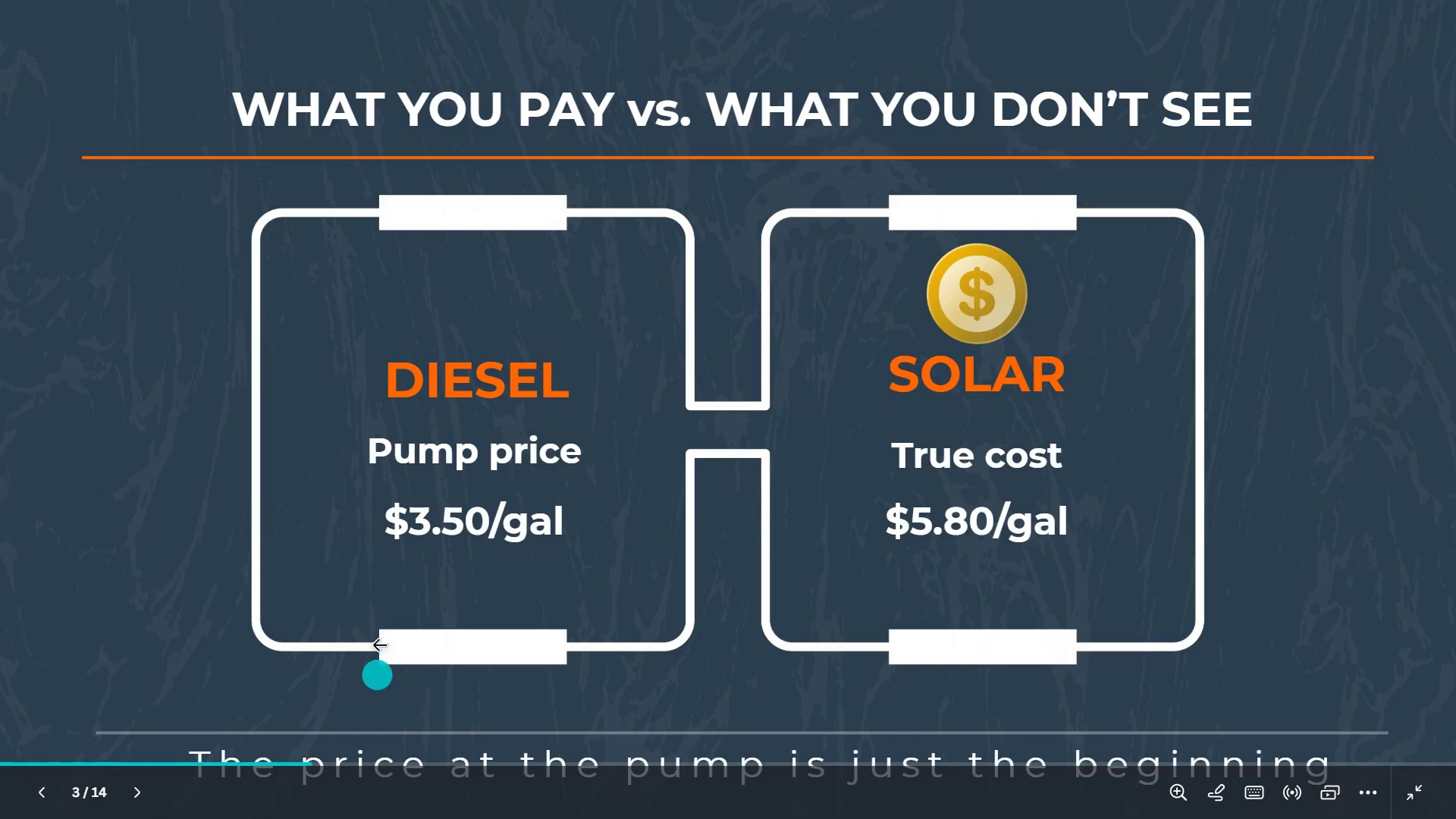 
key(ArrowLeft)
 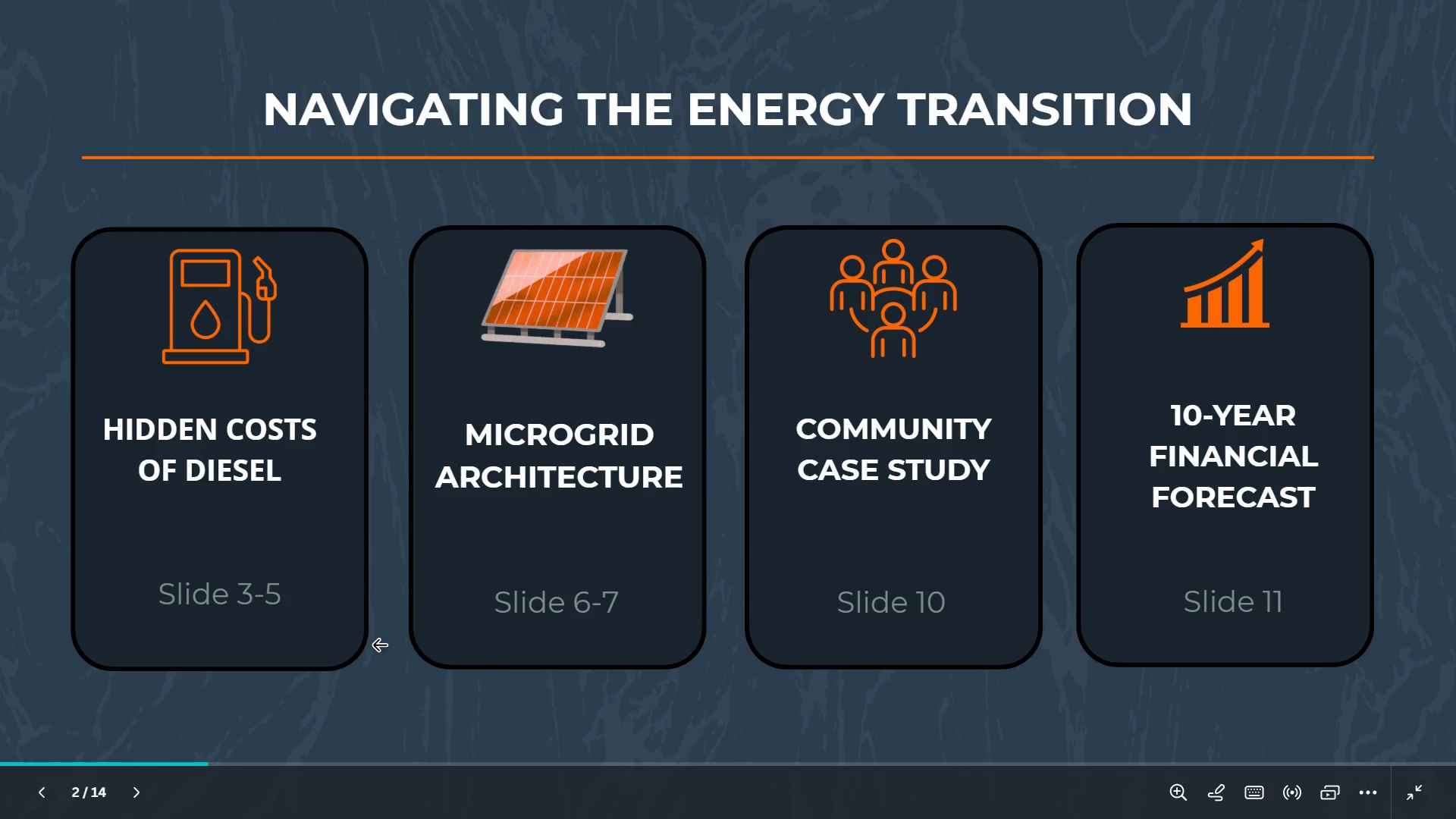 
key(ArrowRight)
 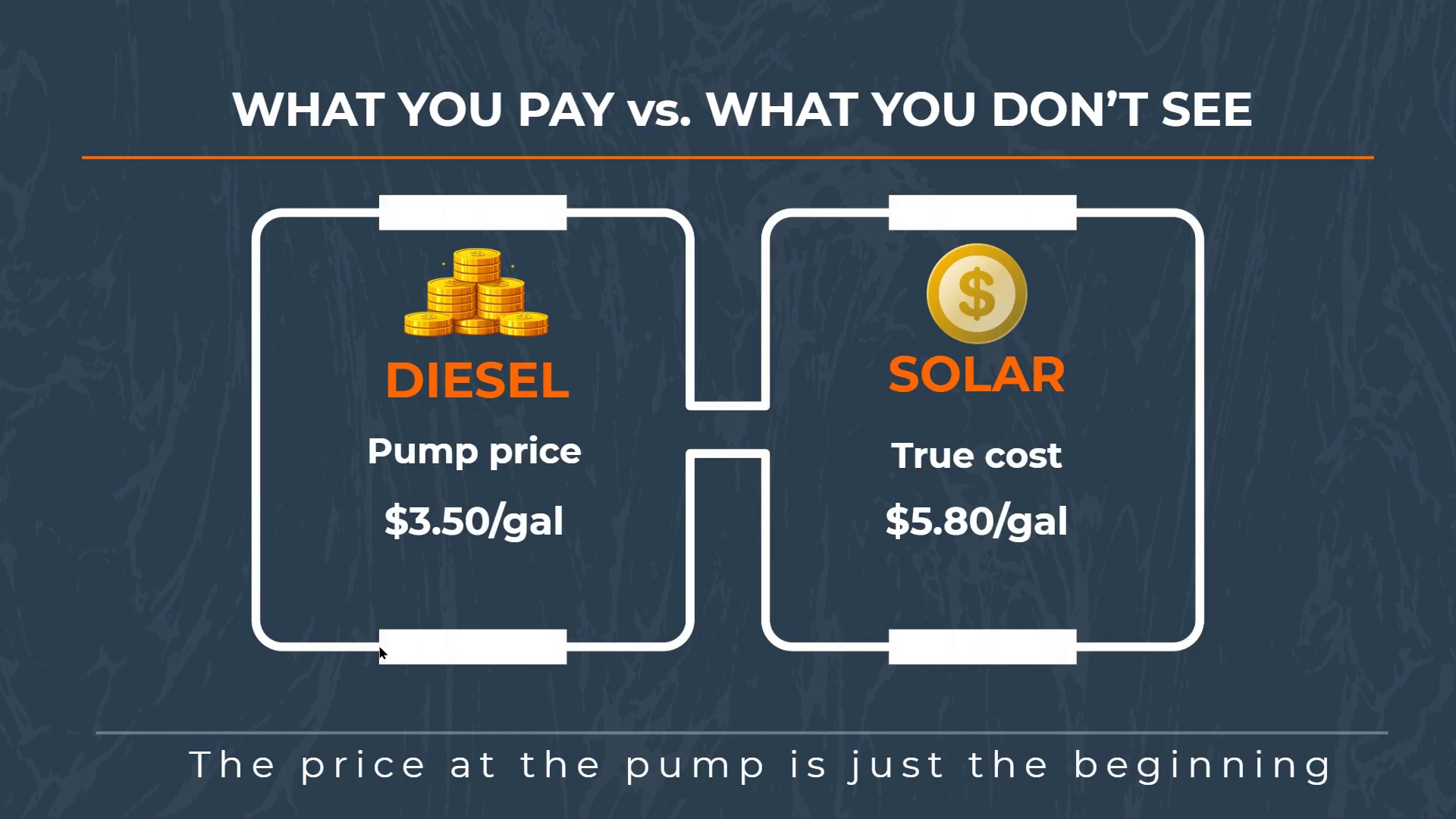 
key(ArrowRight)
 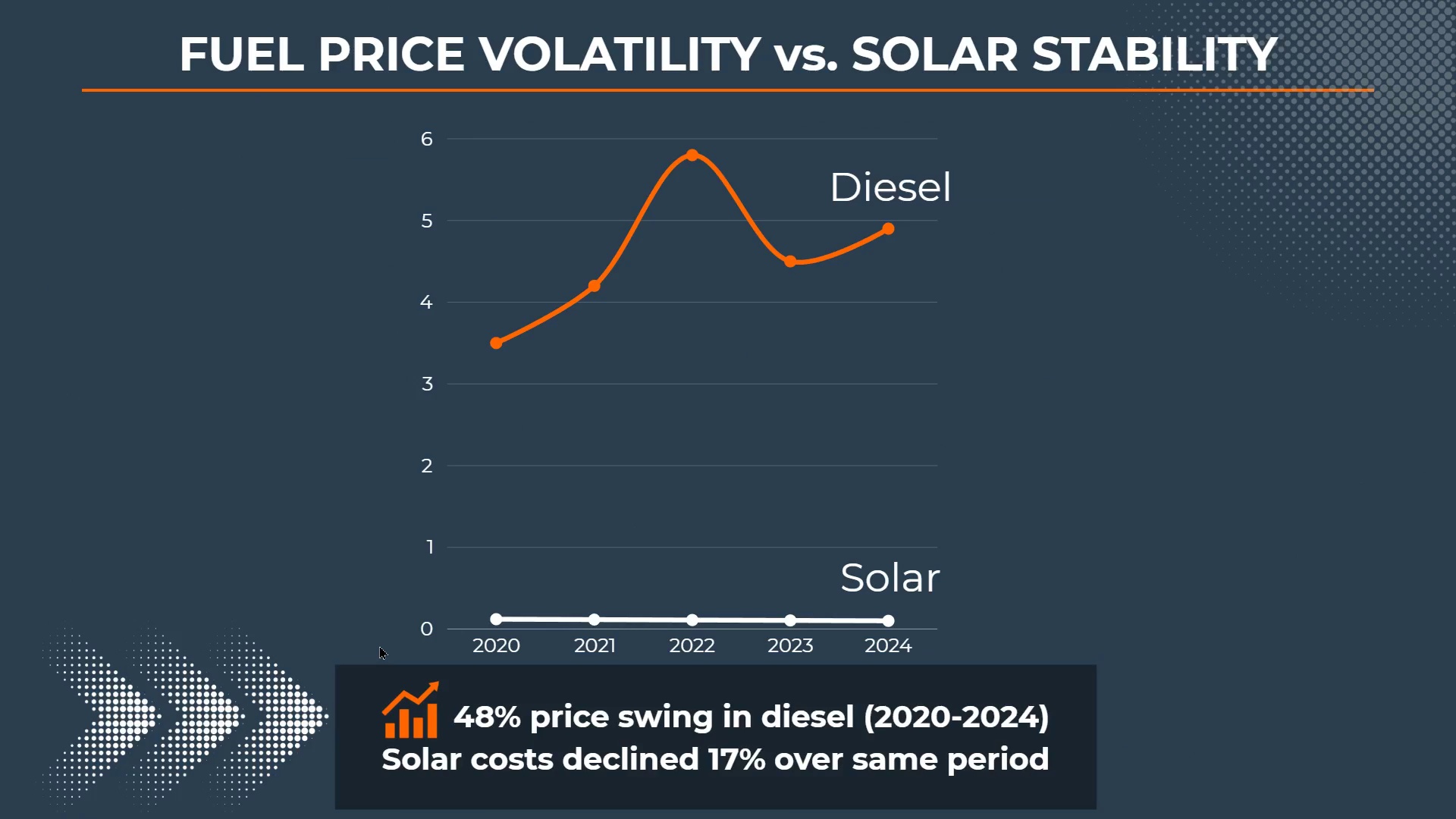 
key(ArrowRight)
 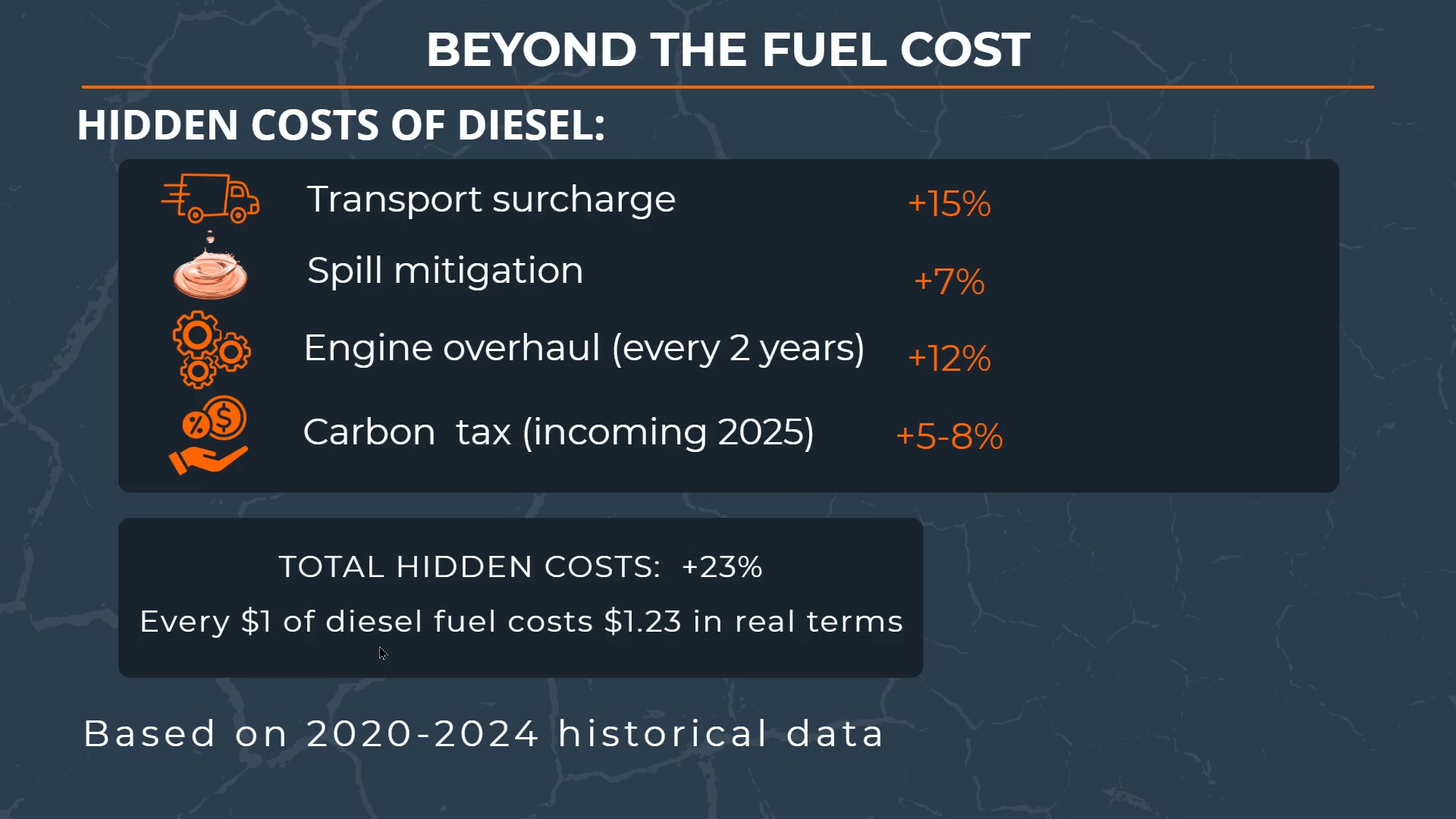 
key(ArrowRight)
 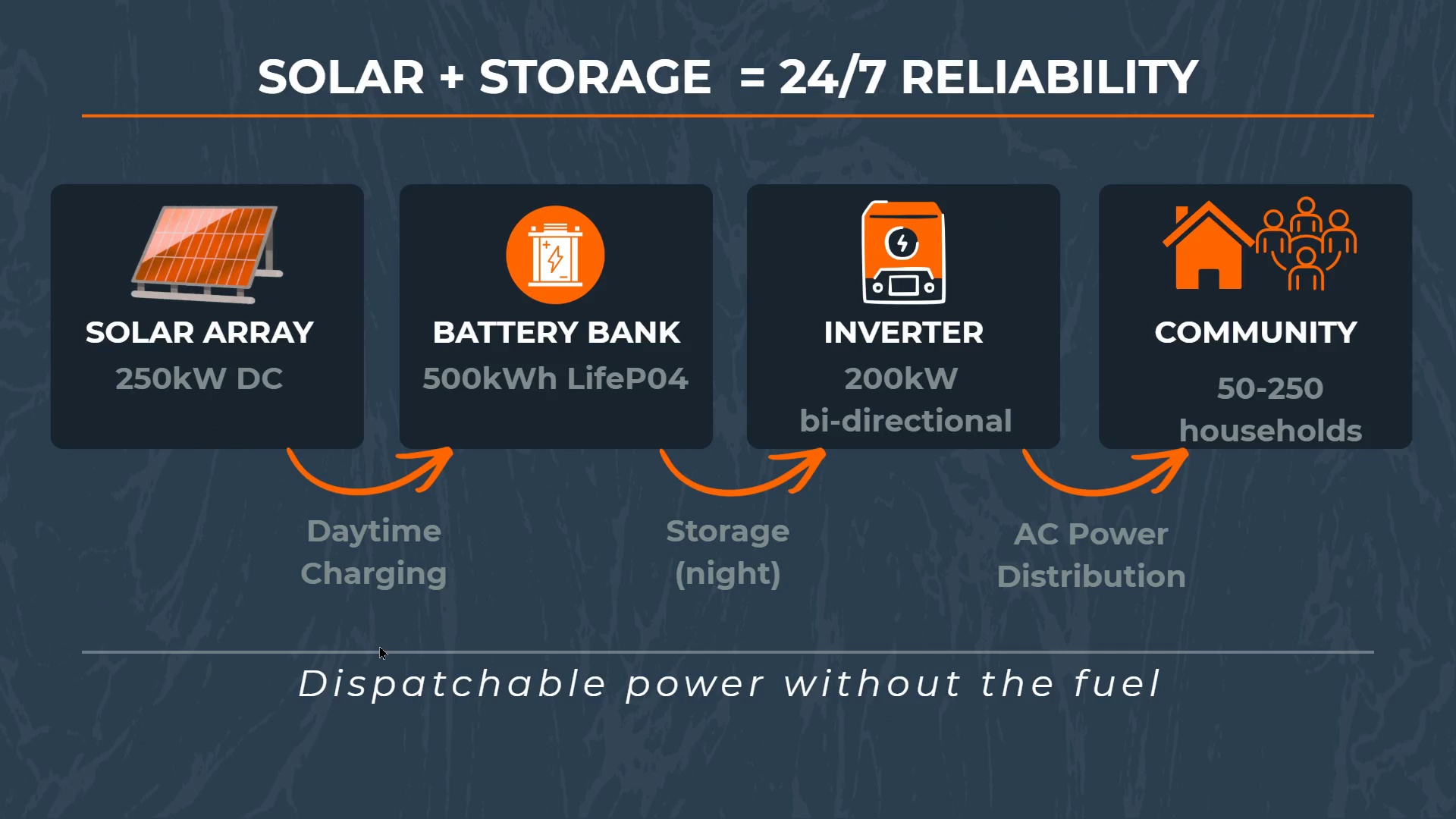 
key(ArrowRight)
 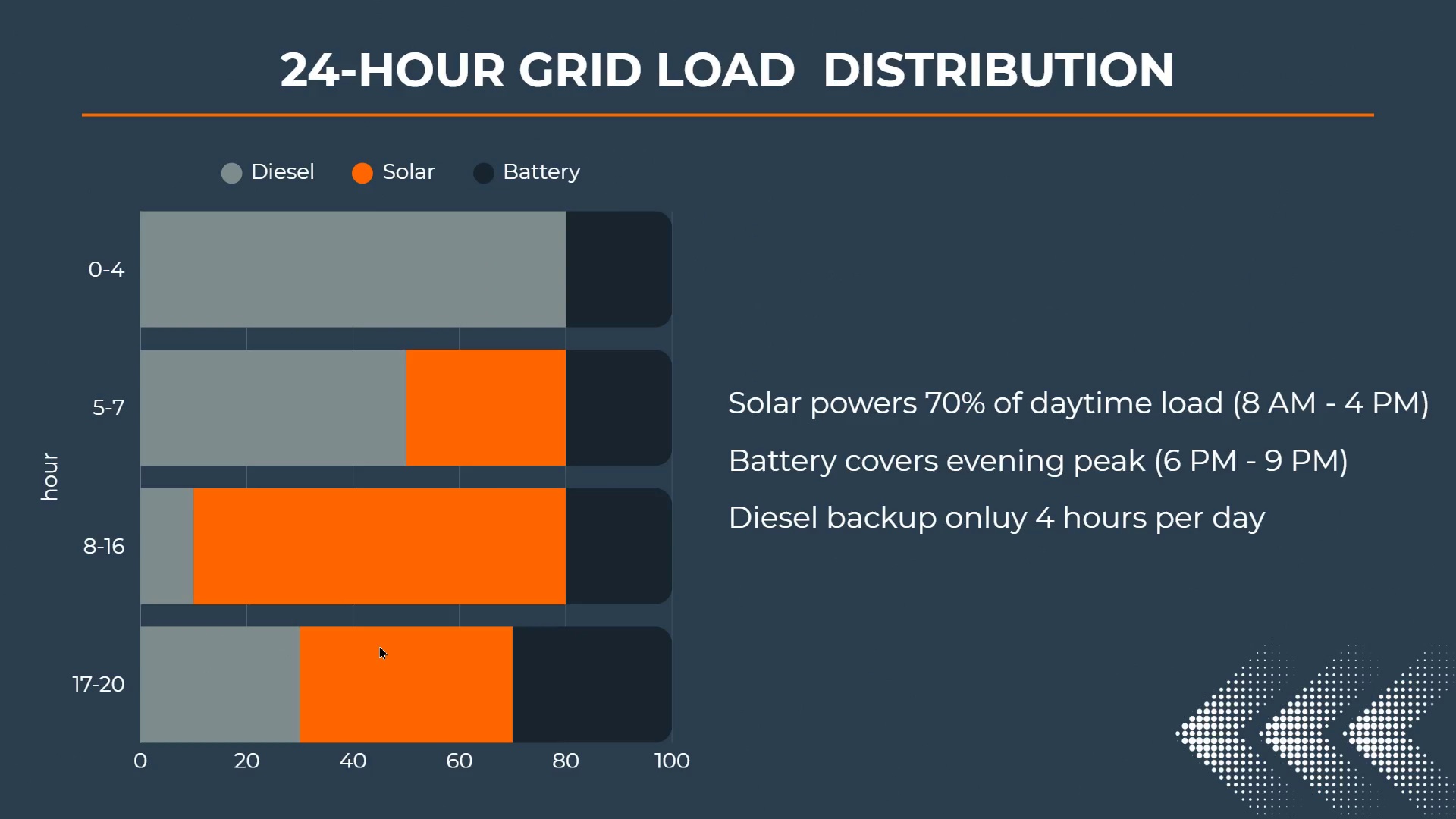 
key(ArrowRight)
 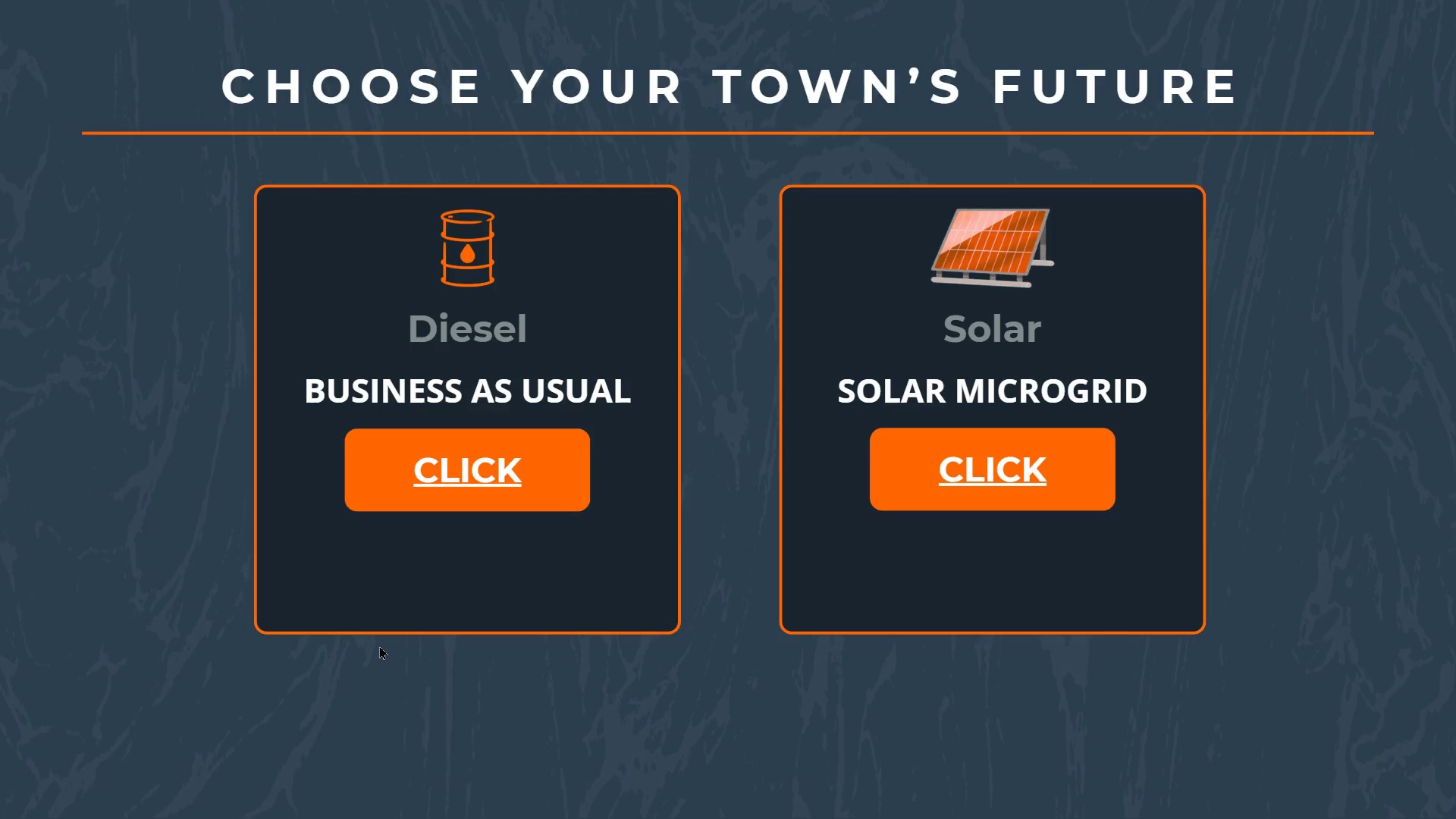 
key(ArrowLeft)
 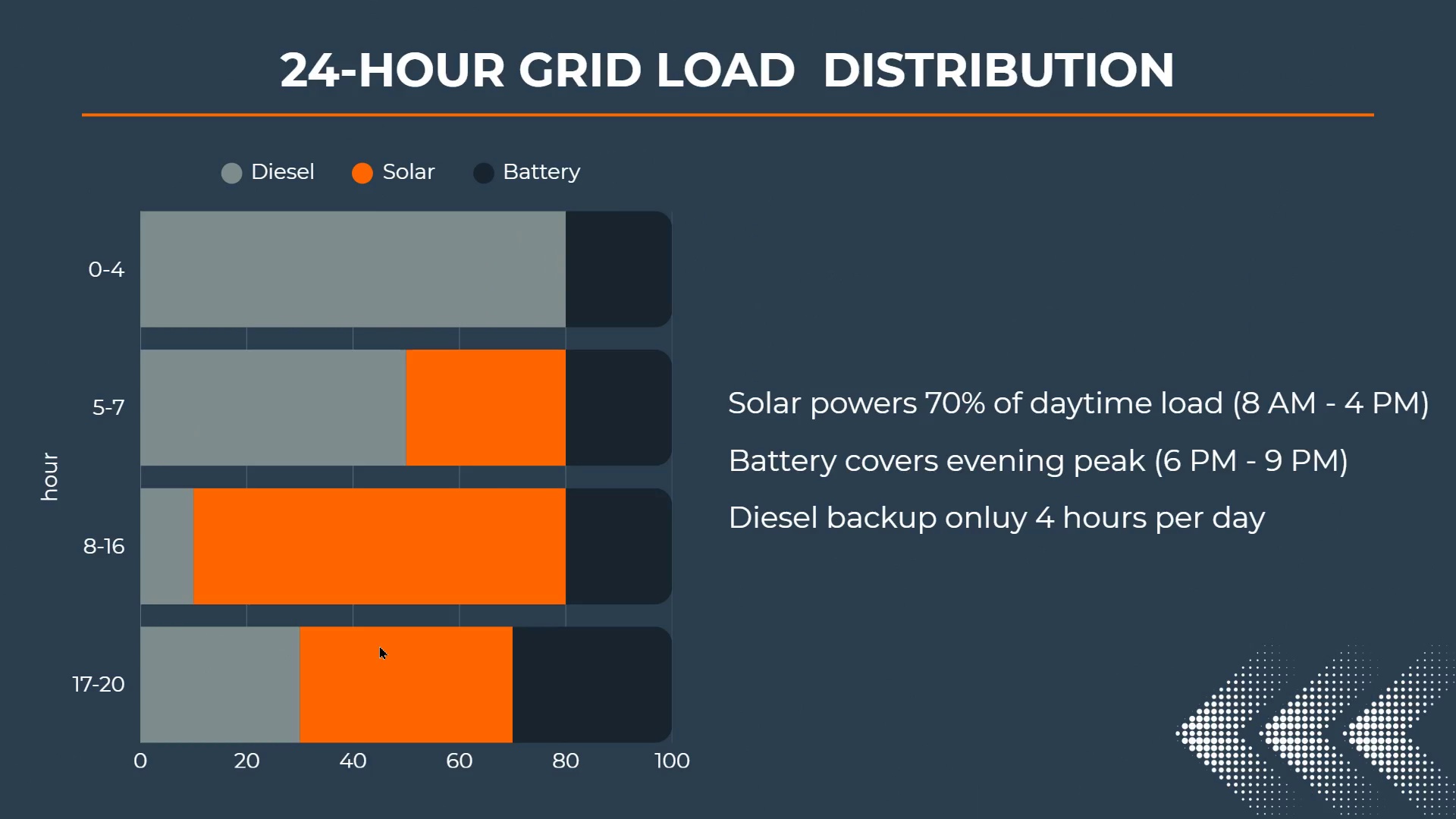 
key(ArrowRight)
 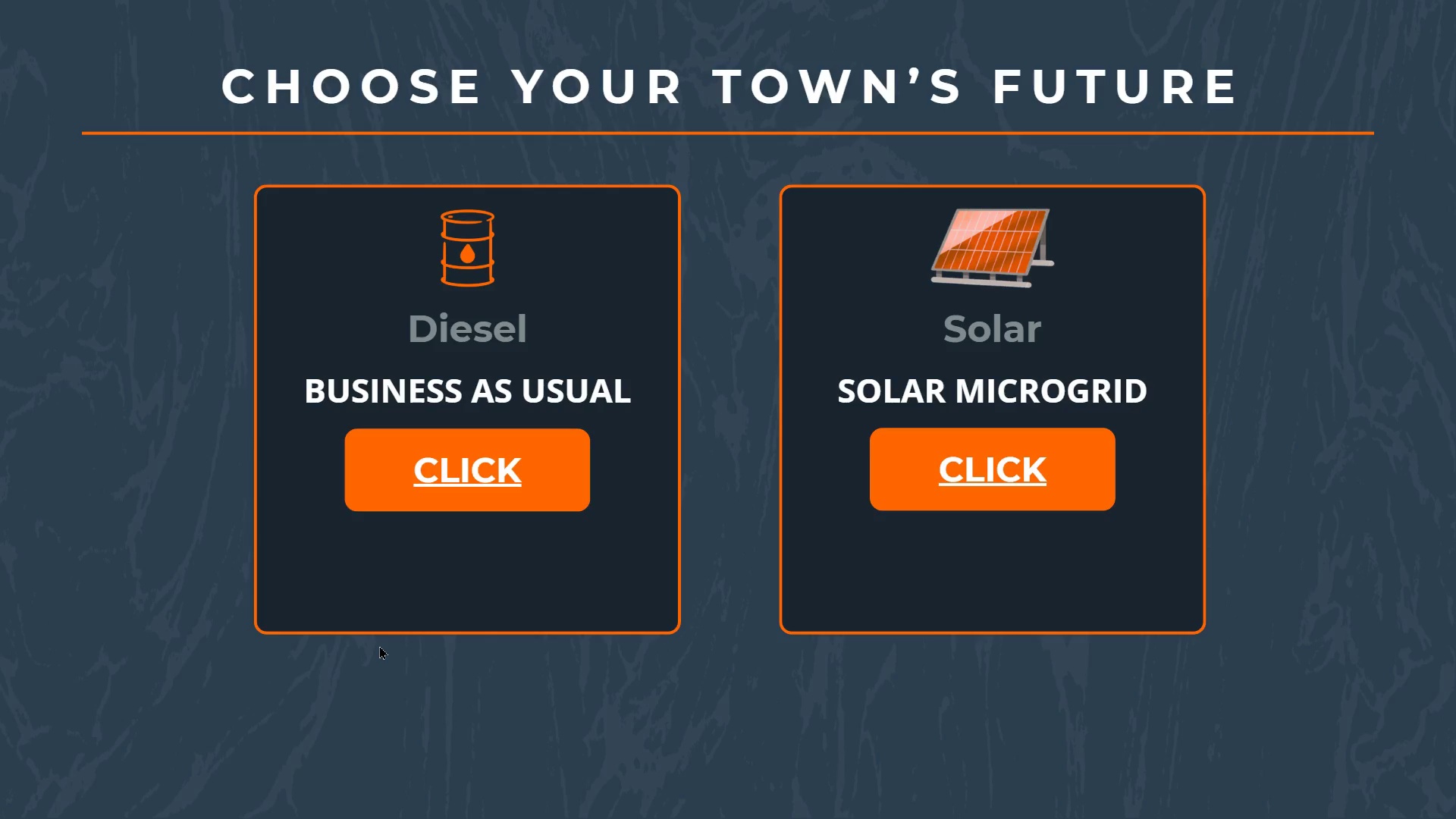 
key(ArrowRight)
 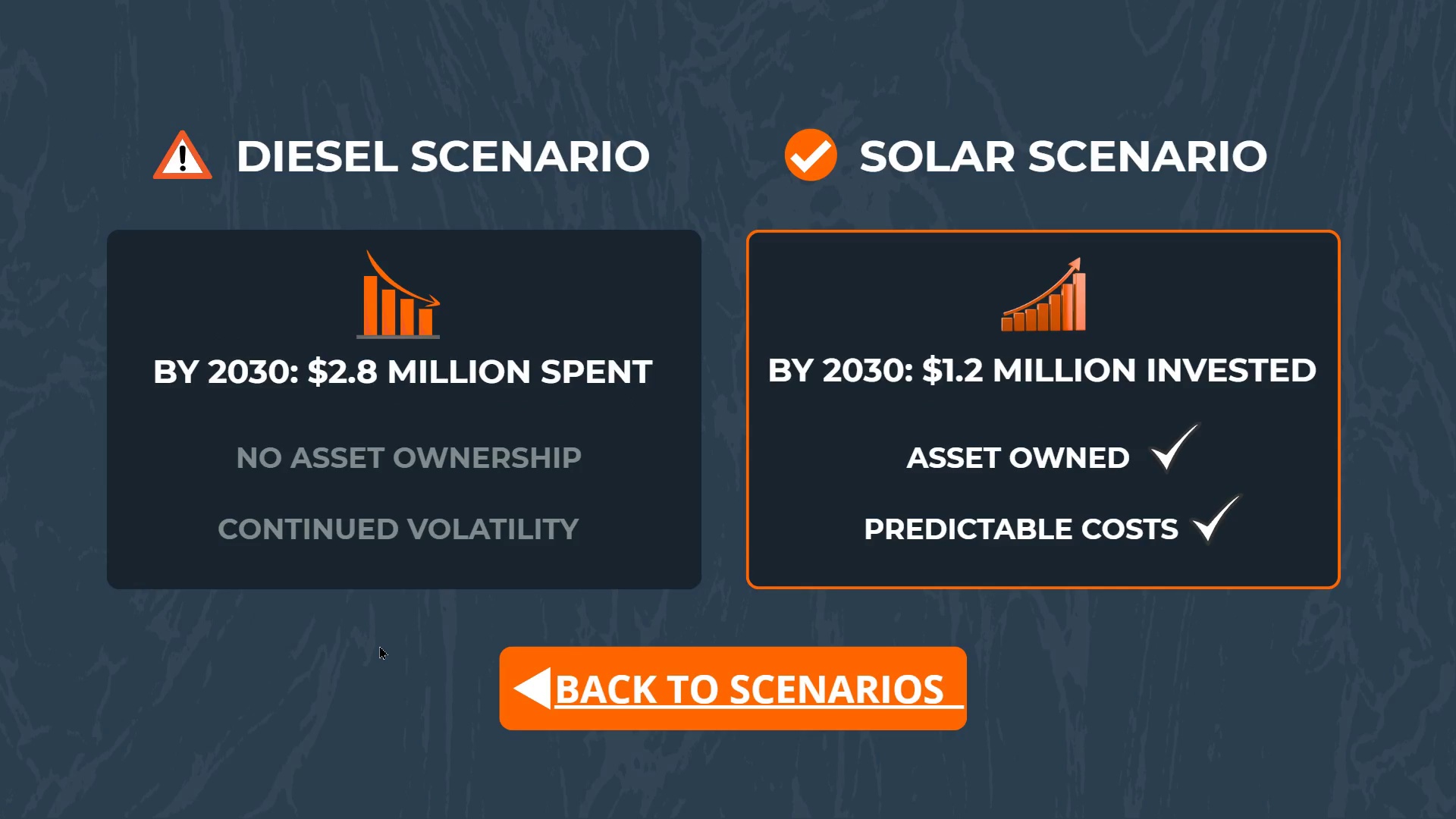 
key(ArrowRight)
 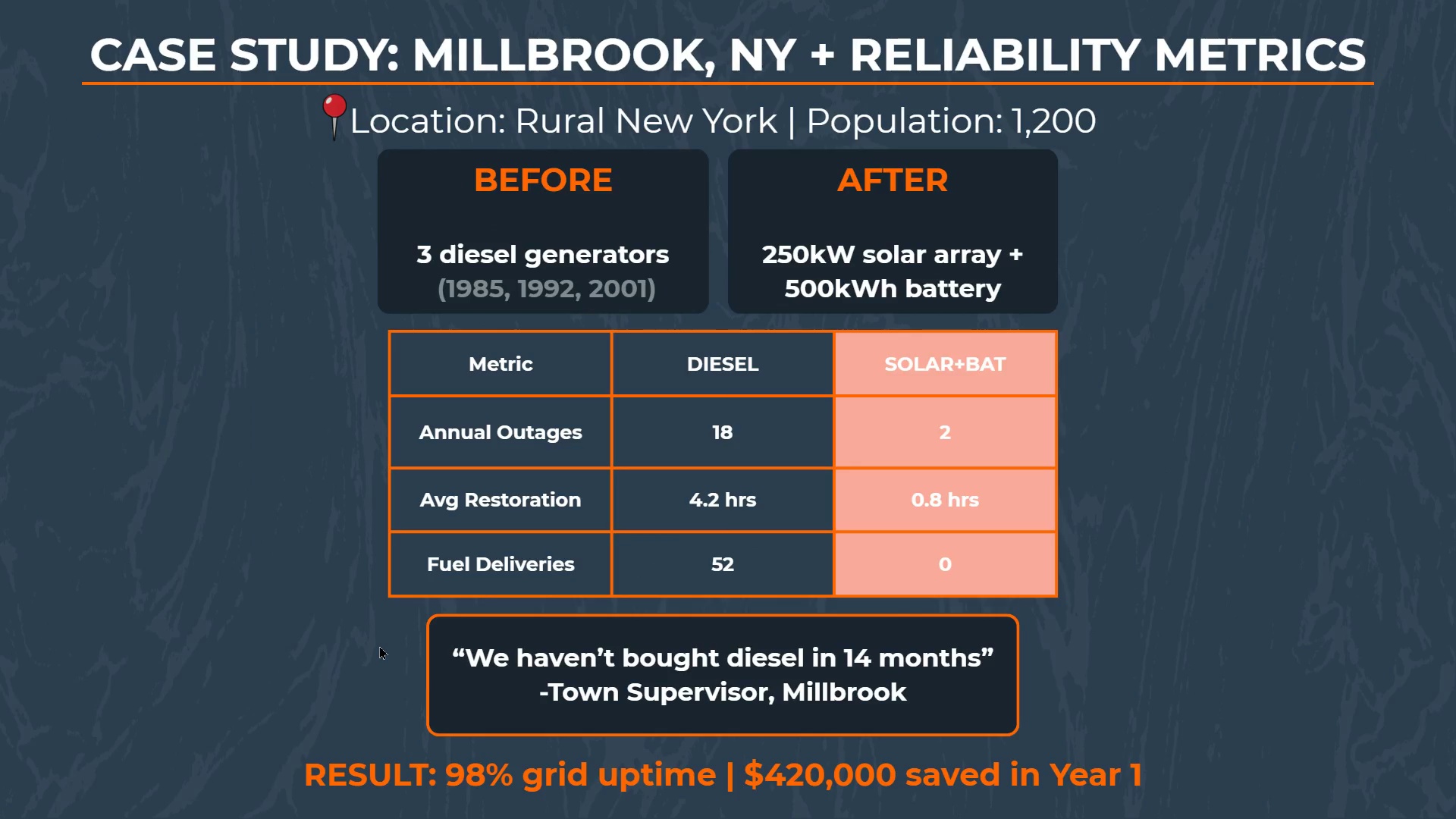 
key(Escape)
 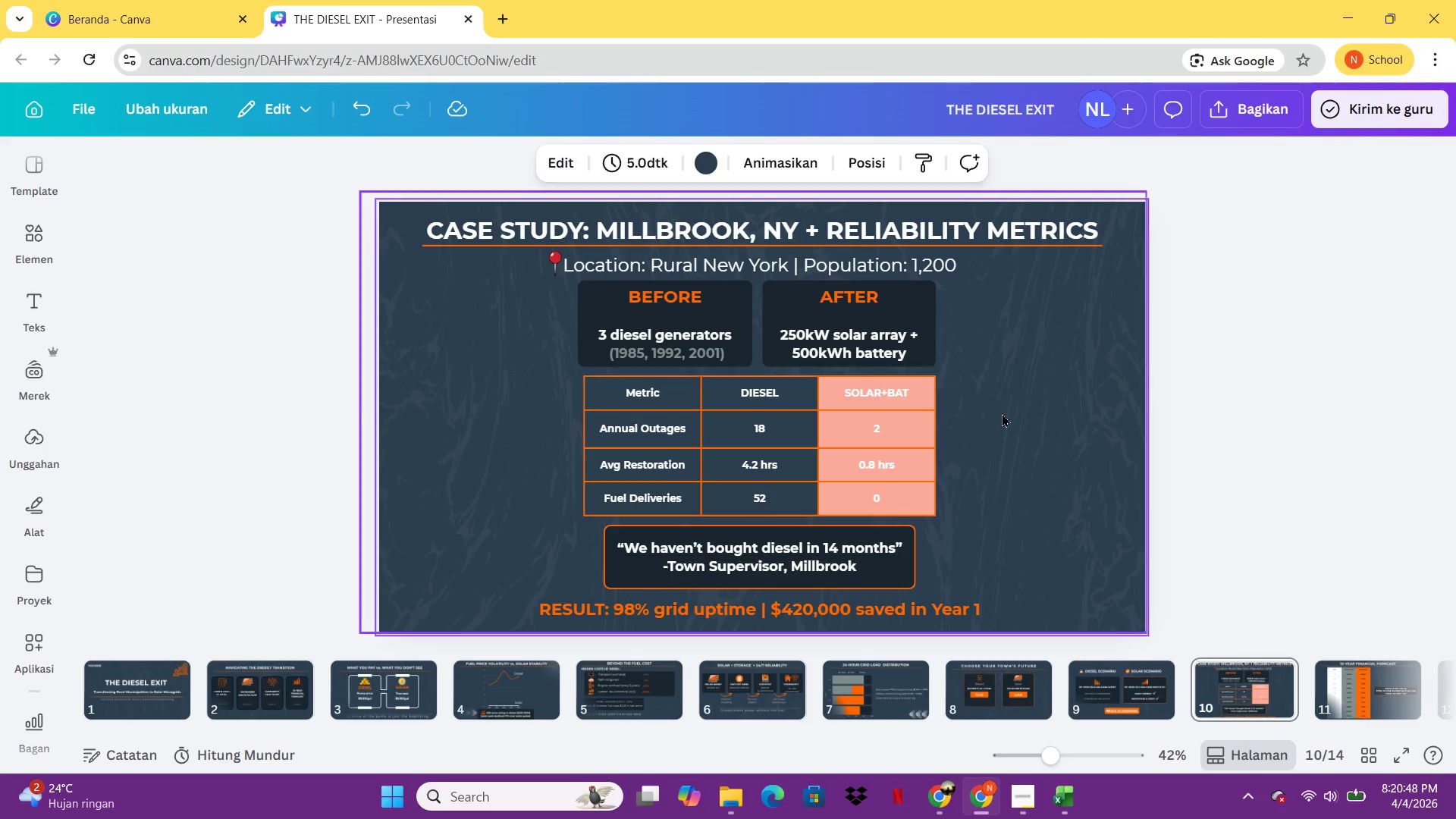 
double_click([1003, 406])
 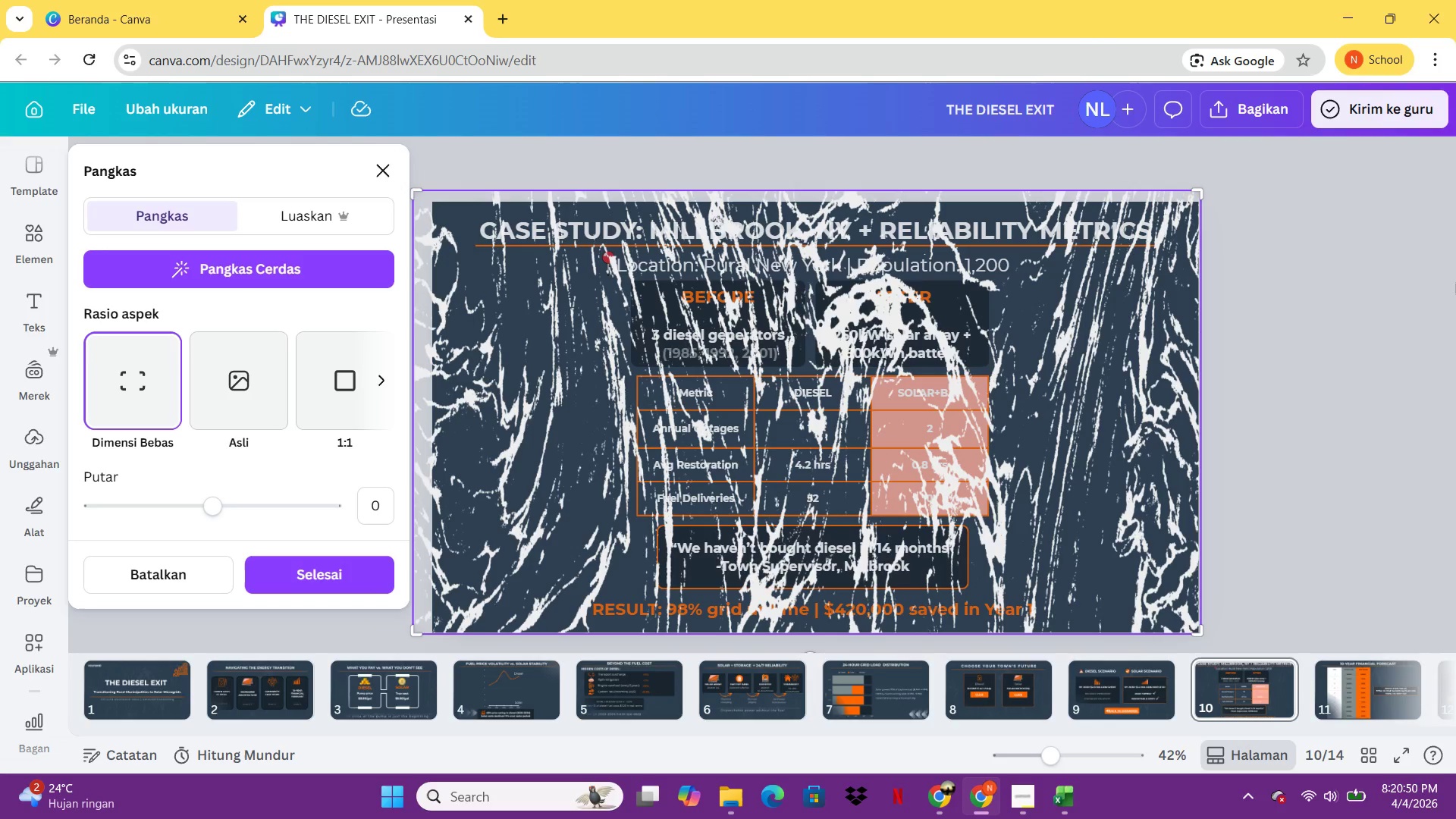 
left_click([1352, 312])
 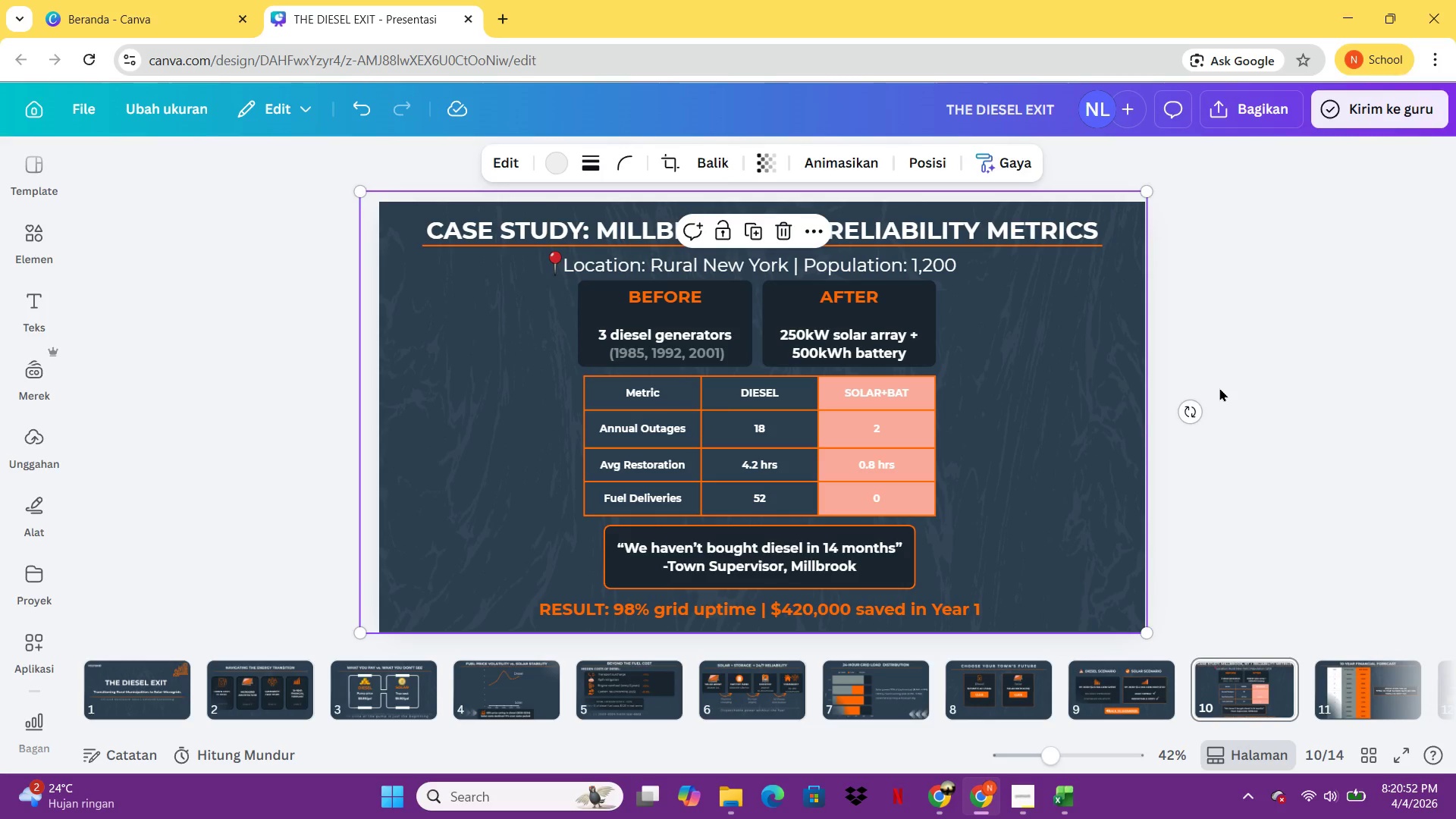 
key(Delete)
 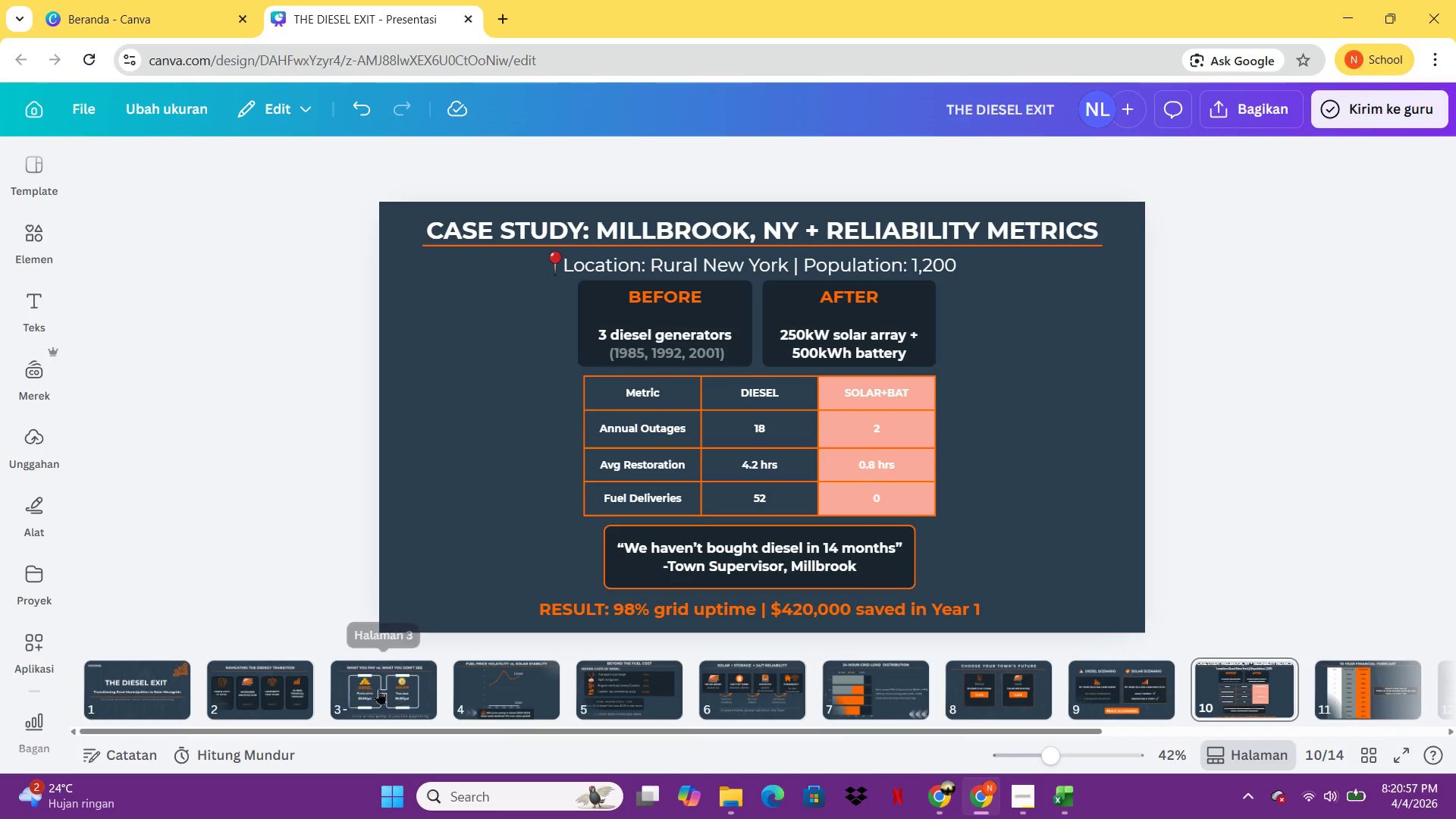 
wait(6.88)
 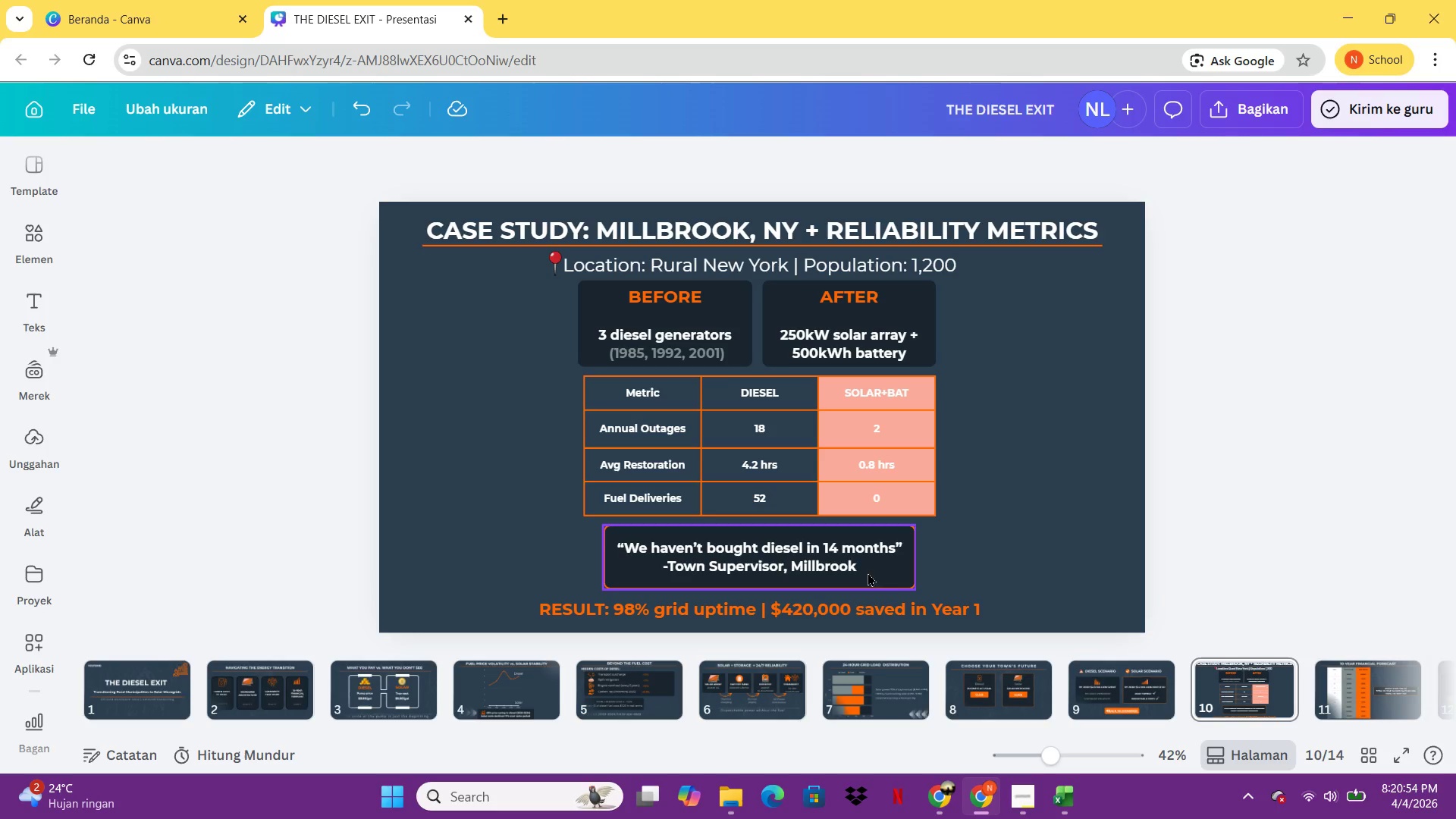 
double_click([491, 674])
 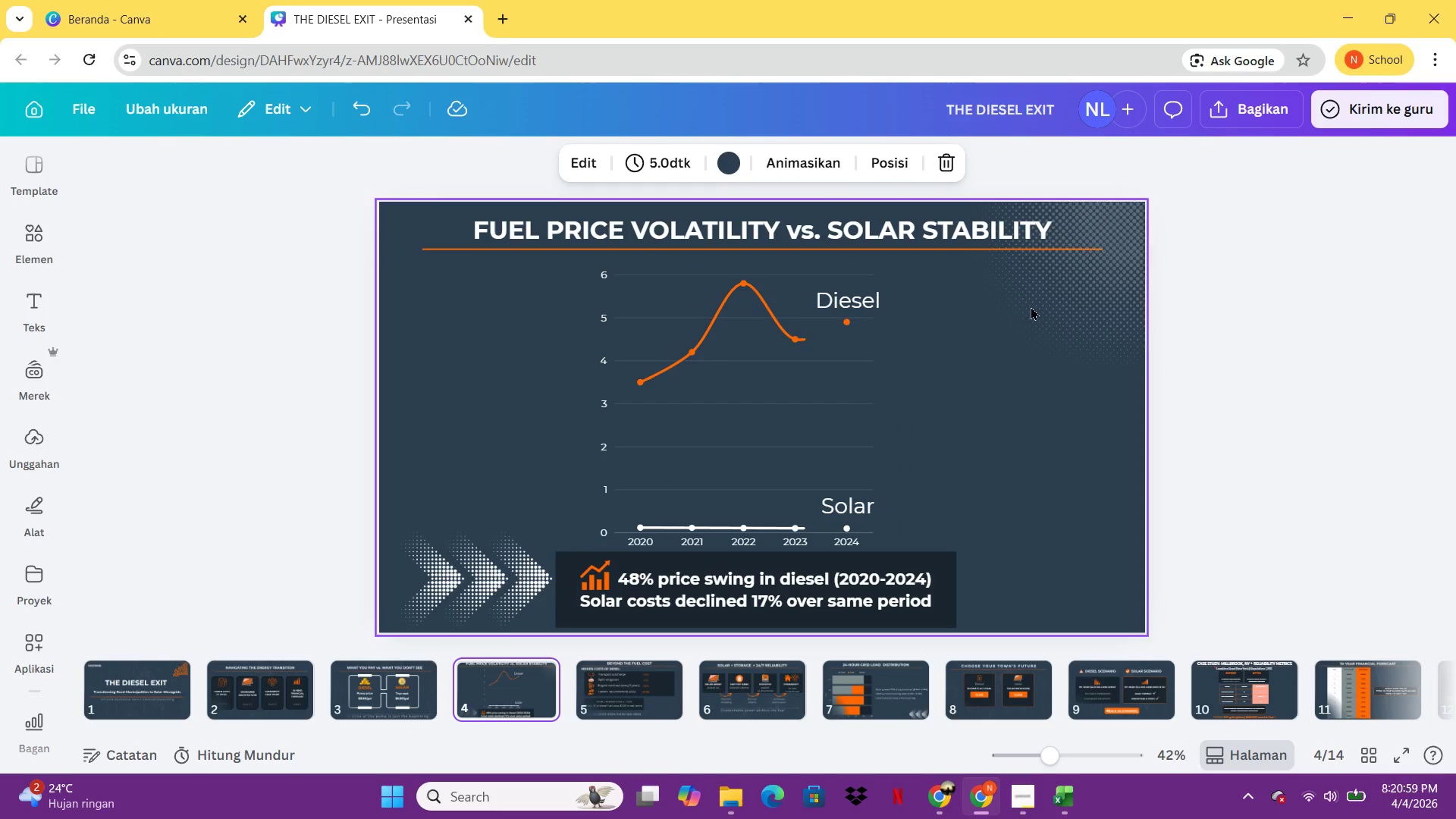 
left_click([1094, 259])
 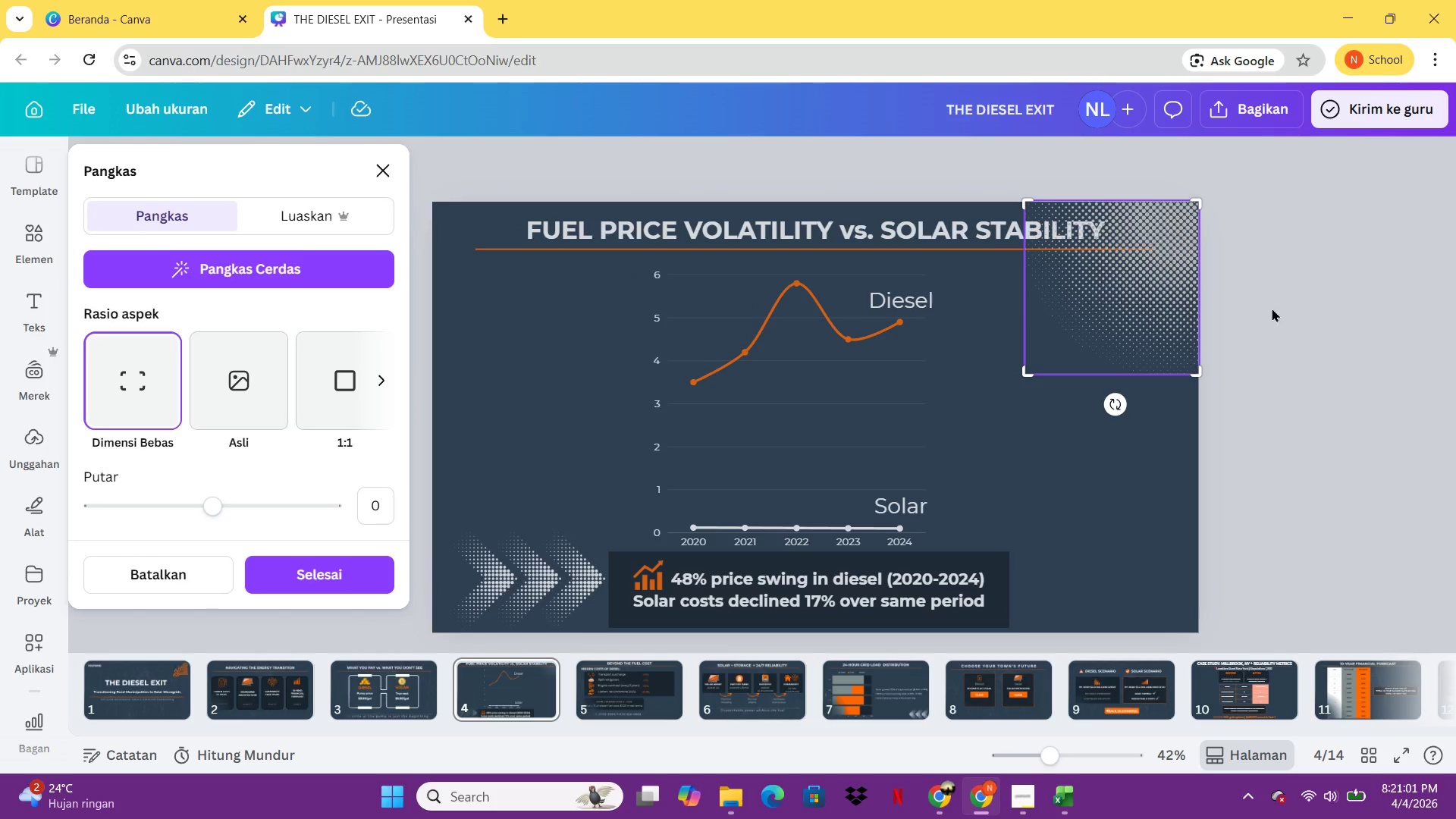 
double_click([1094, 259])
 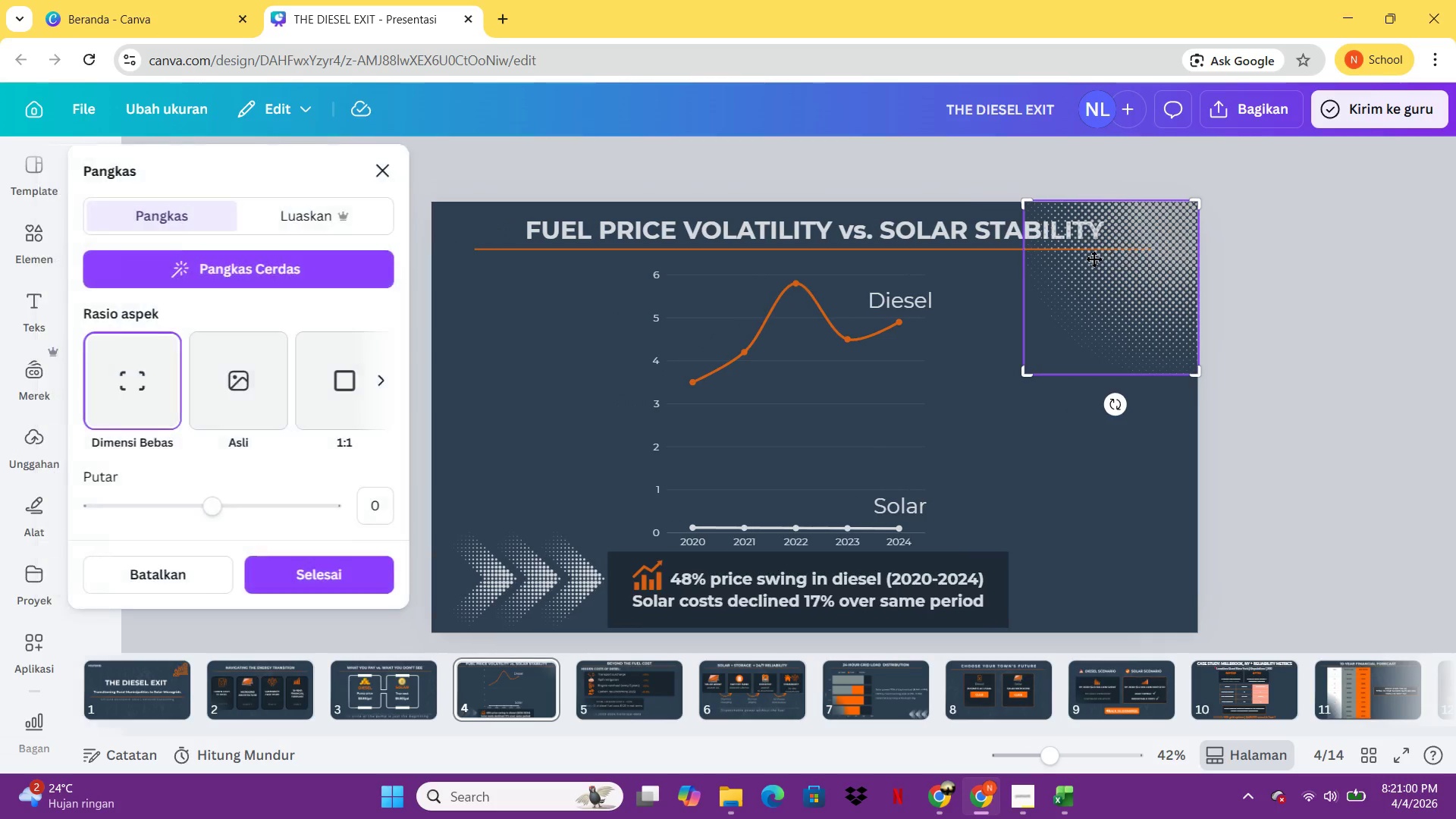 
left_click([1344, 348])
 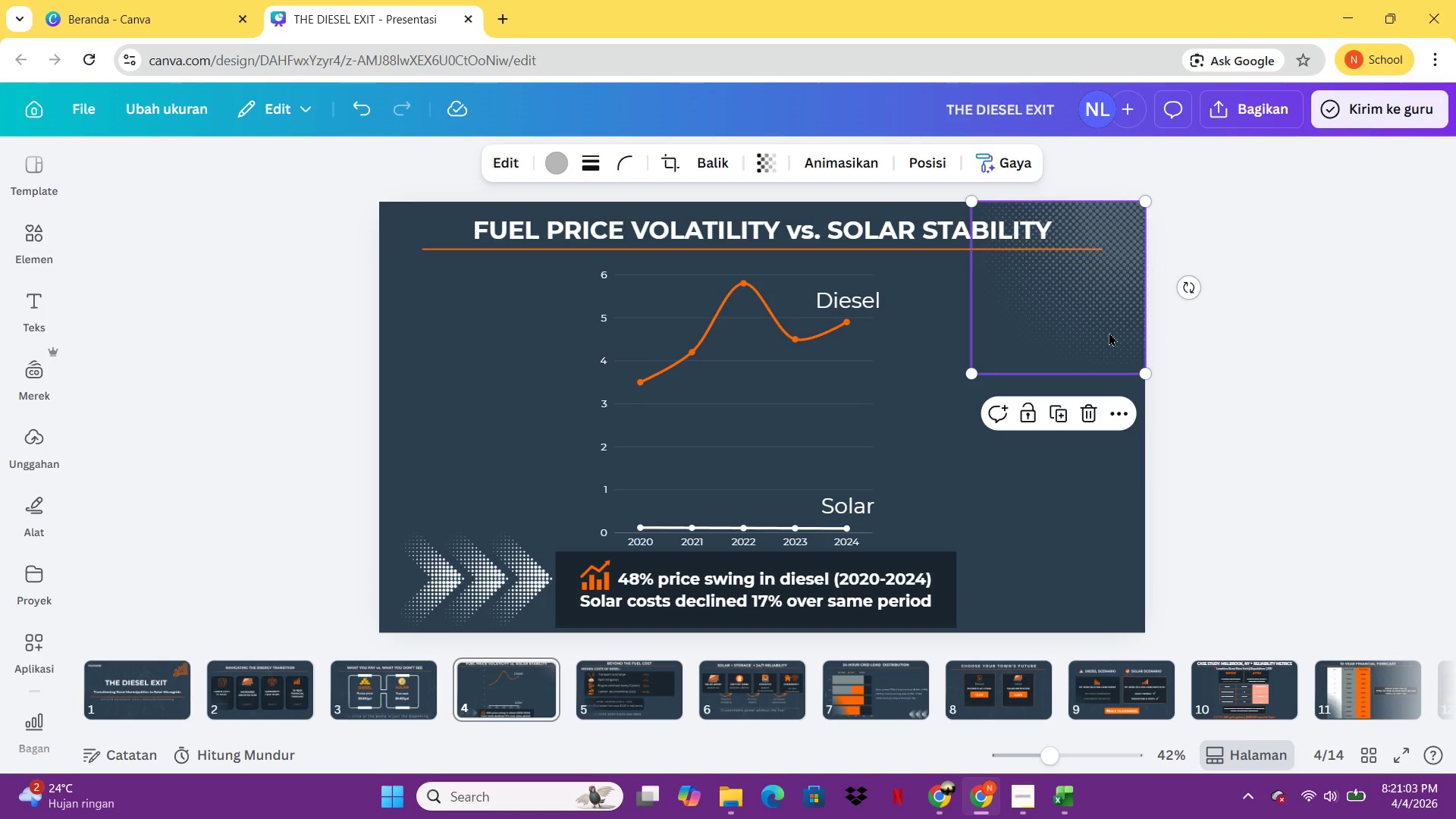 
key(Control+C)
 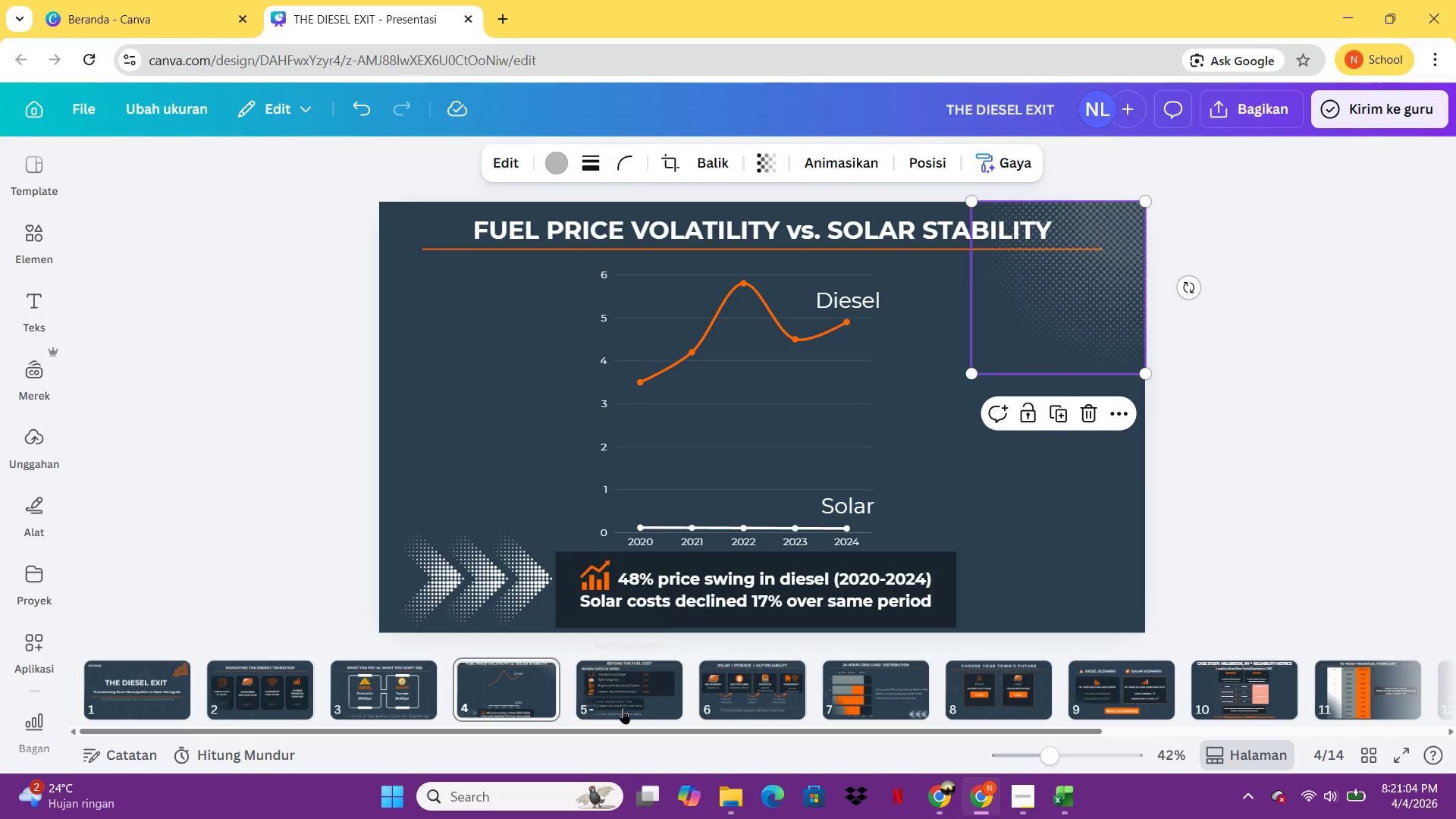 
left_click([623, 708])
 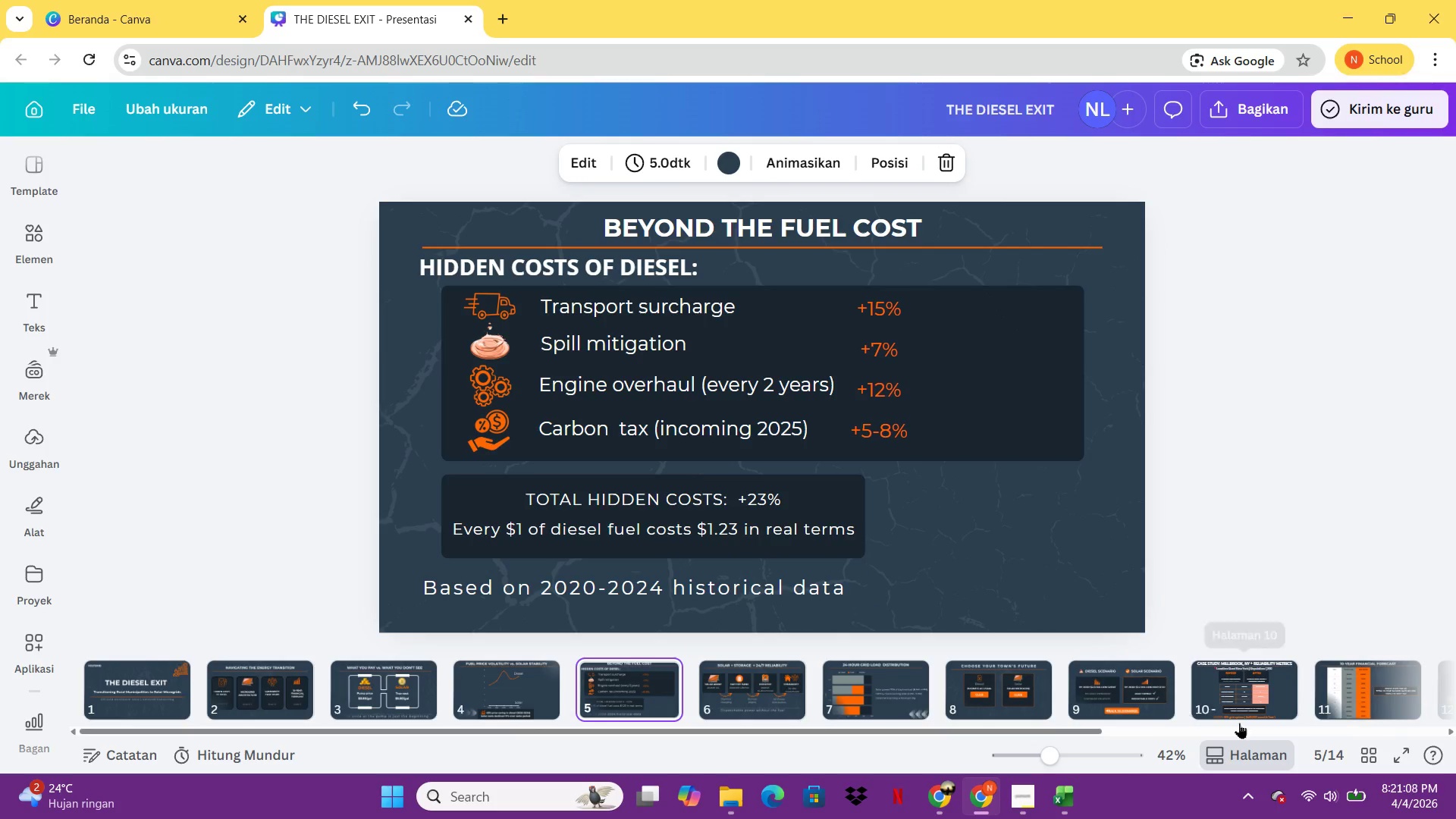 
left_click_drag(start_coordinate=[1043, 733], to_coordinate=[1132, 745])
 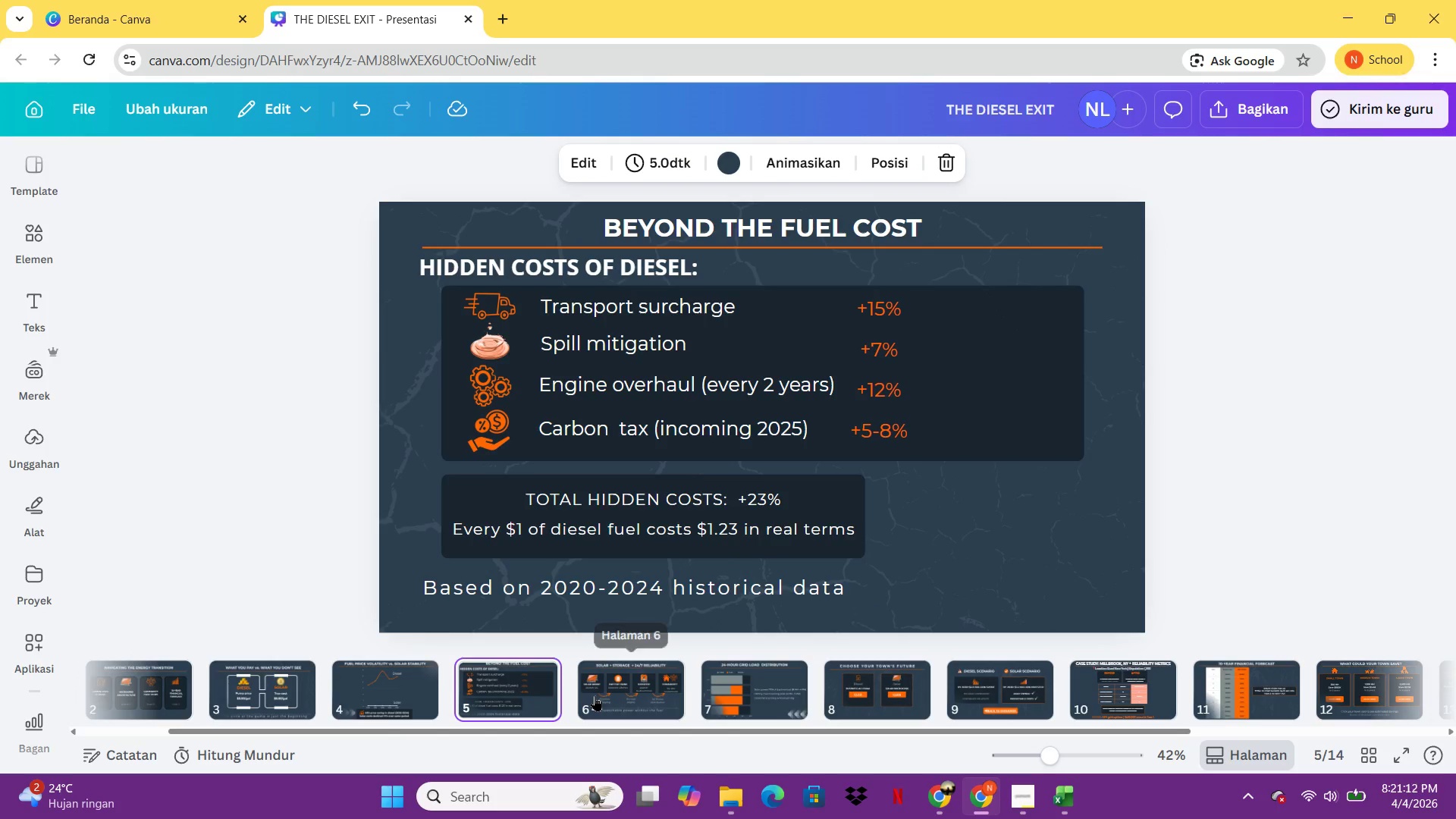 
left_click([290, 697])
 